 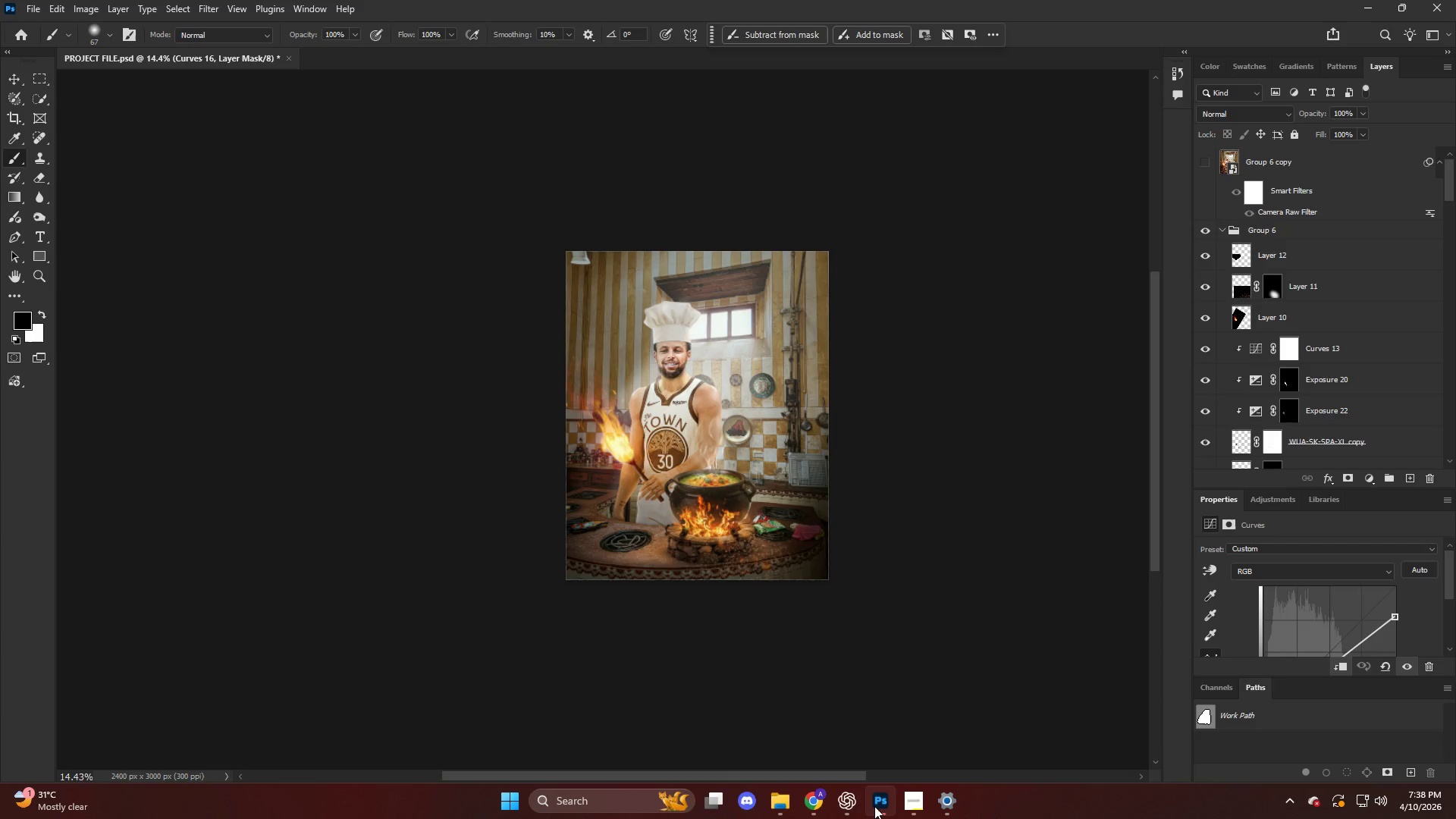 
scroll: coordinate [780, 456], scroll_direction: up, amount: 4.0
 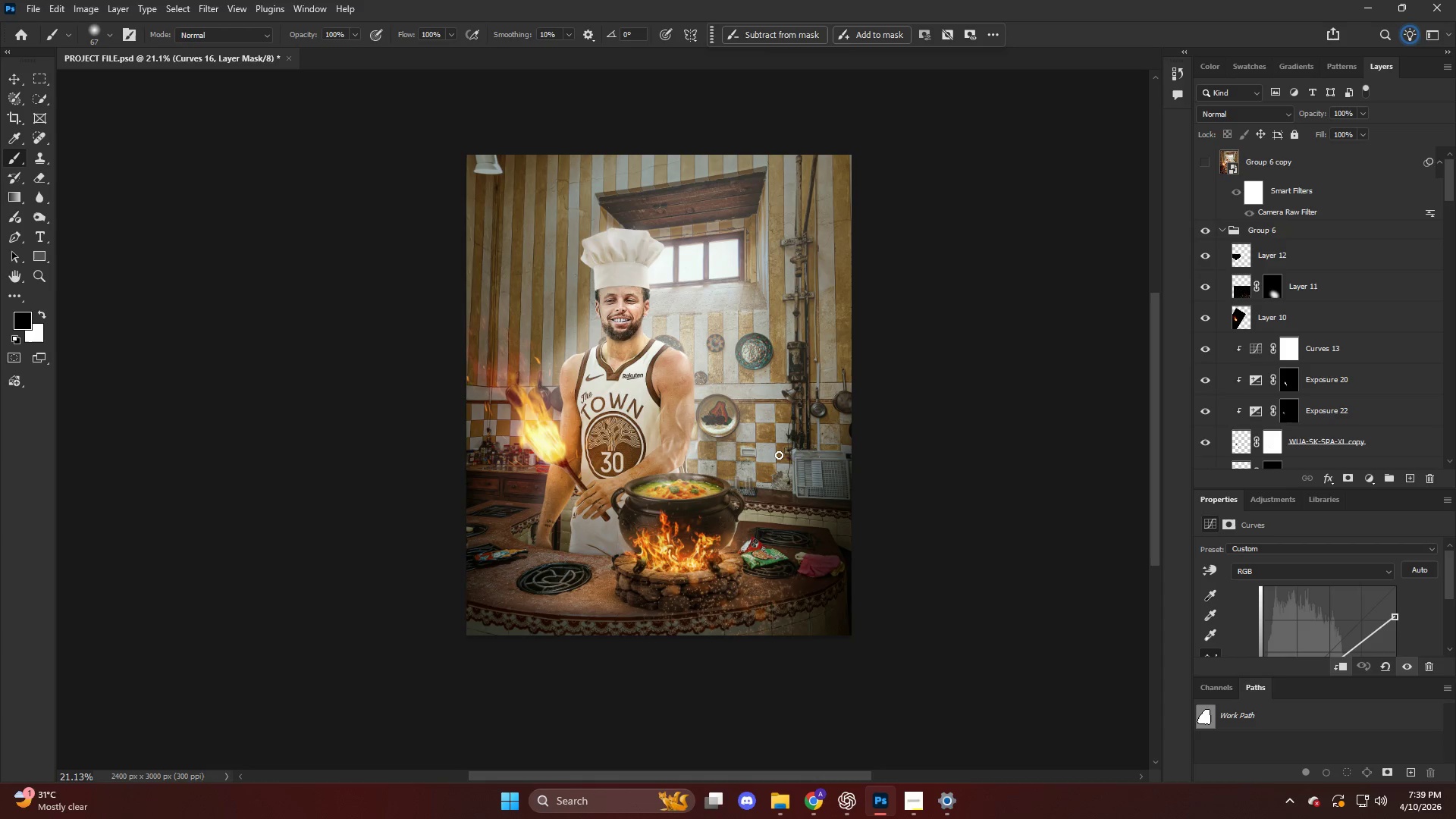 
wait(50.65)
 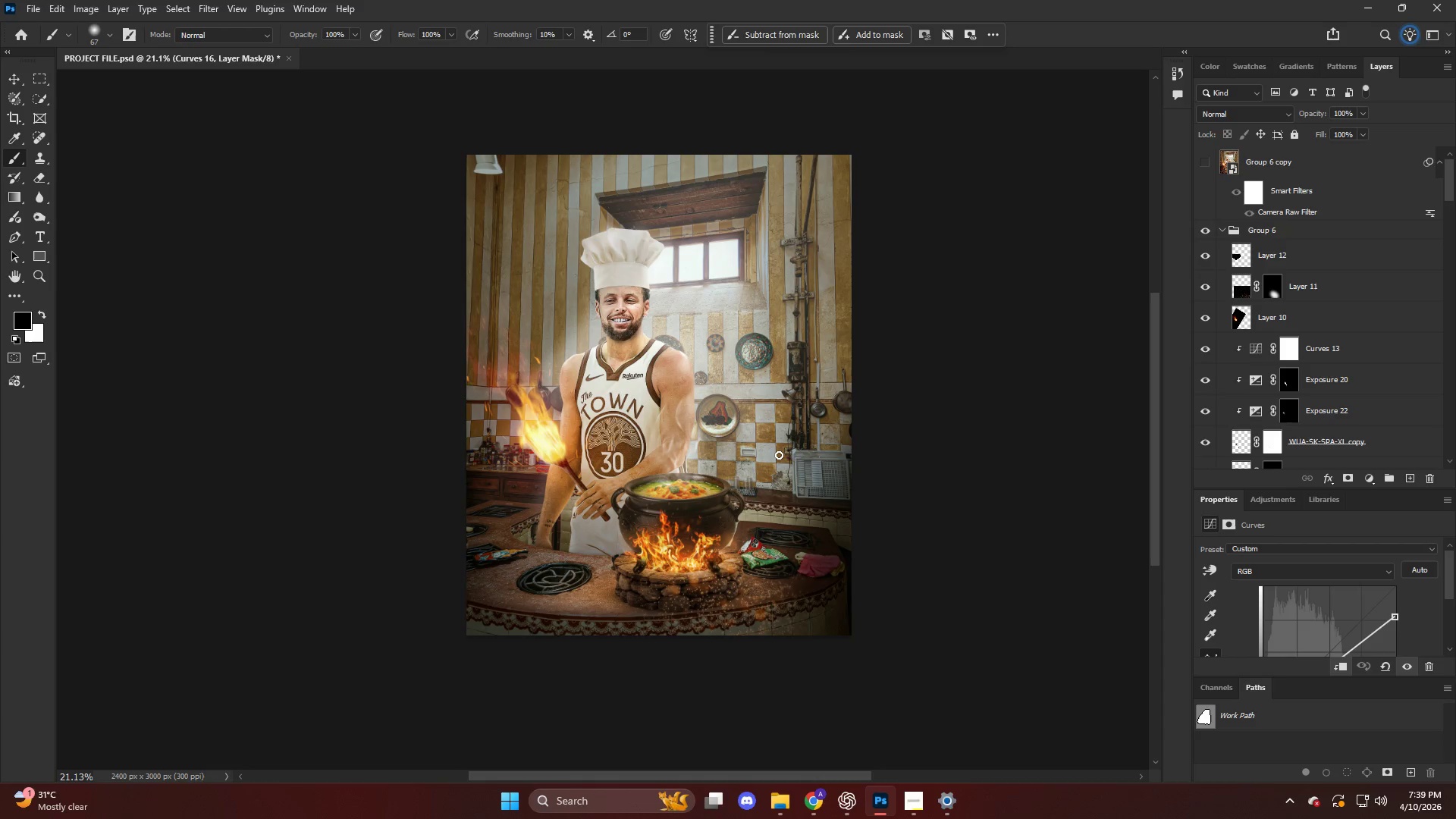 
hold_key(key=AltLeft, duration=0.67)
scroll: coordinate [657, 372], scroll_direction: up, amount: 10.0
 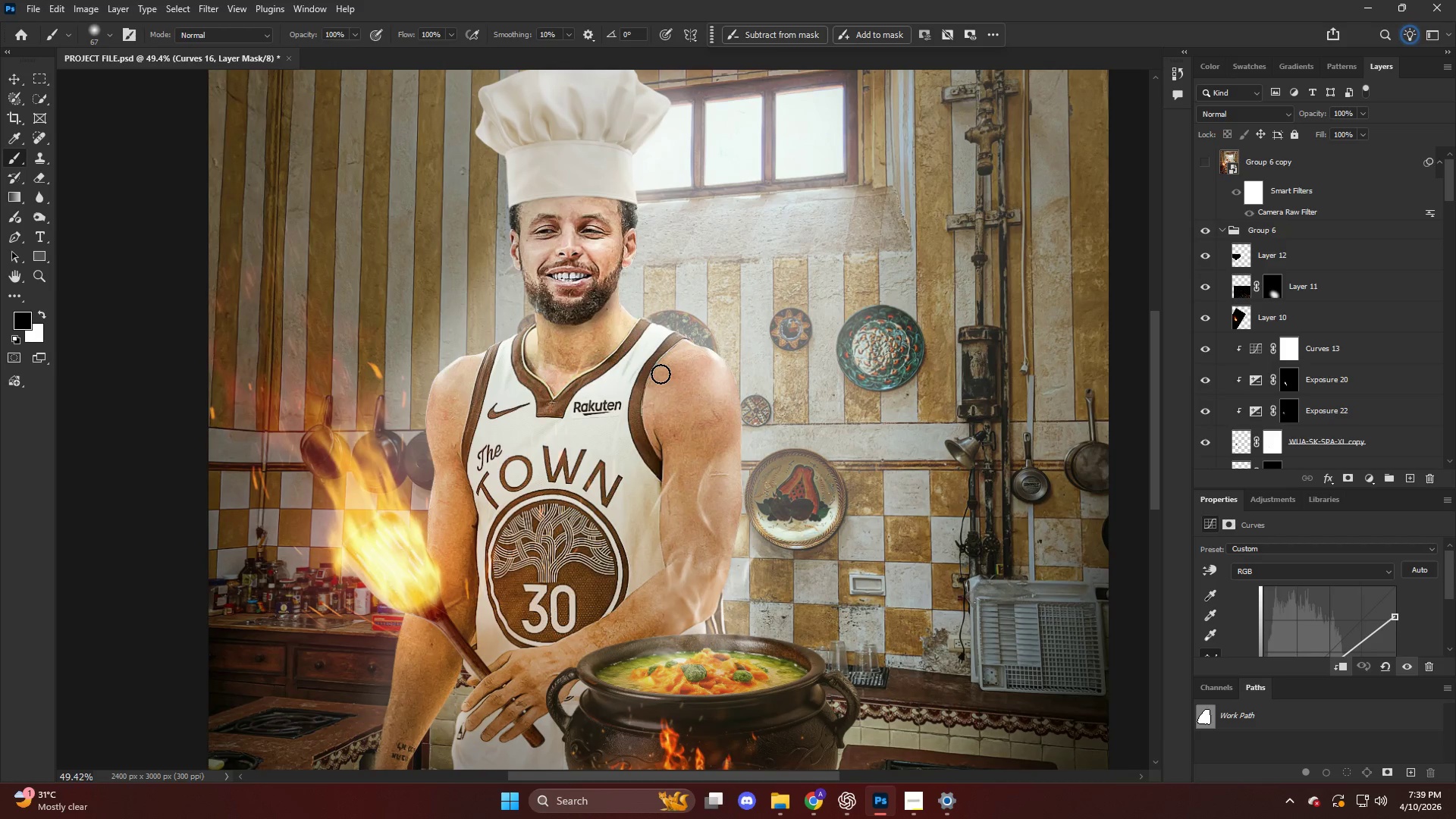 
hold_key(key=AltLeft, duration=0.47)
hold_key(key=AltLeft, duration=0.81)
scroll: coordinate [724, 337], scroll_direction: down, amount: 10.0
 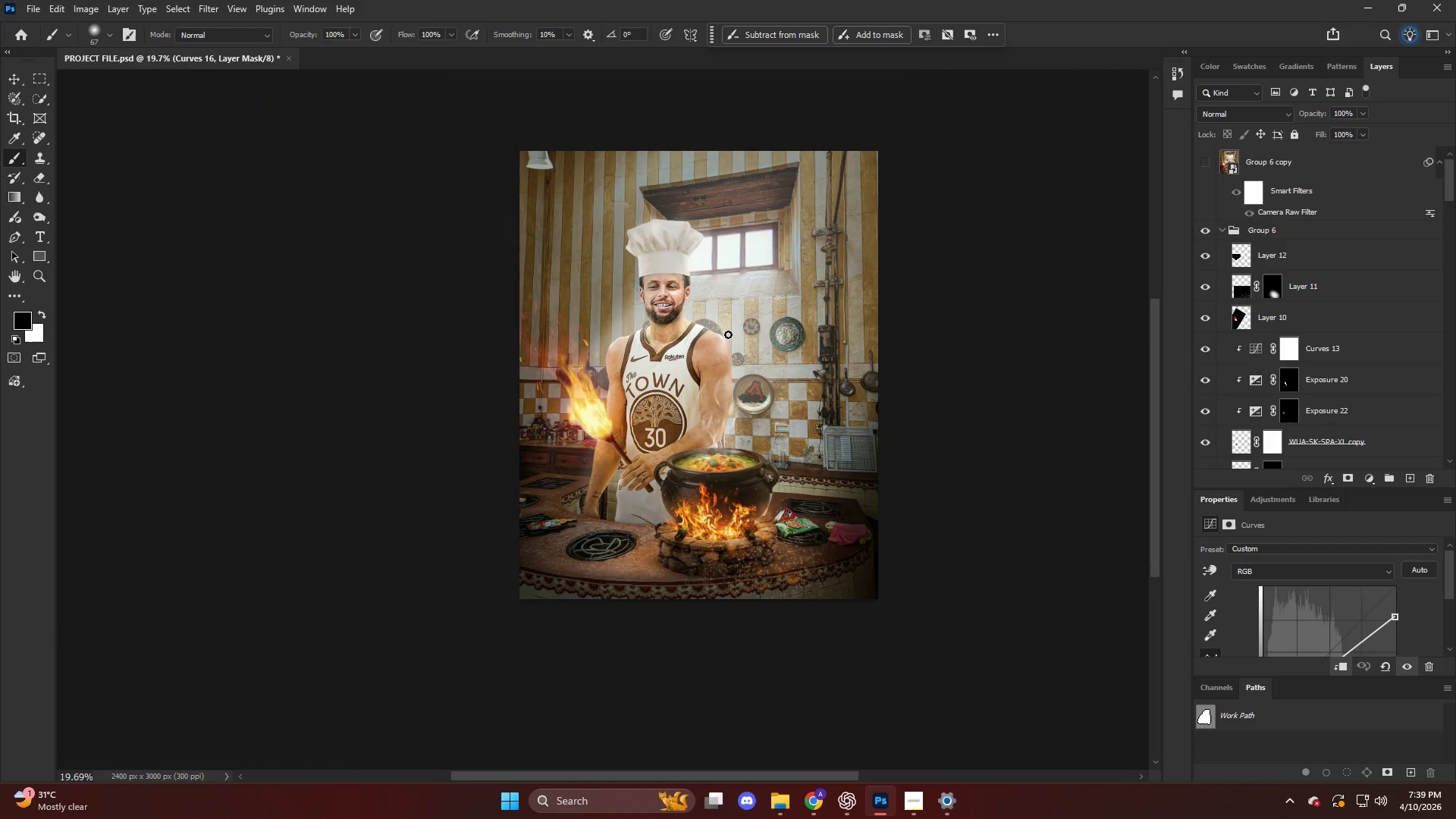 
key(Alt+AltLeft)
 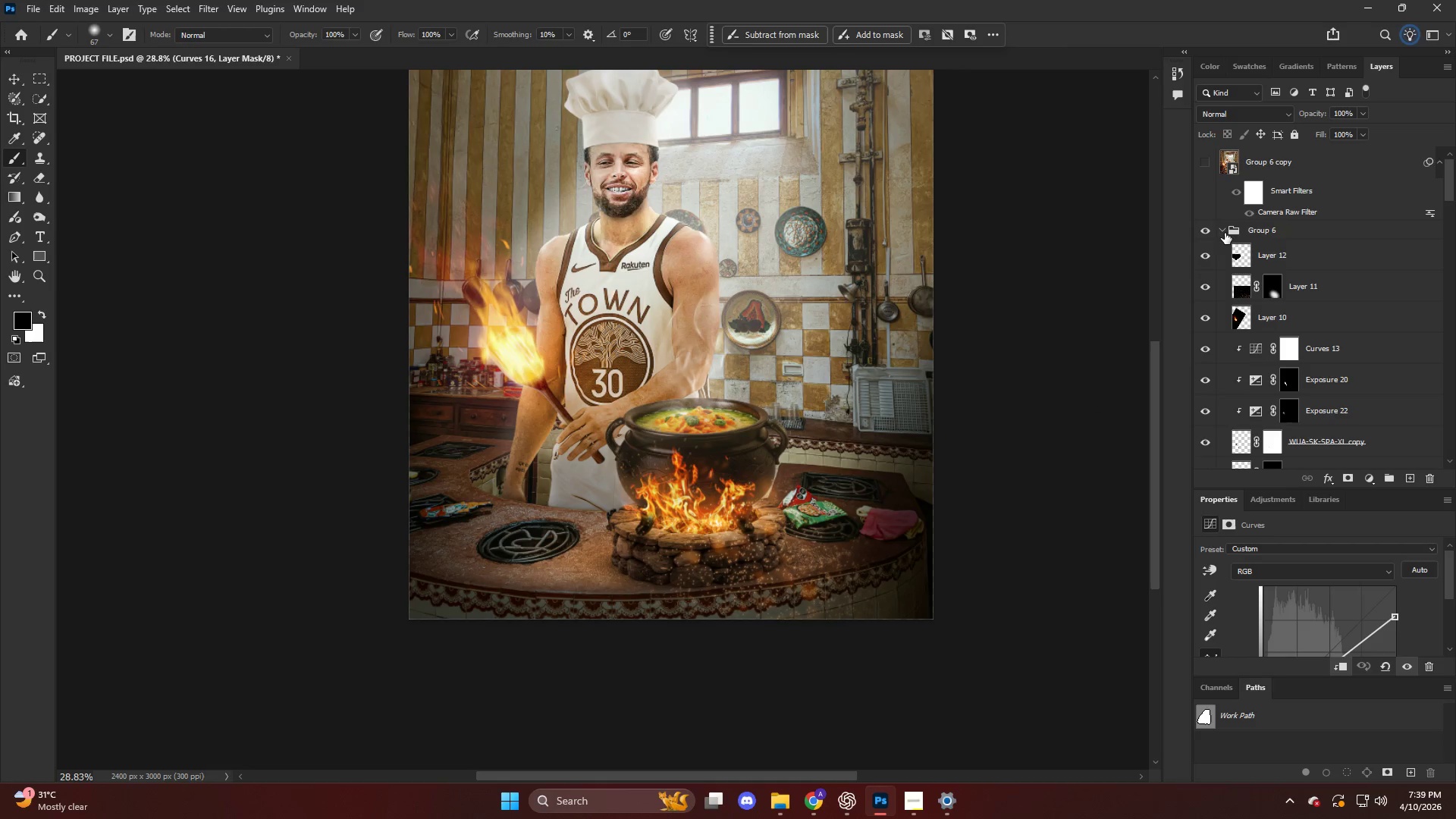 
scroll: coordinate [1379, 237], scroll_direction: up, amount: 10.0
 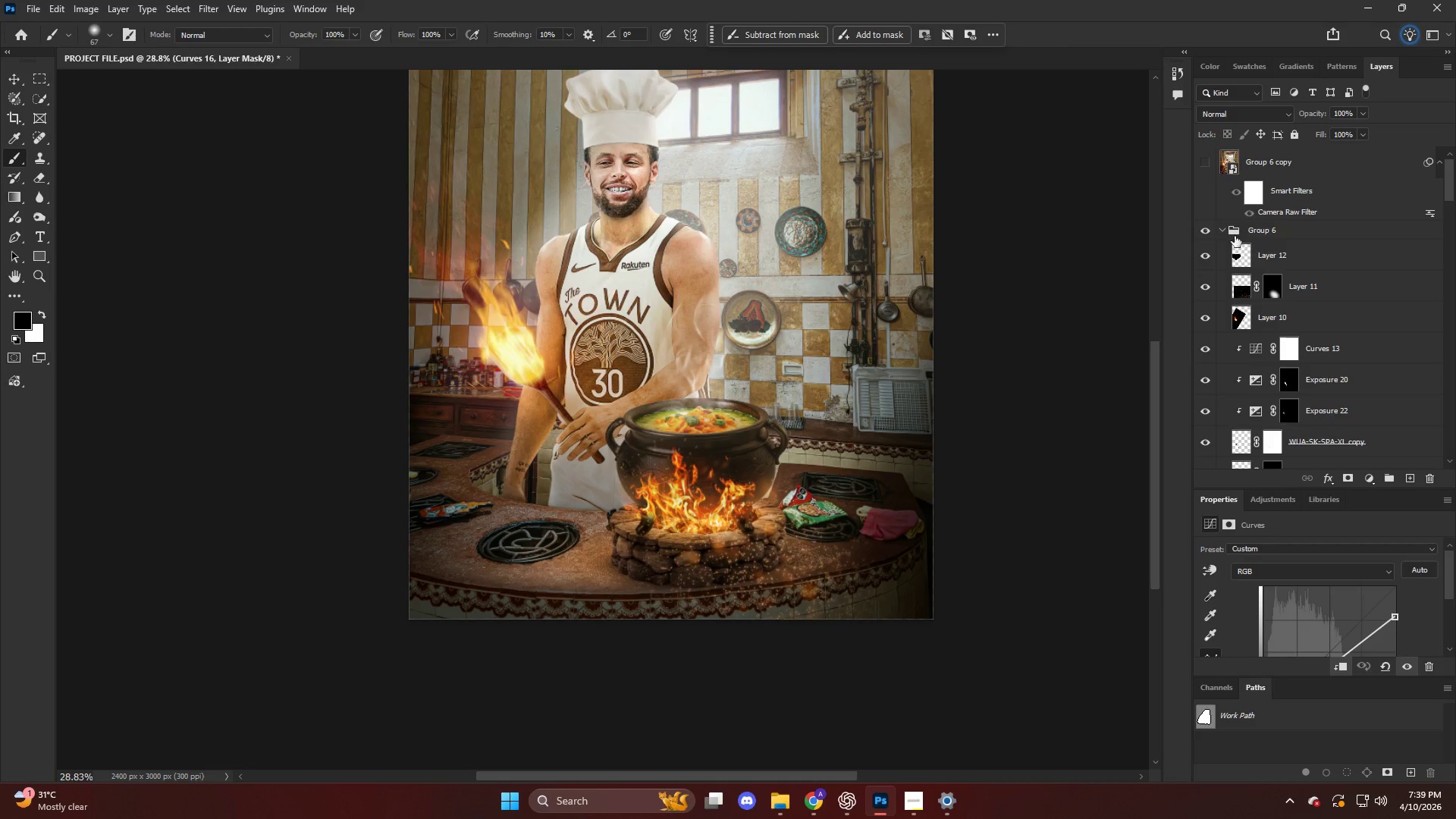 
left_click([1332, 262])
 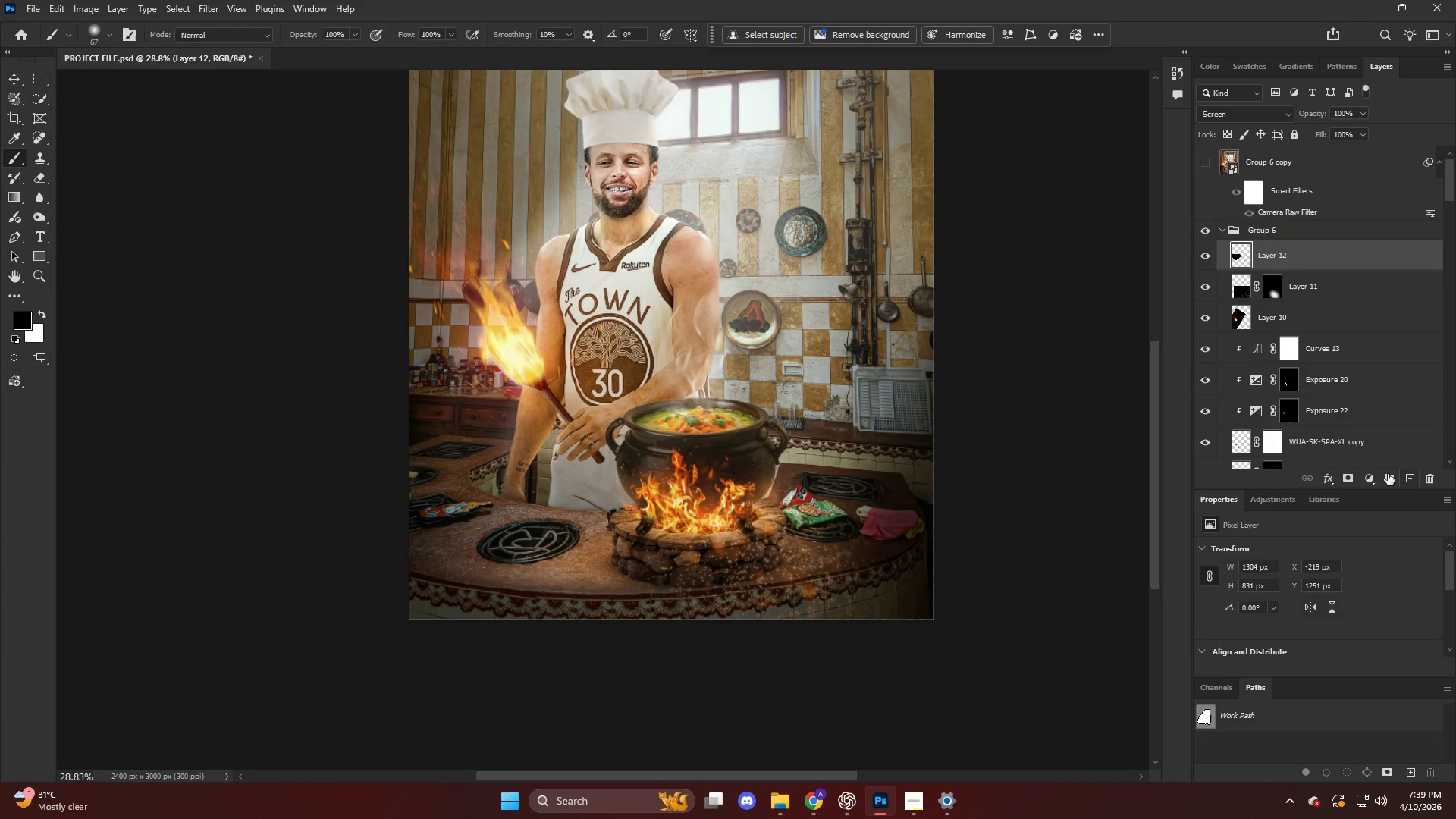 
left_click([1363, 478])
 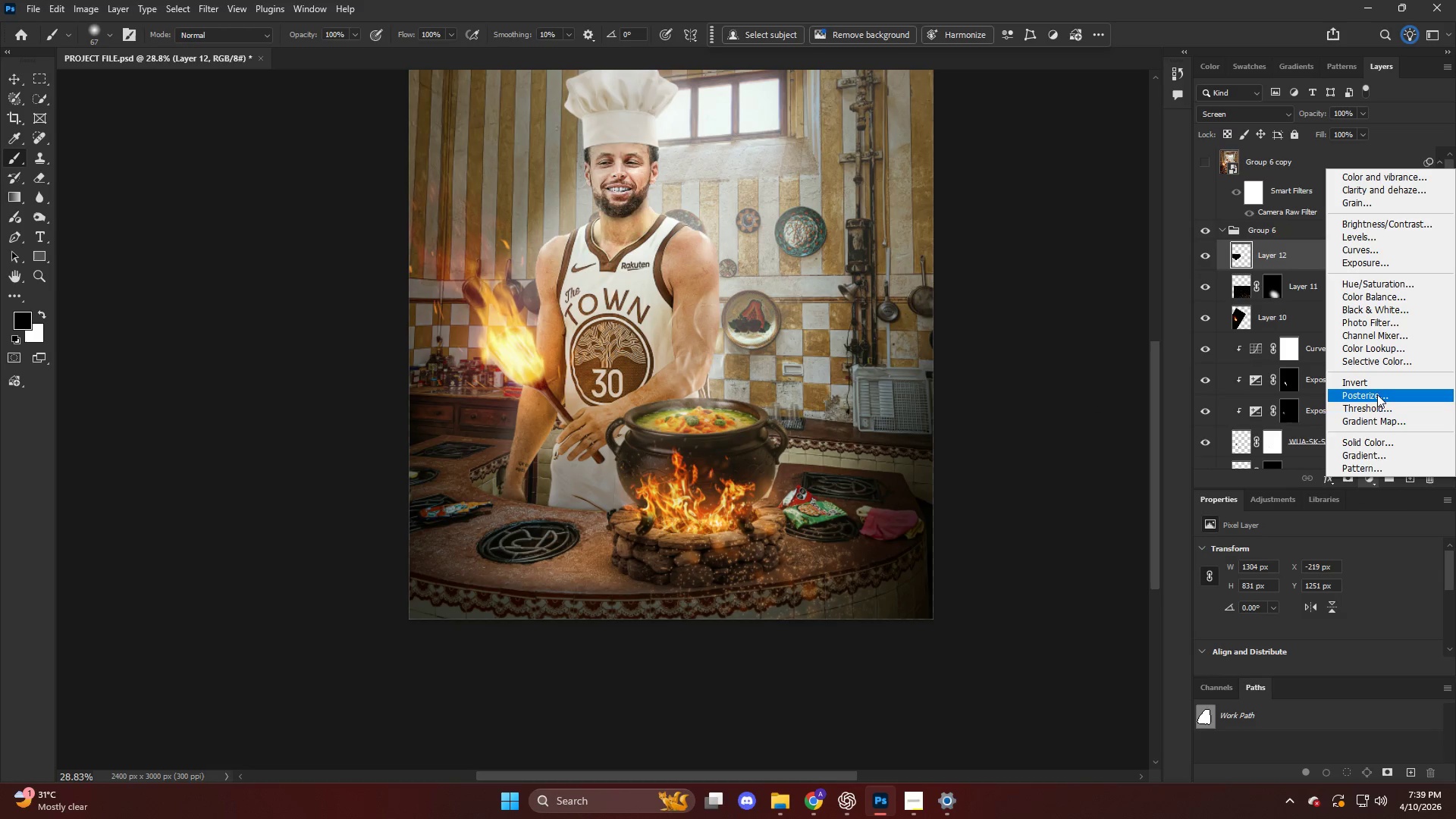 
left_click([1373, 440])
 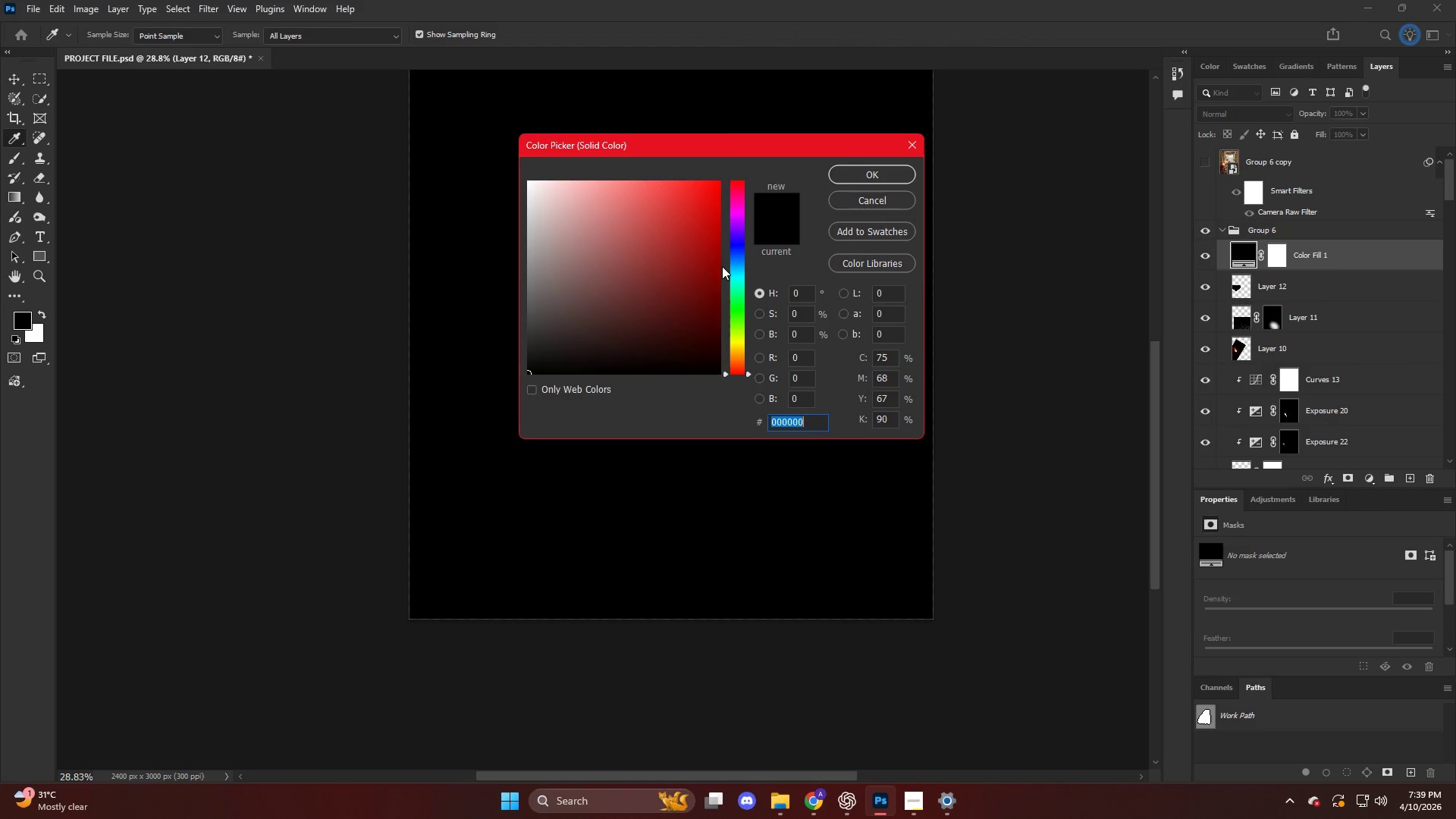 
left_click_drag(start_coordinate=[739, 347], to_coordinate=[740, 357])
 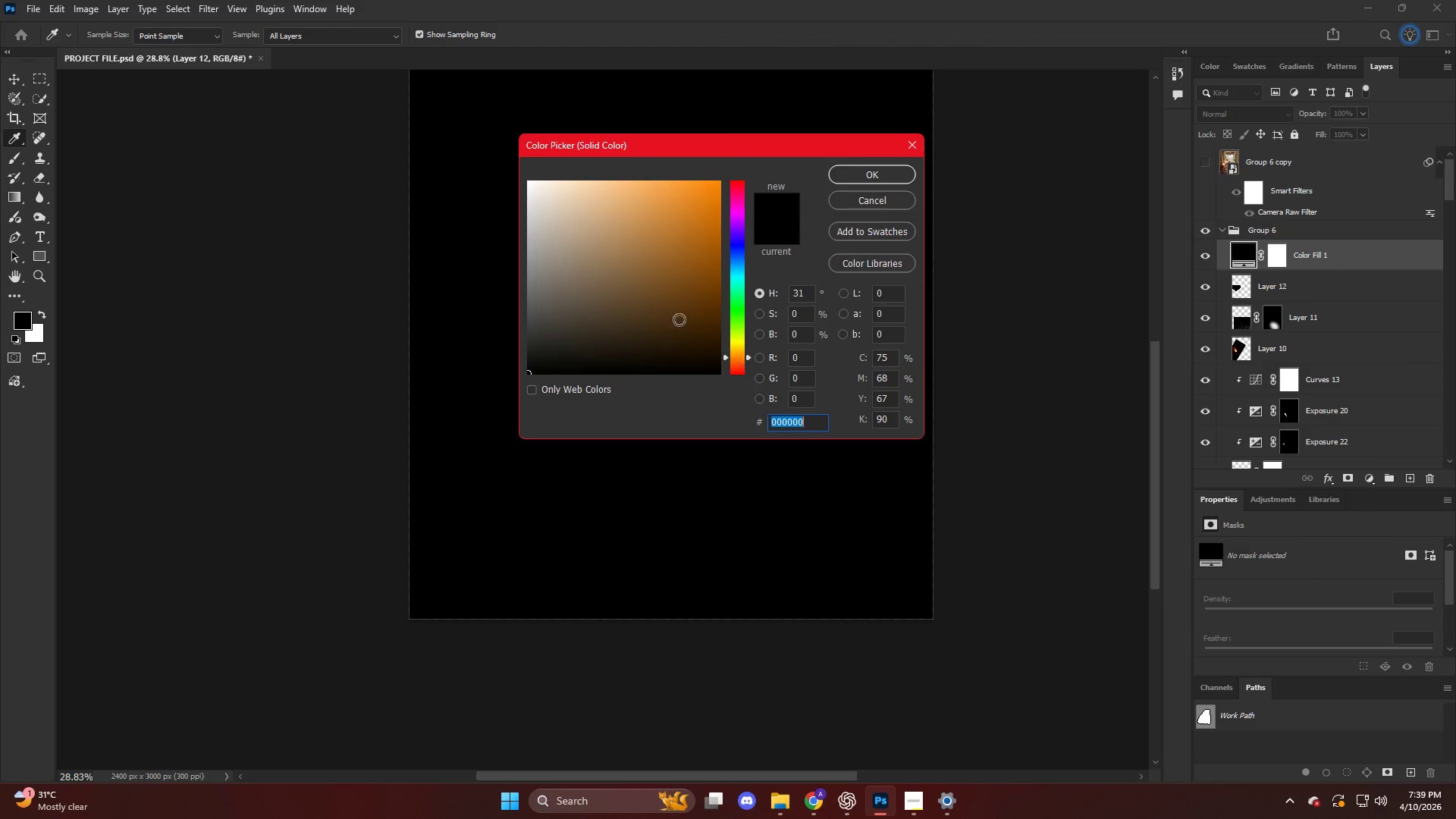 
left_click_drag(start_coordinate=[678, 315], to_coordinate=[779, 110])
 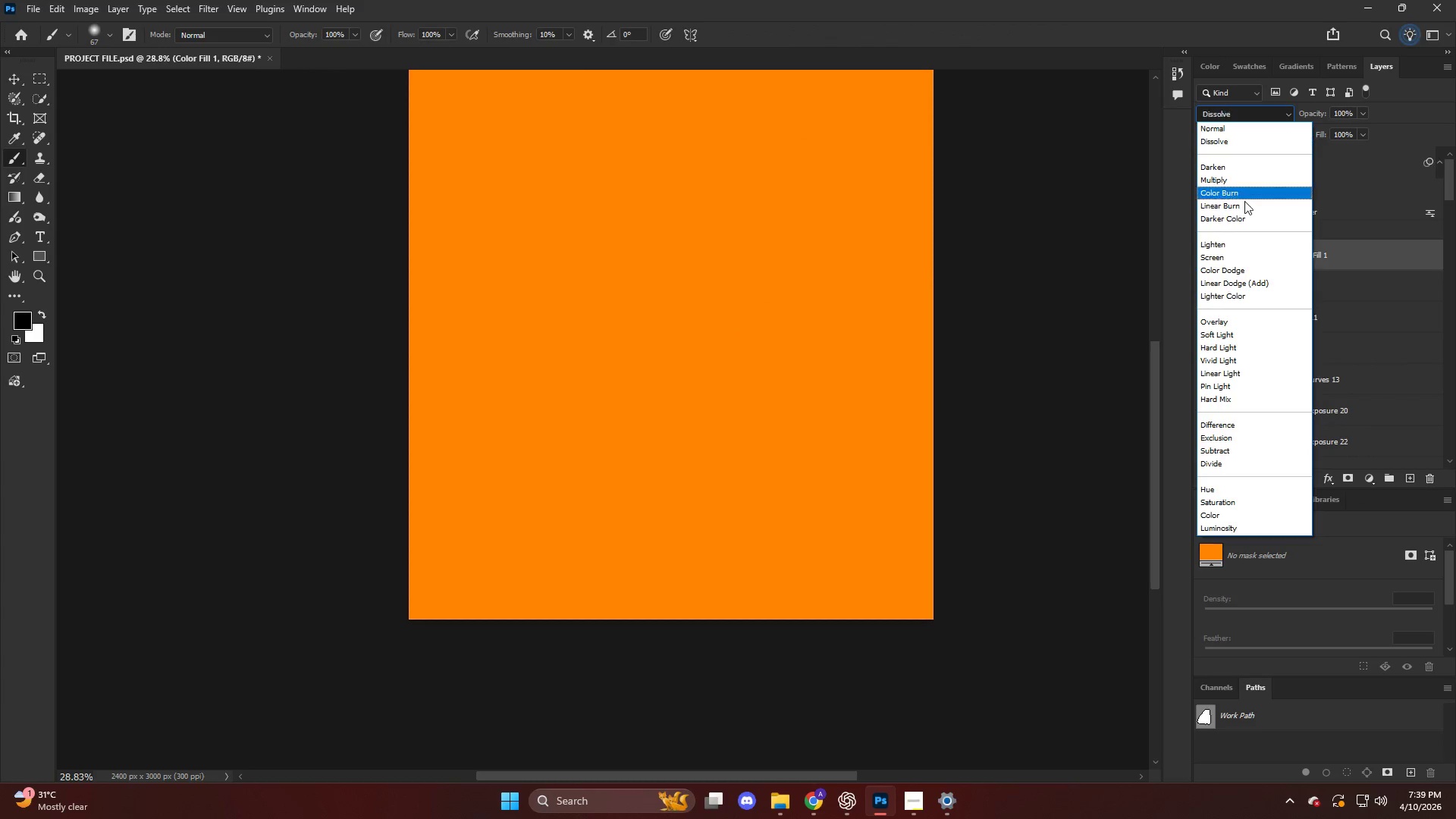 
left_click([1225, 259])
 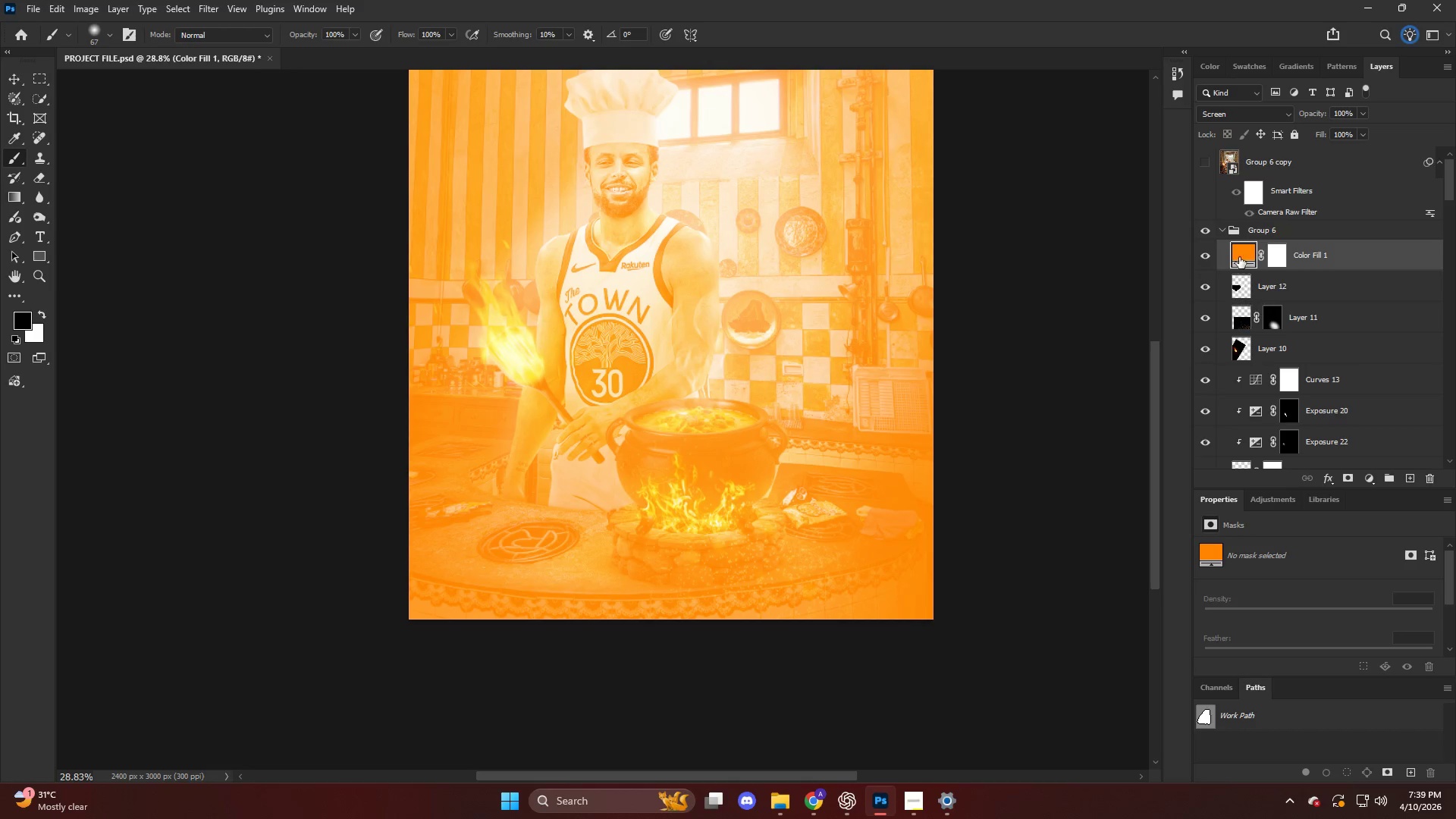 
left_click([1239, 254])
 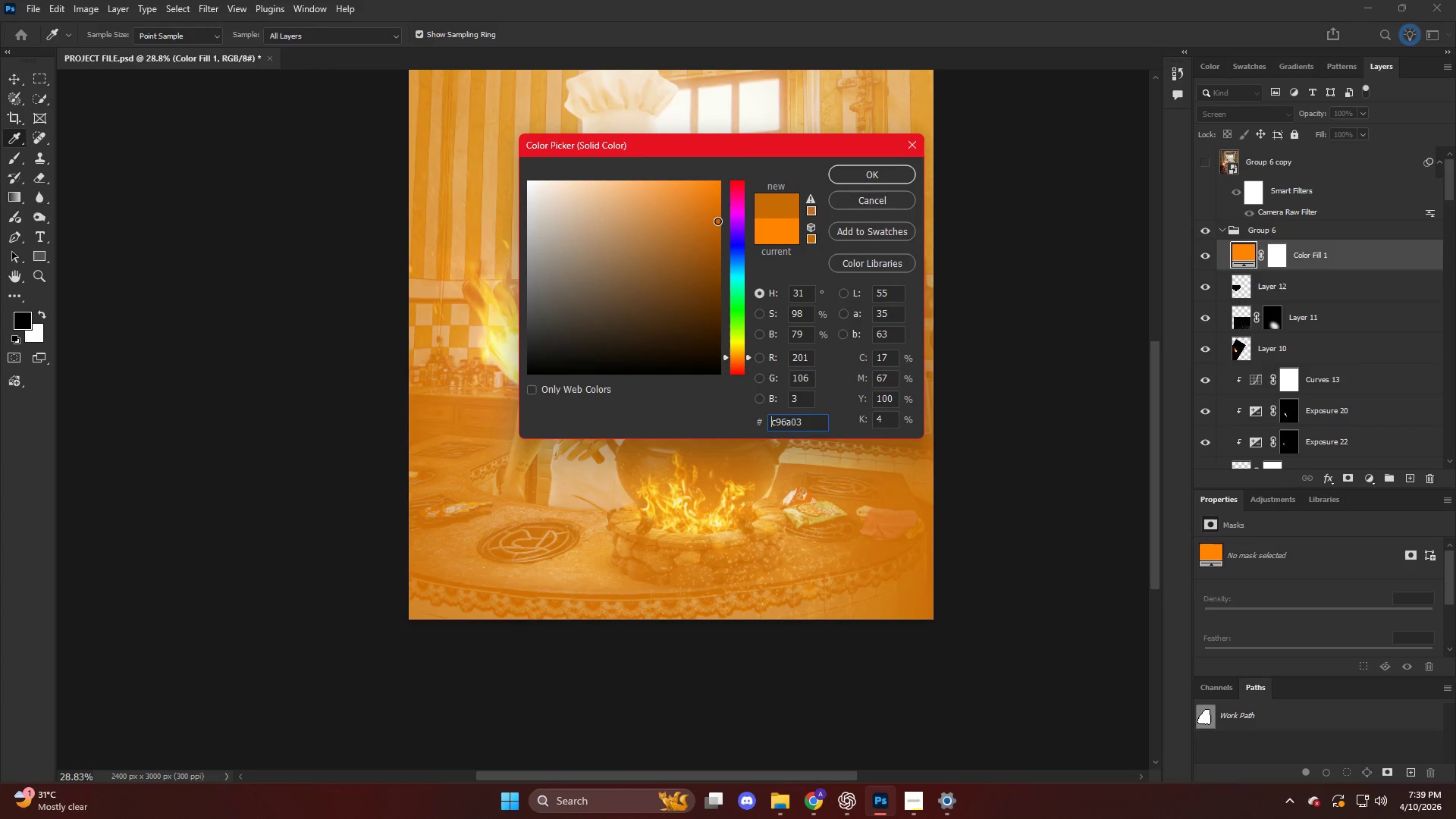 
left_click_drag(start_coordinate=[704, 240], to_coordinate=[746, 133])
 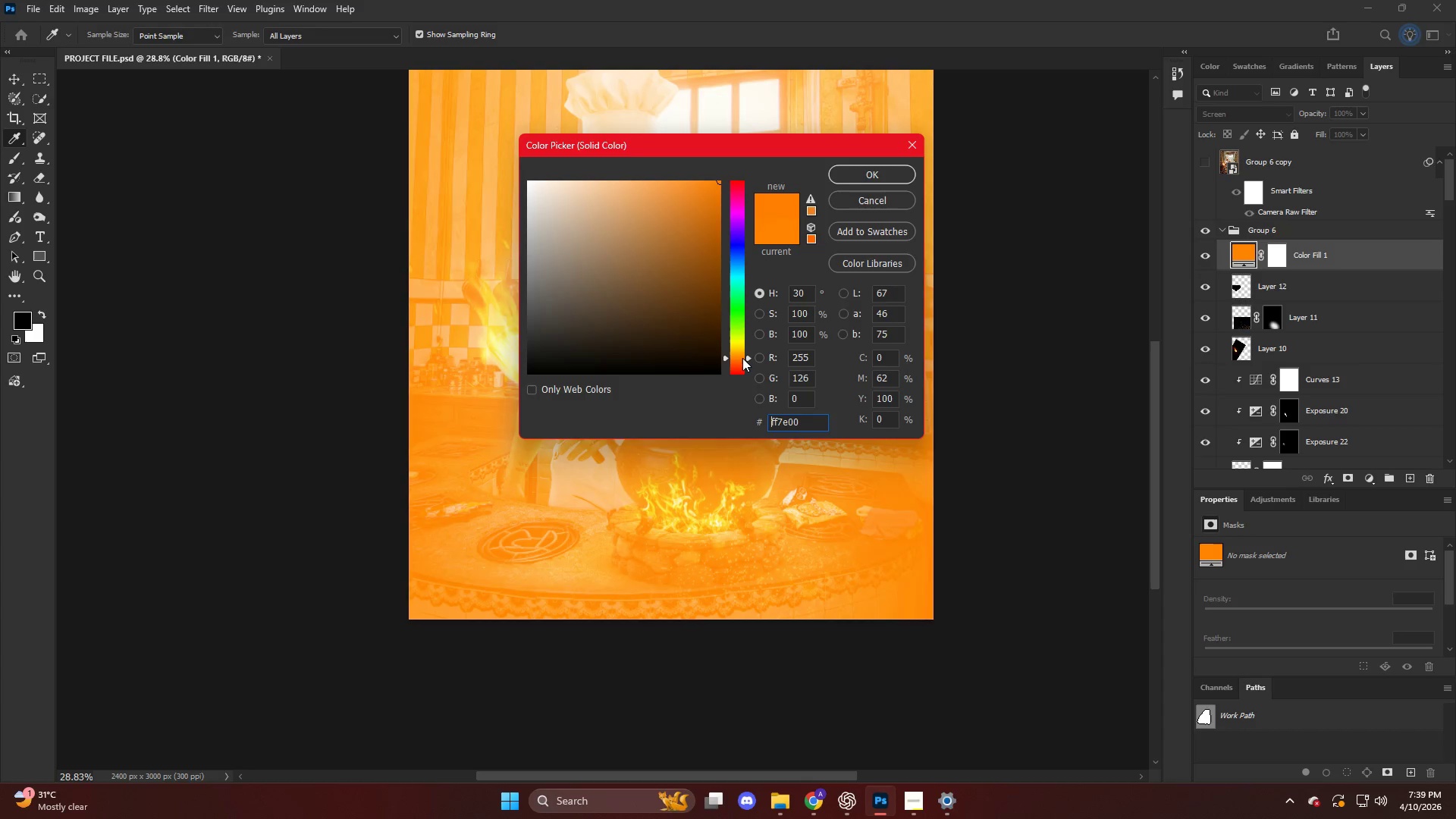 
double_click([743, 360])
 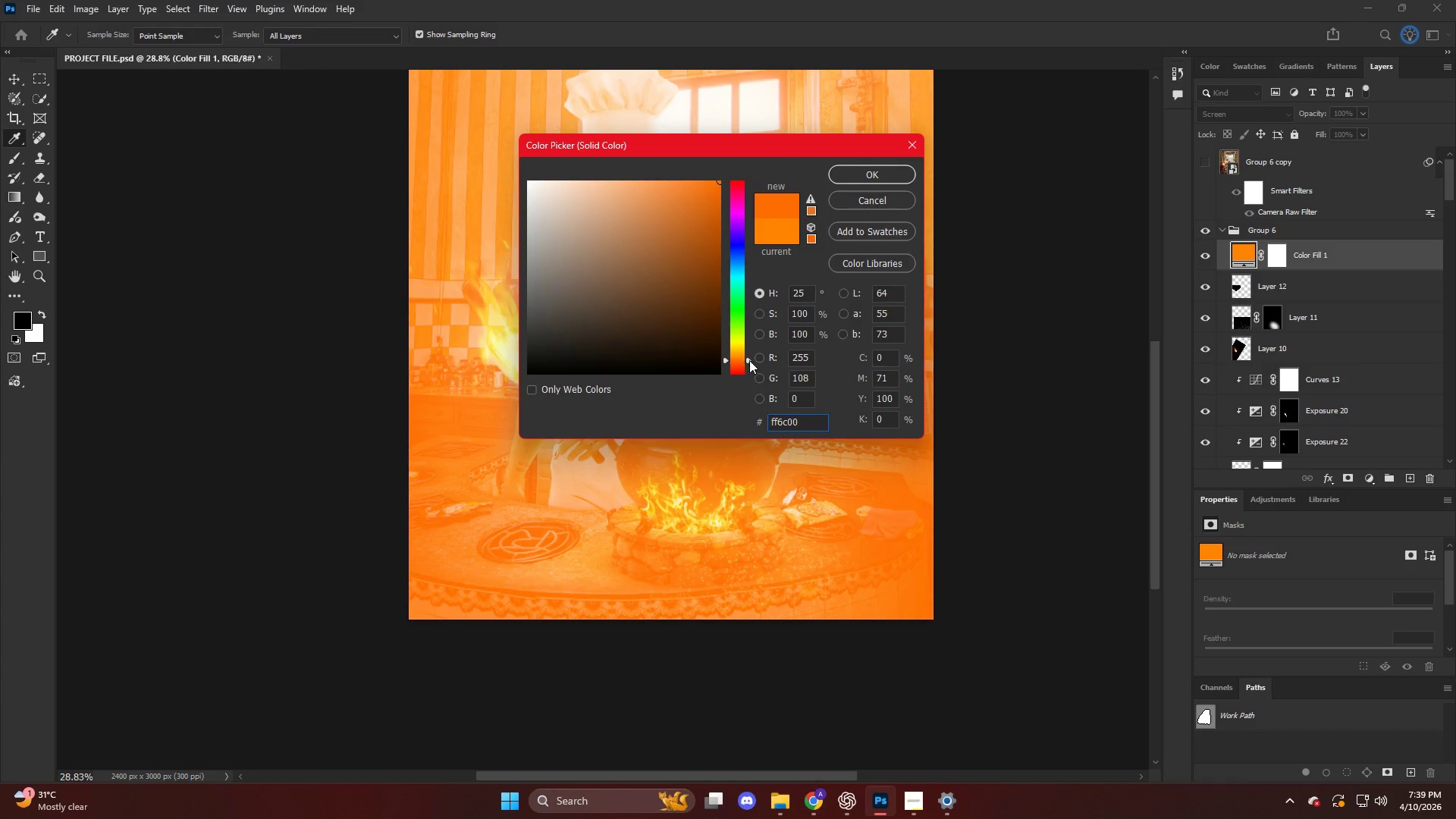 
key(NumpadEnter)
 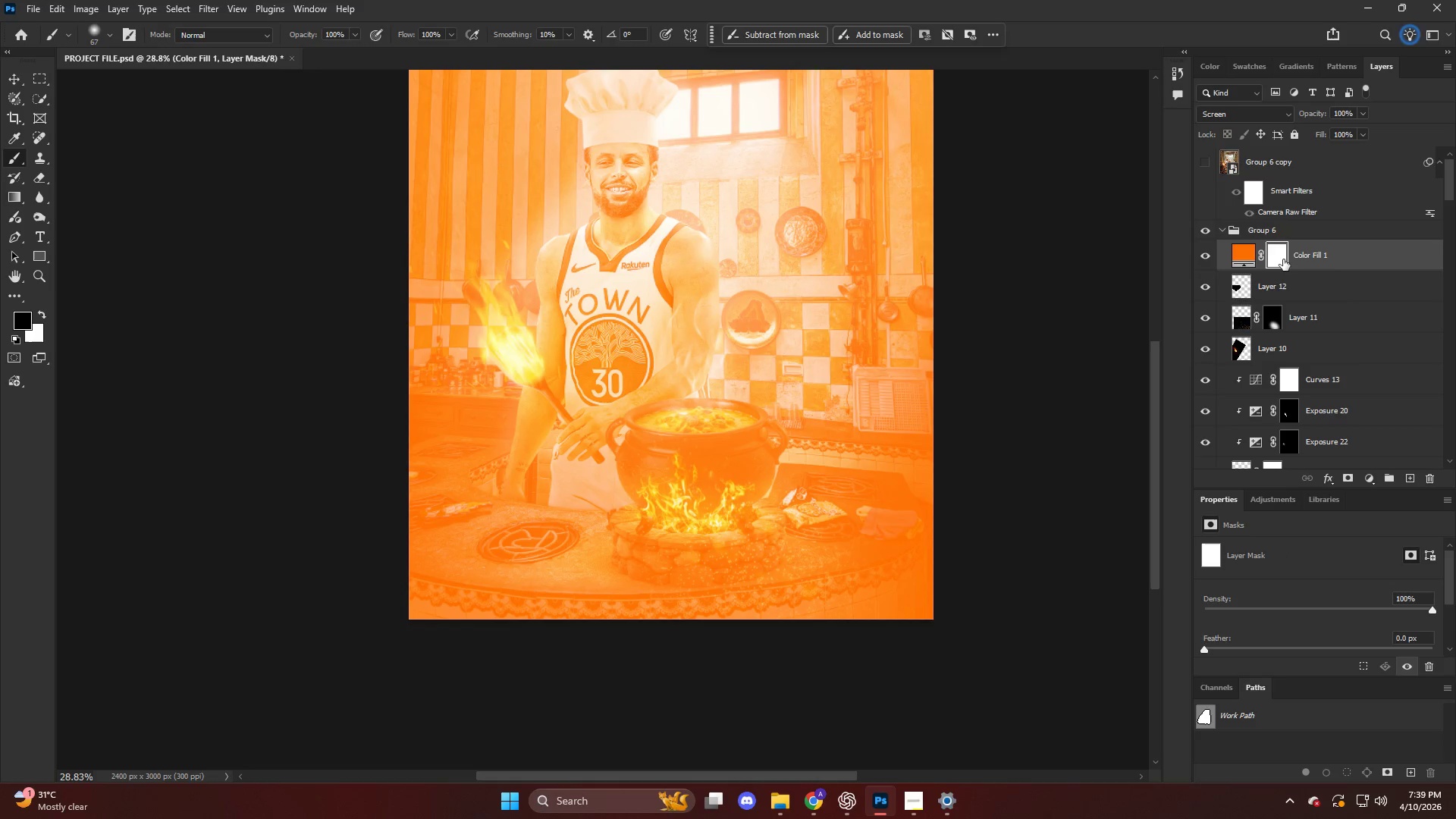 
key(Control+I)
 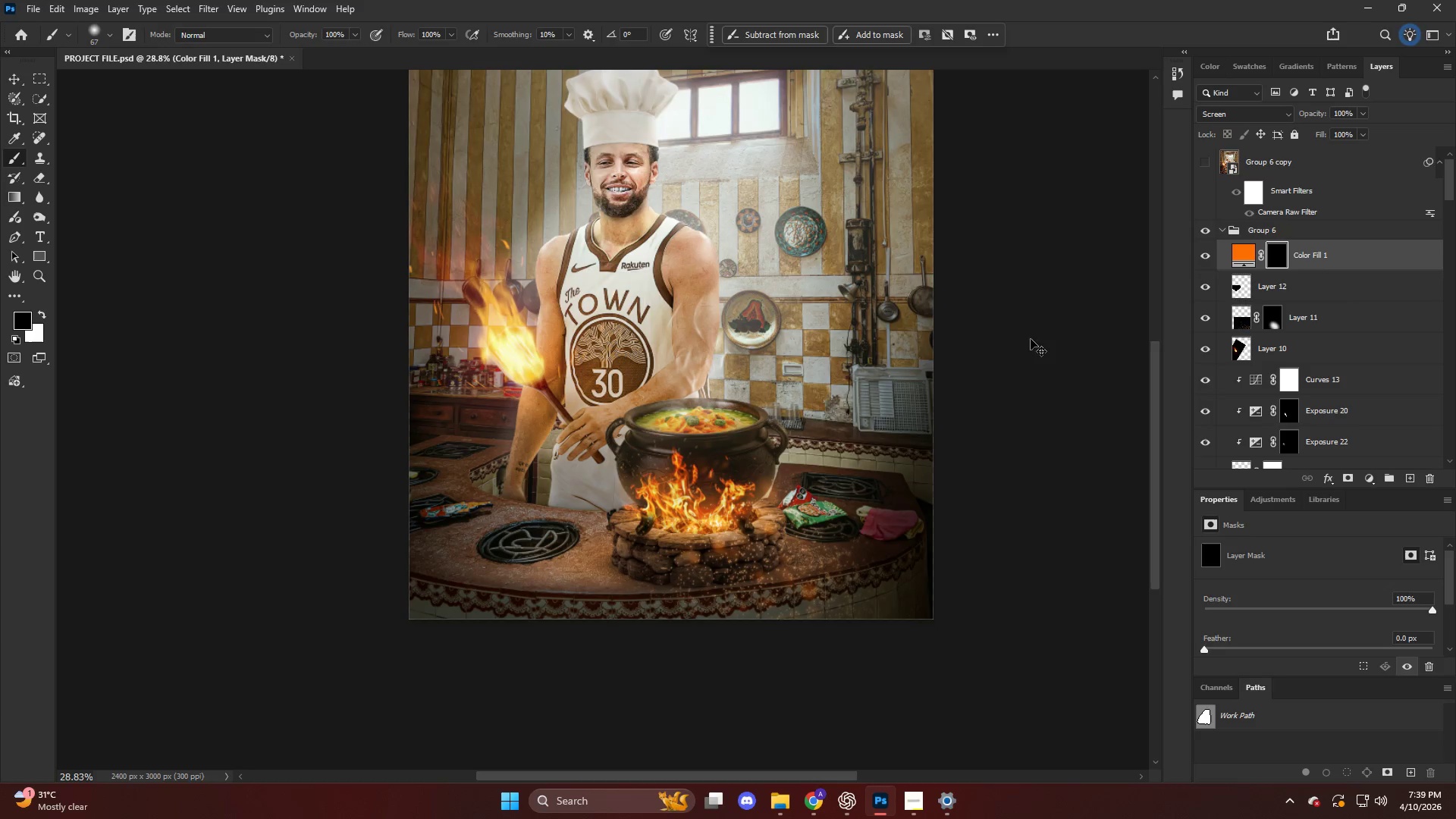 
hold_key(key=AltLeft, duration=0.72)
scroll: coordinate [681, 444], scroll_direction: up, amount: 7.0
 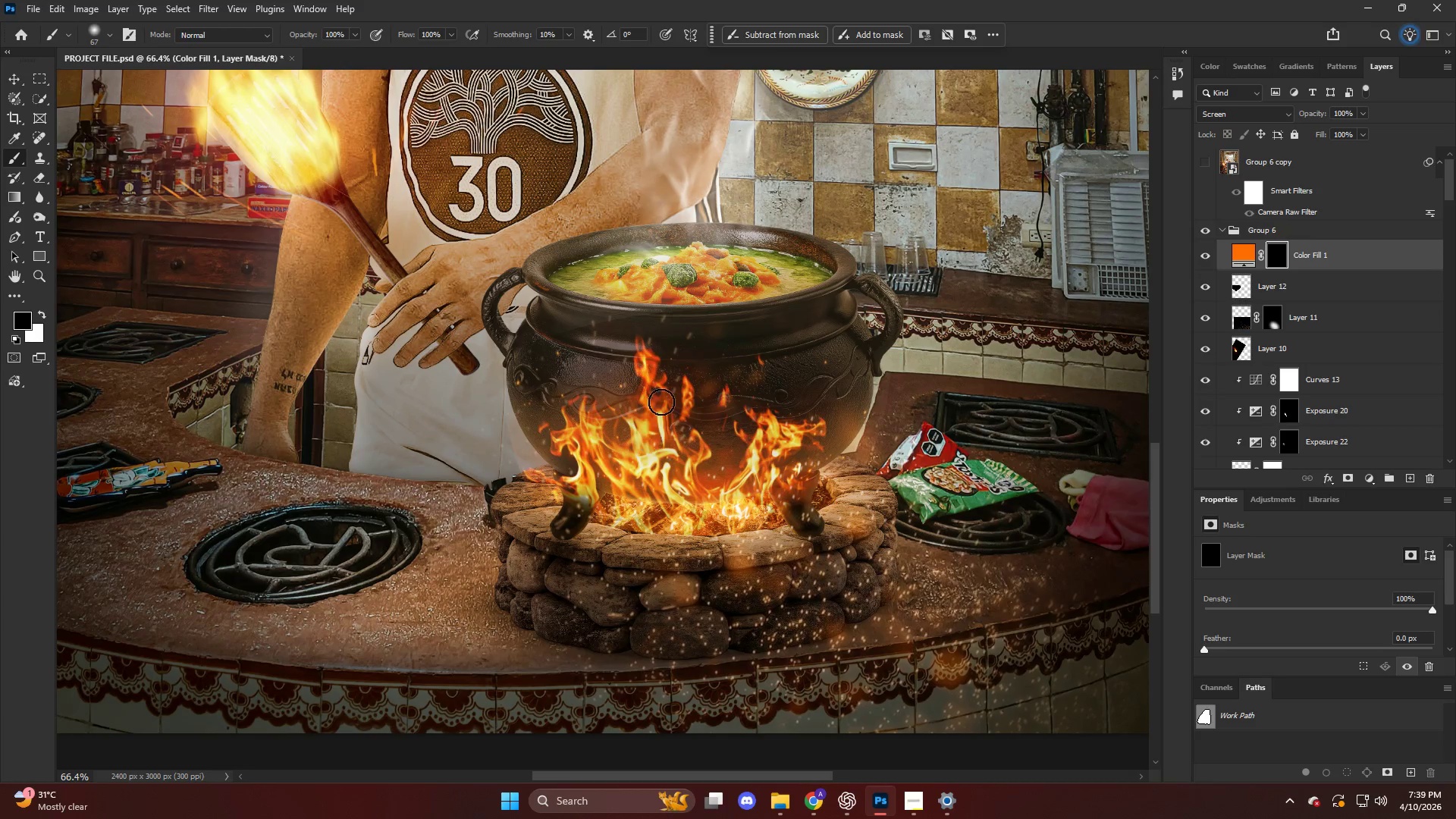 
key(B)
 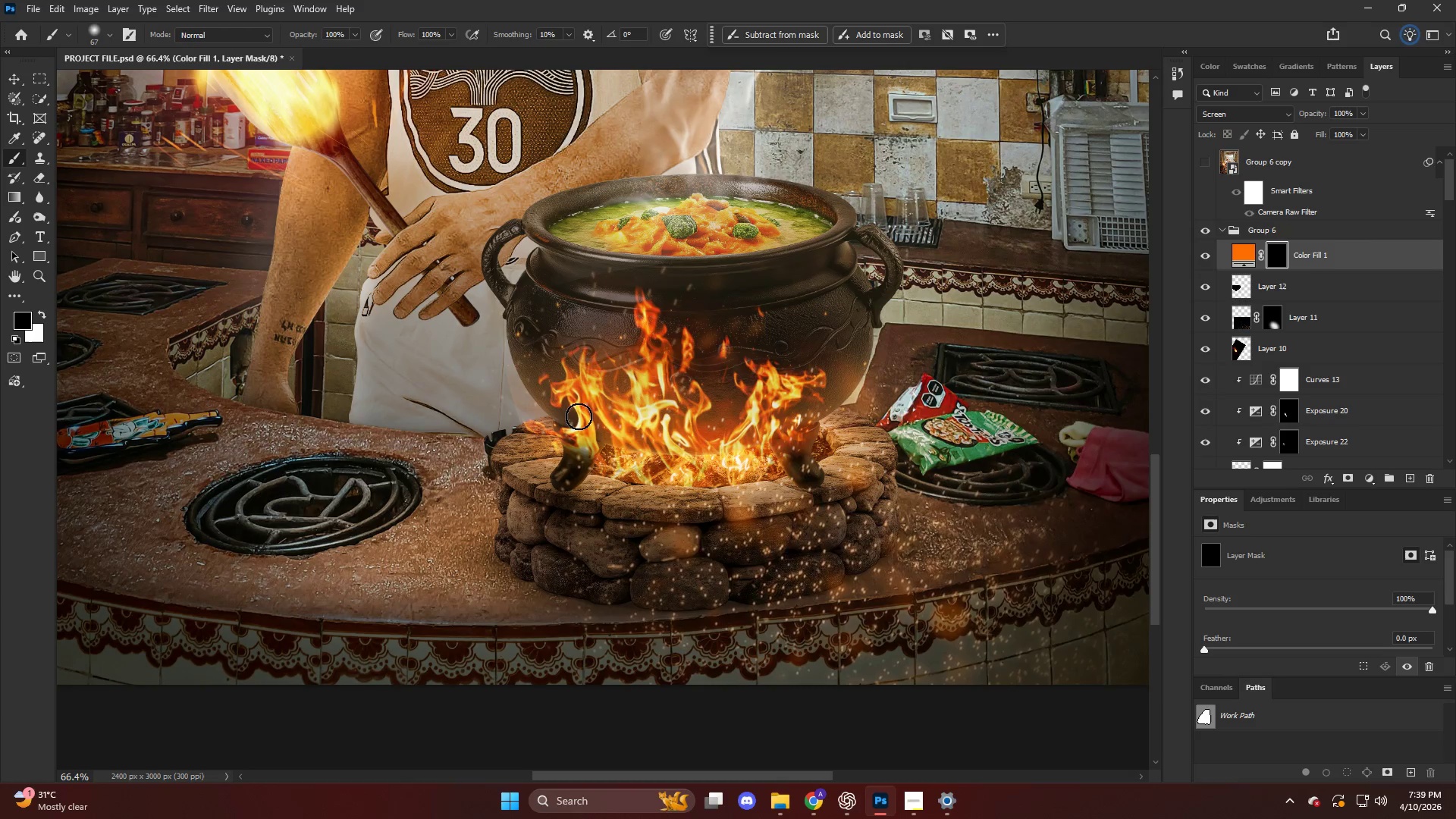 
scroll: coordinate [669, 405], scroll_direction: down, amount: 4.0
 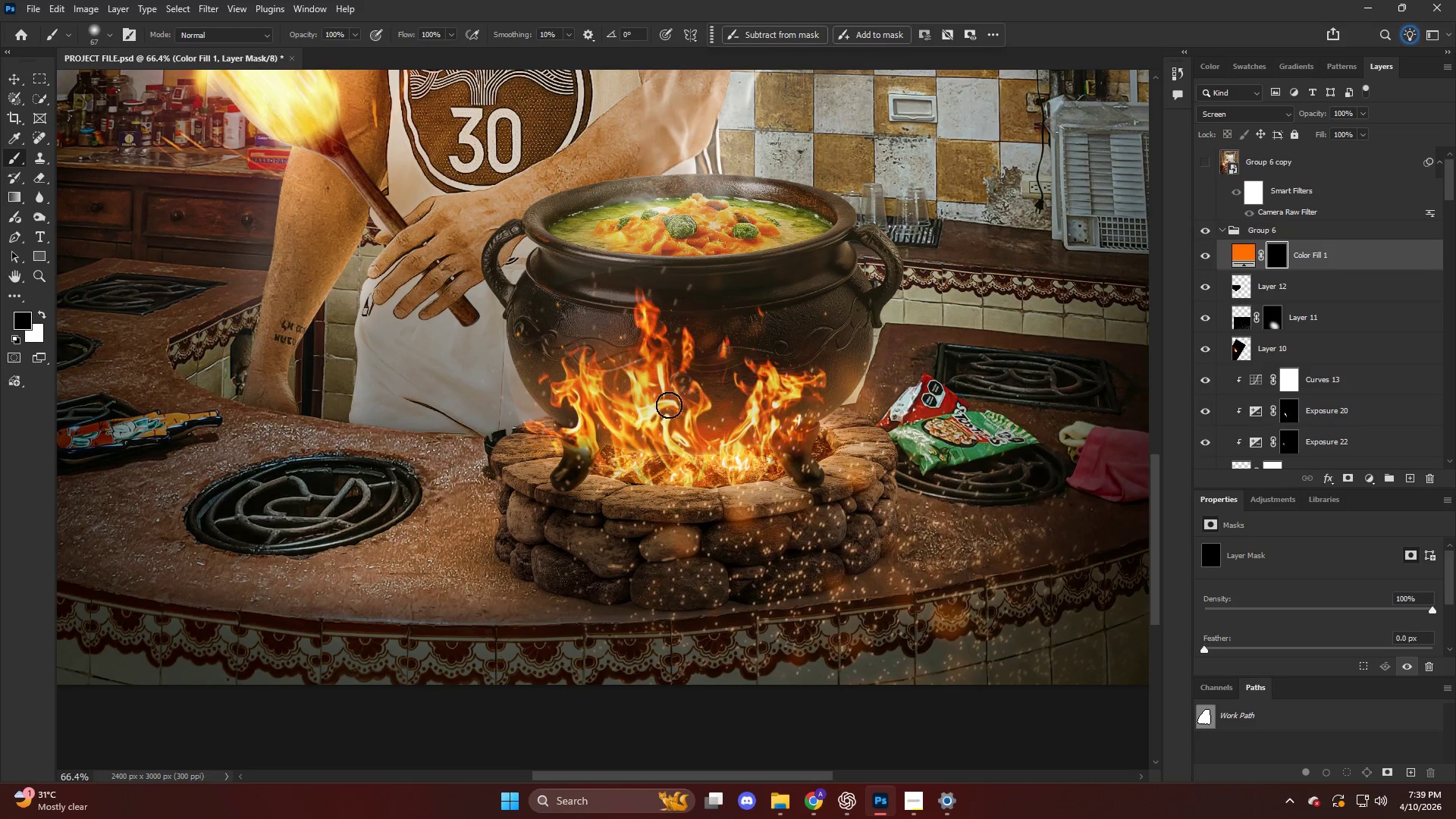 
hold_key(key=AltLeft, duration=0.31)
 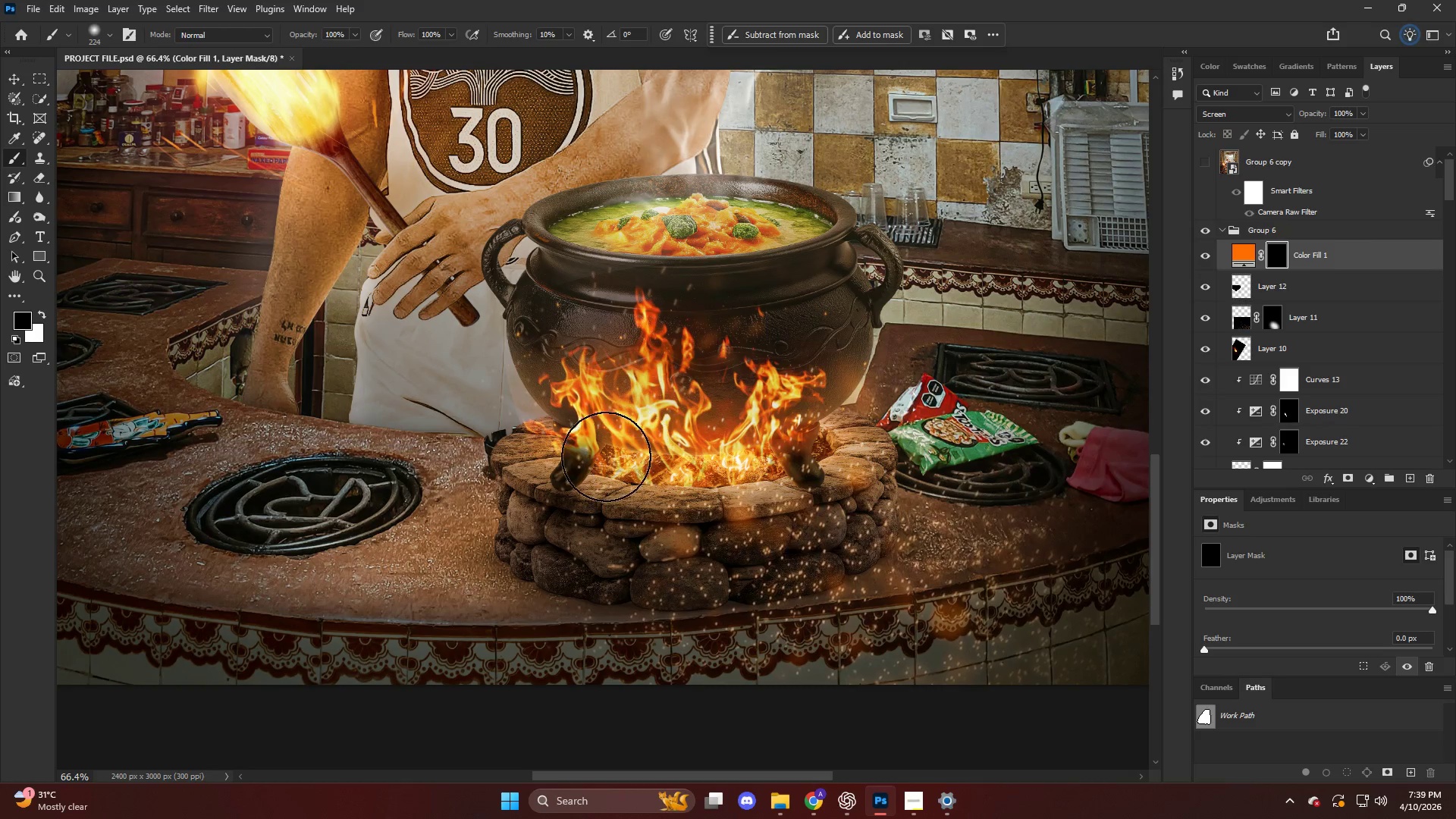 
key(Alt+AltLeft)
 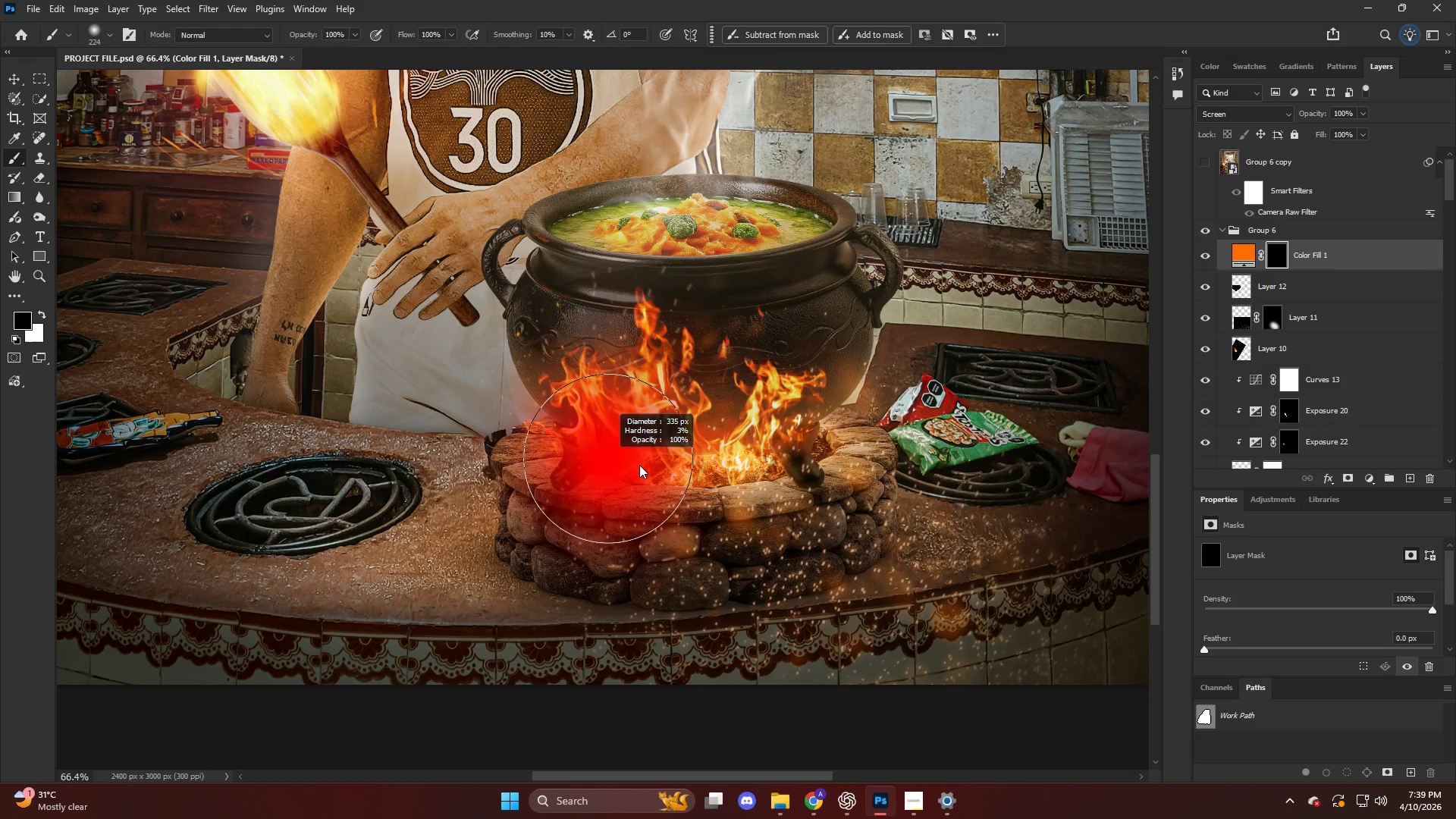 
left_click([628, 432])
 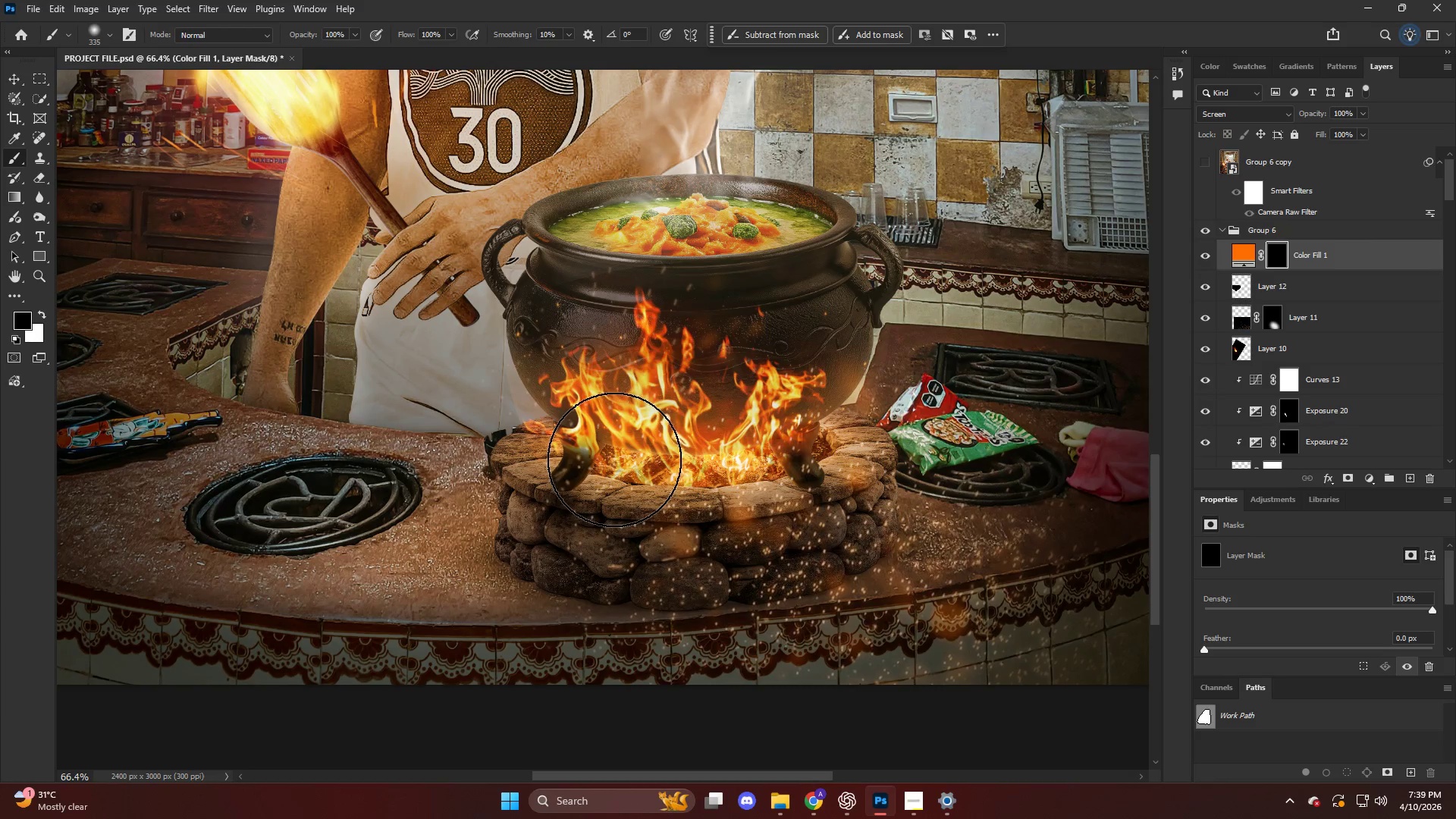 
hold_key(key=AltLeft, duration=0.33)
 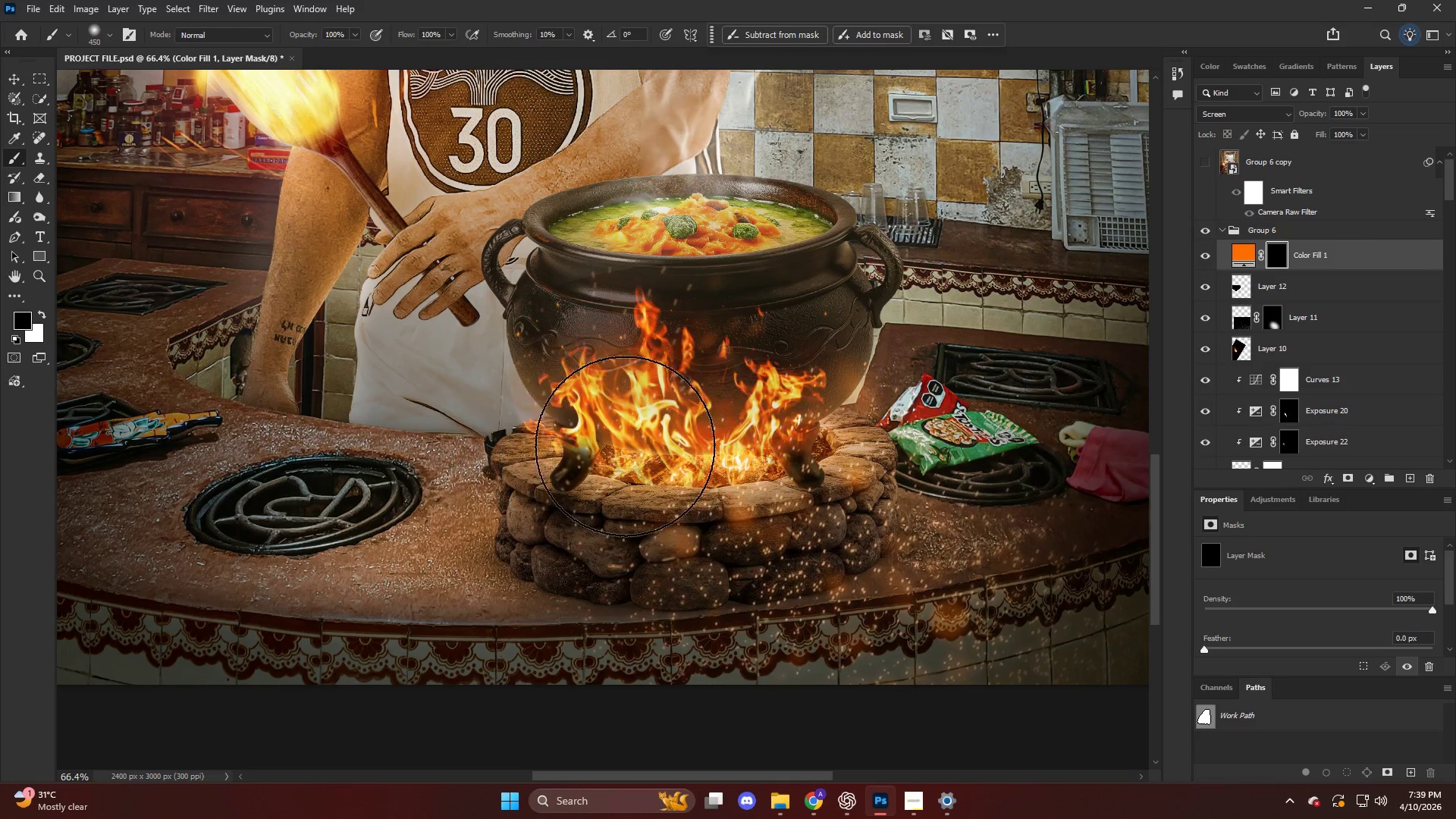 
key(X)
 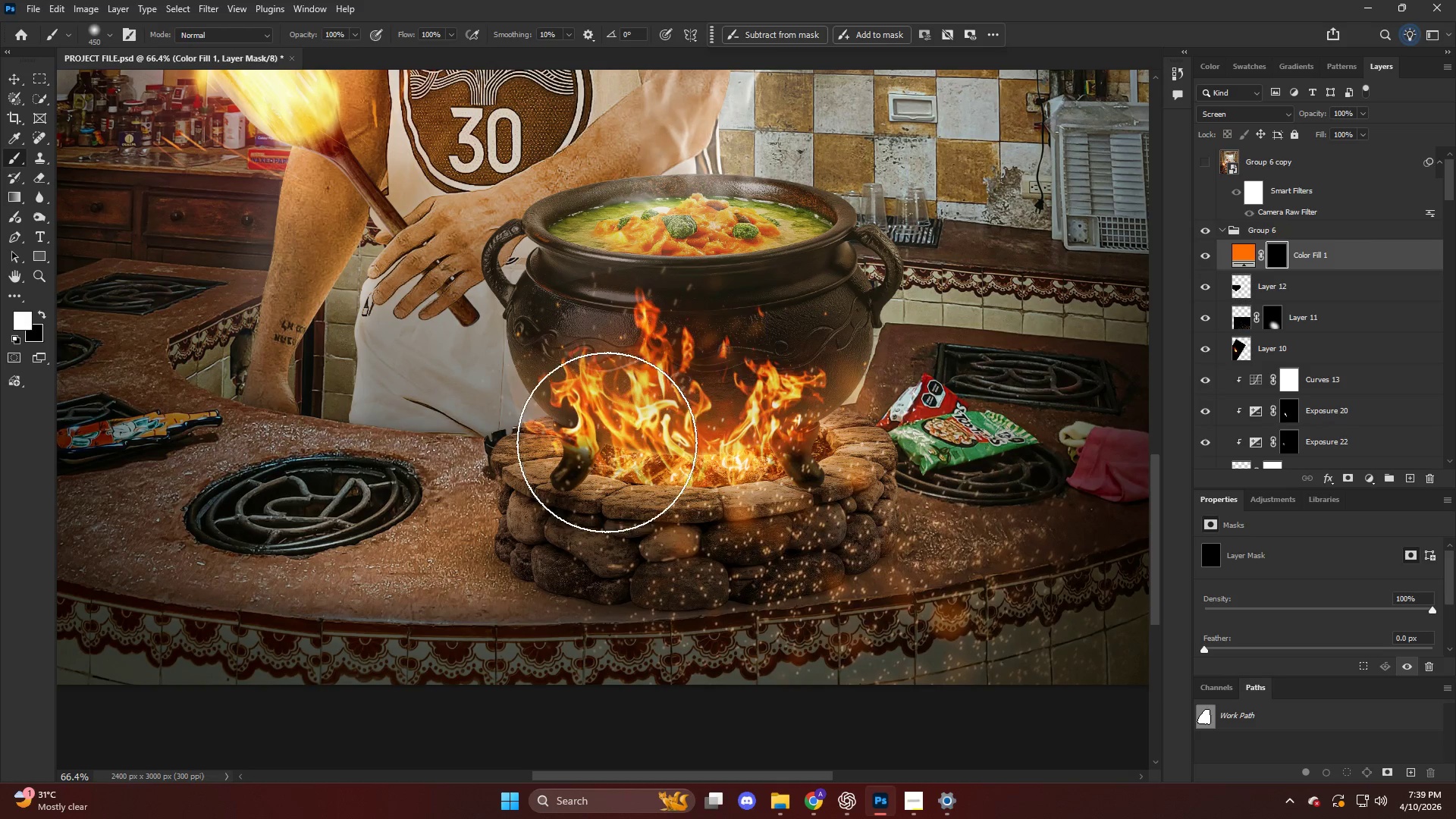 
left_click([608, 442])
 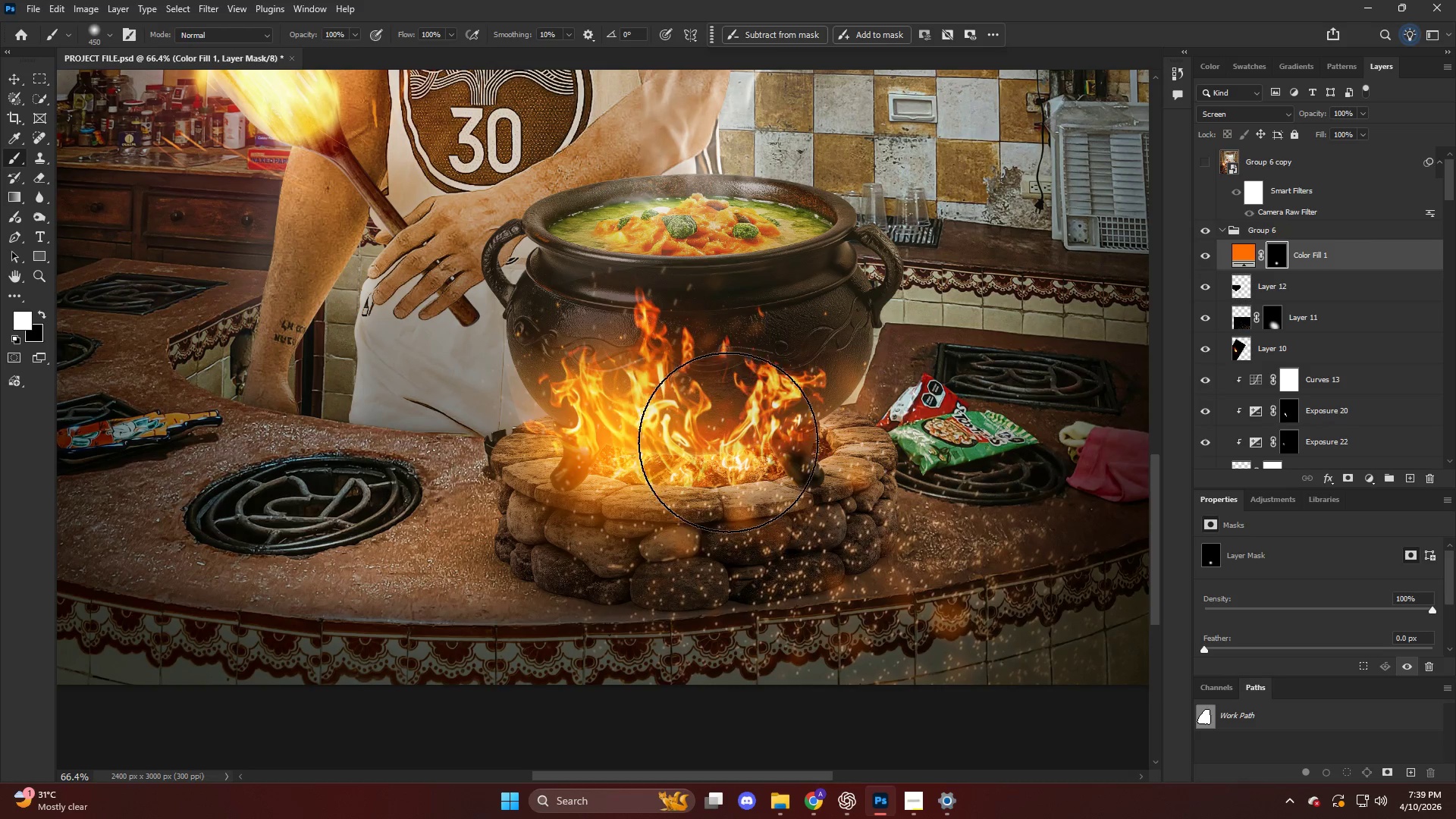 
key(Control+ControlLeft)
 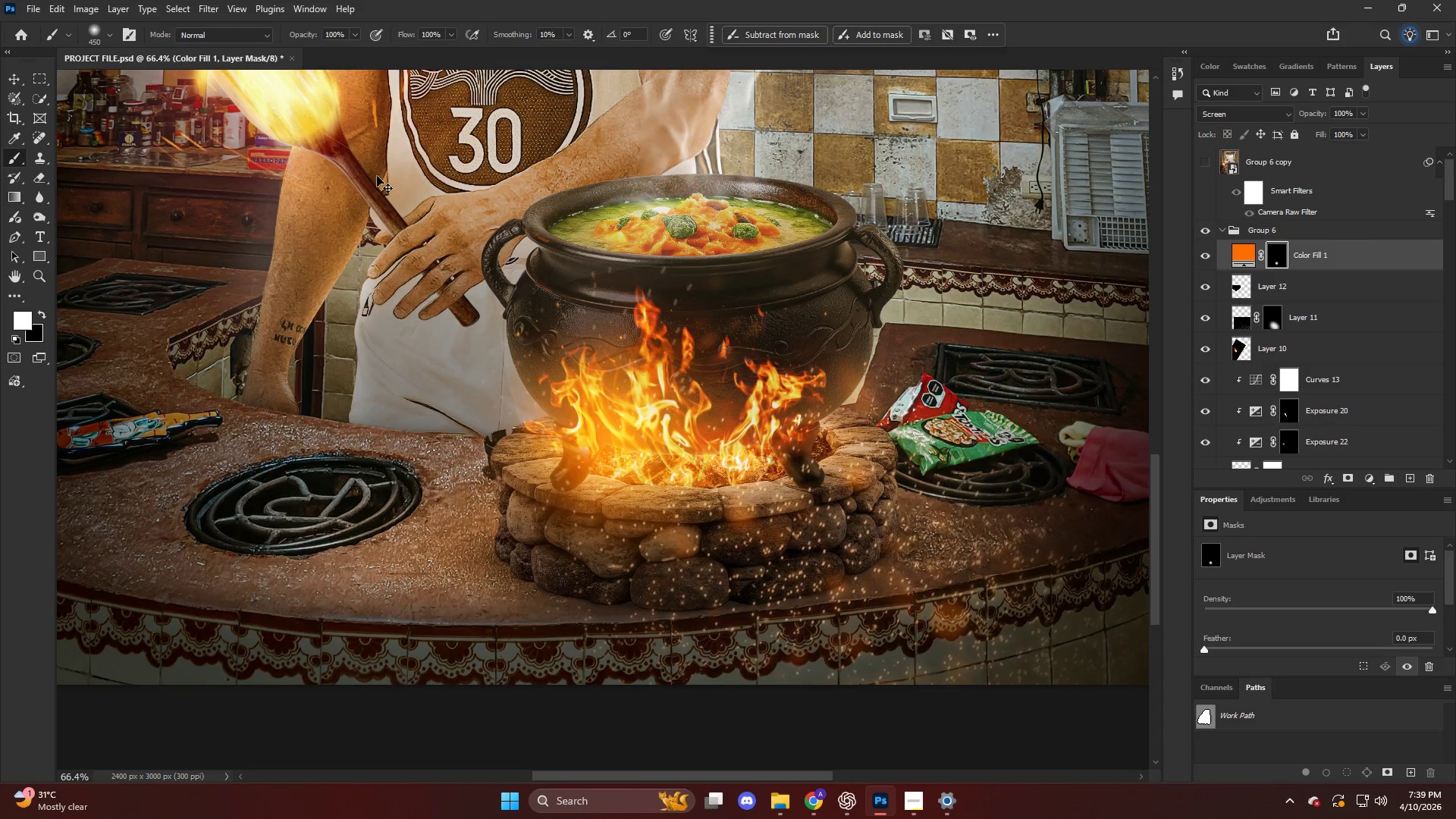 
key(Control+Z)
 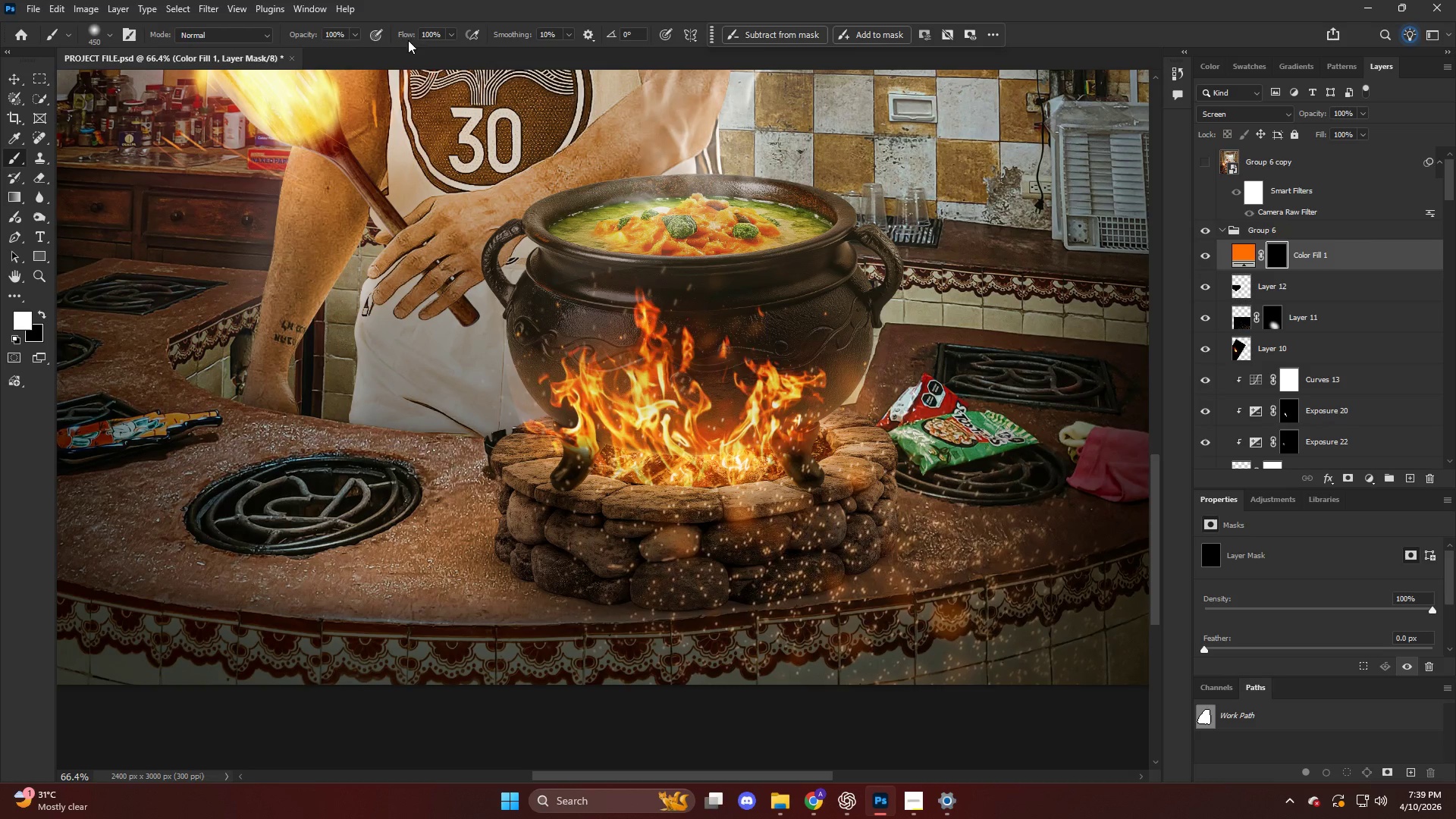 
left_click_drag(start_coordinate=[408, 39], to_coordinate=[278, 42])
 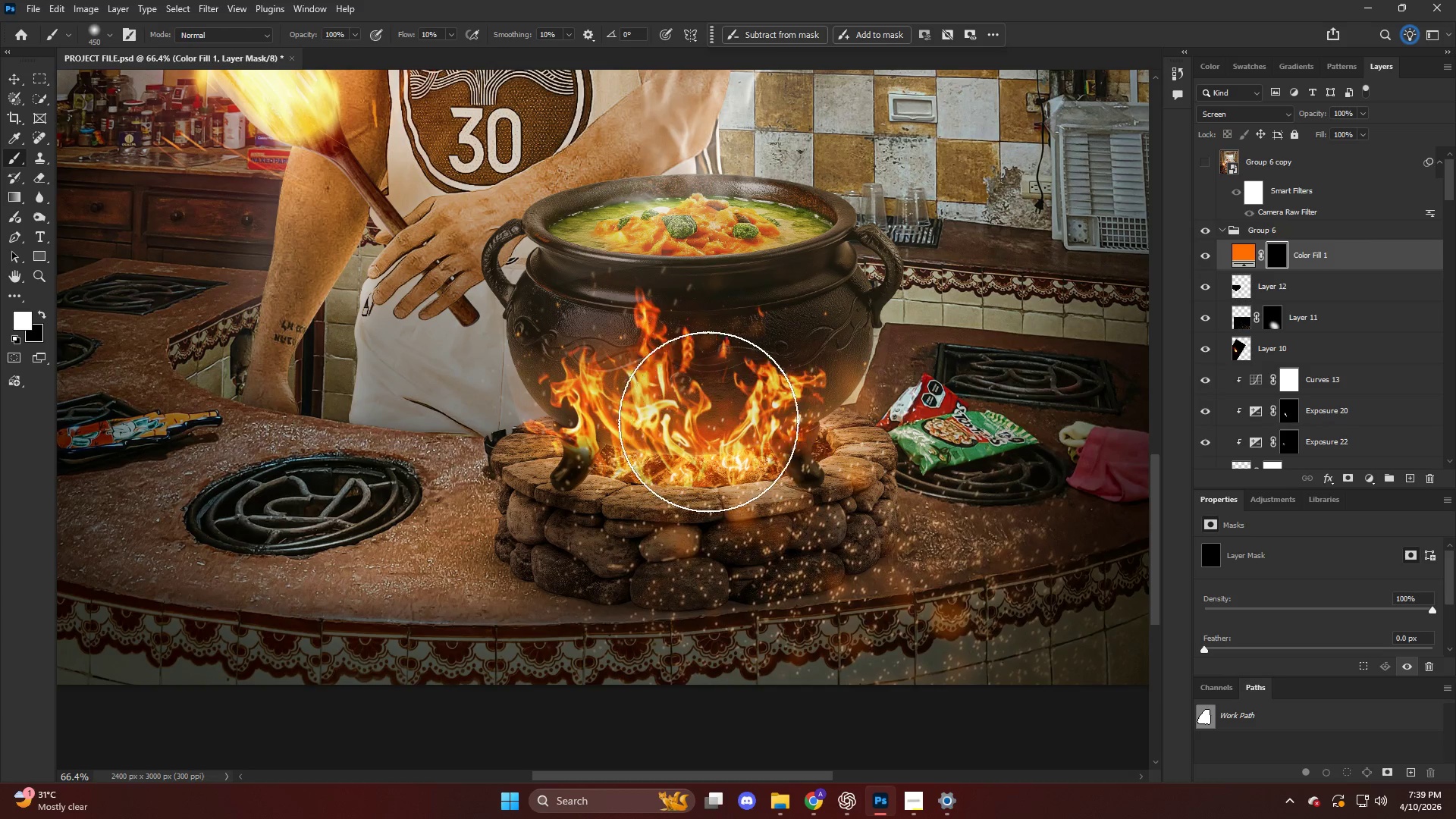 
left_click([664, 435])
 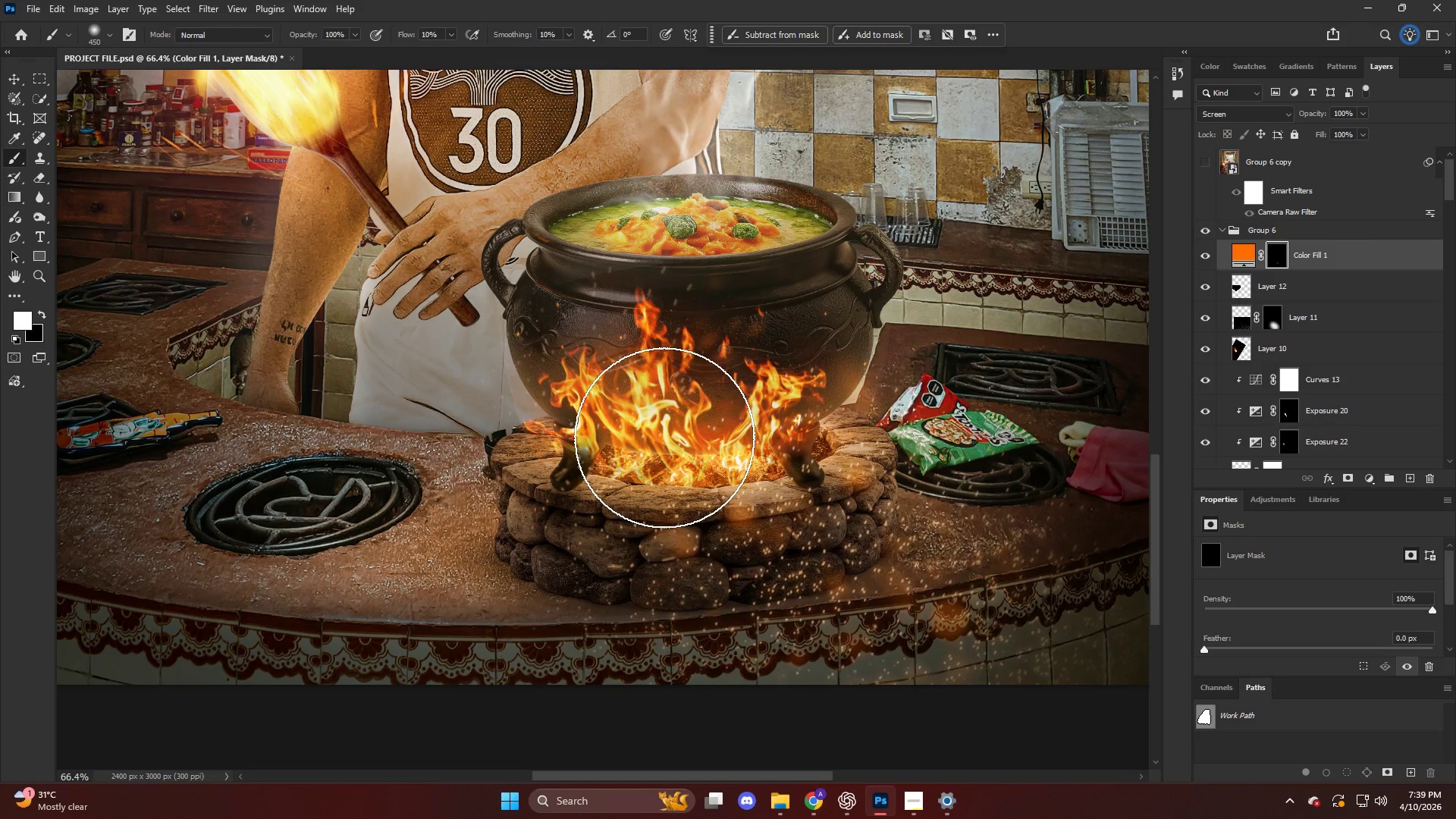 
left_click_drag(start_coordinate=[664, 438], to_coordinate=[679, 438])
 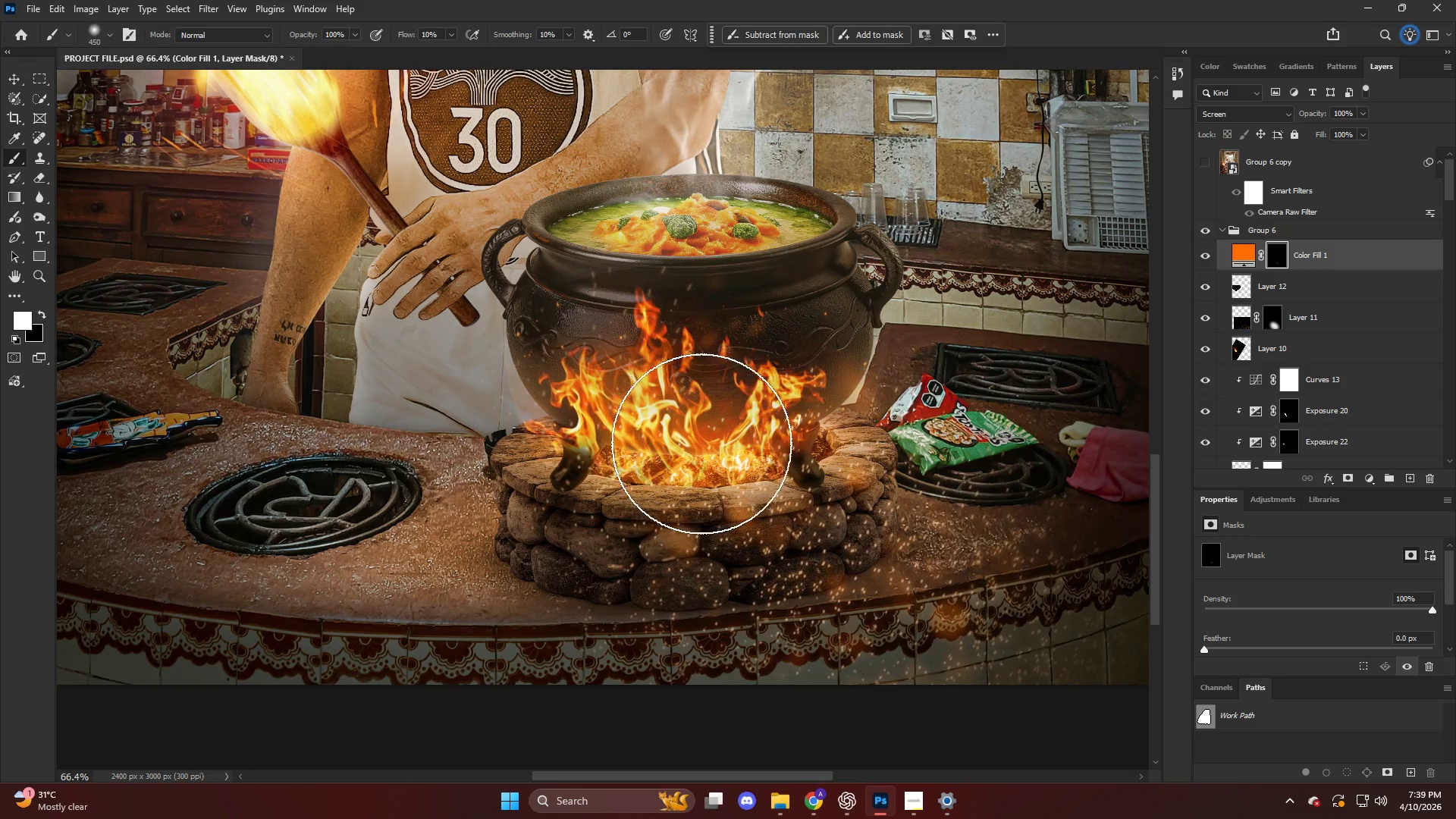 
left_click_drag(start_coordinate=[701, 444], to_coordinate=[729, 444])
 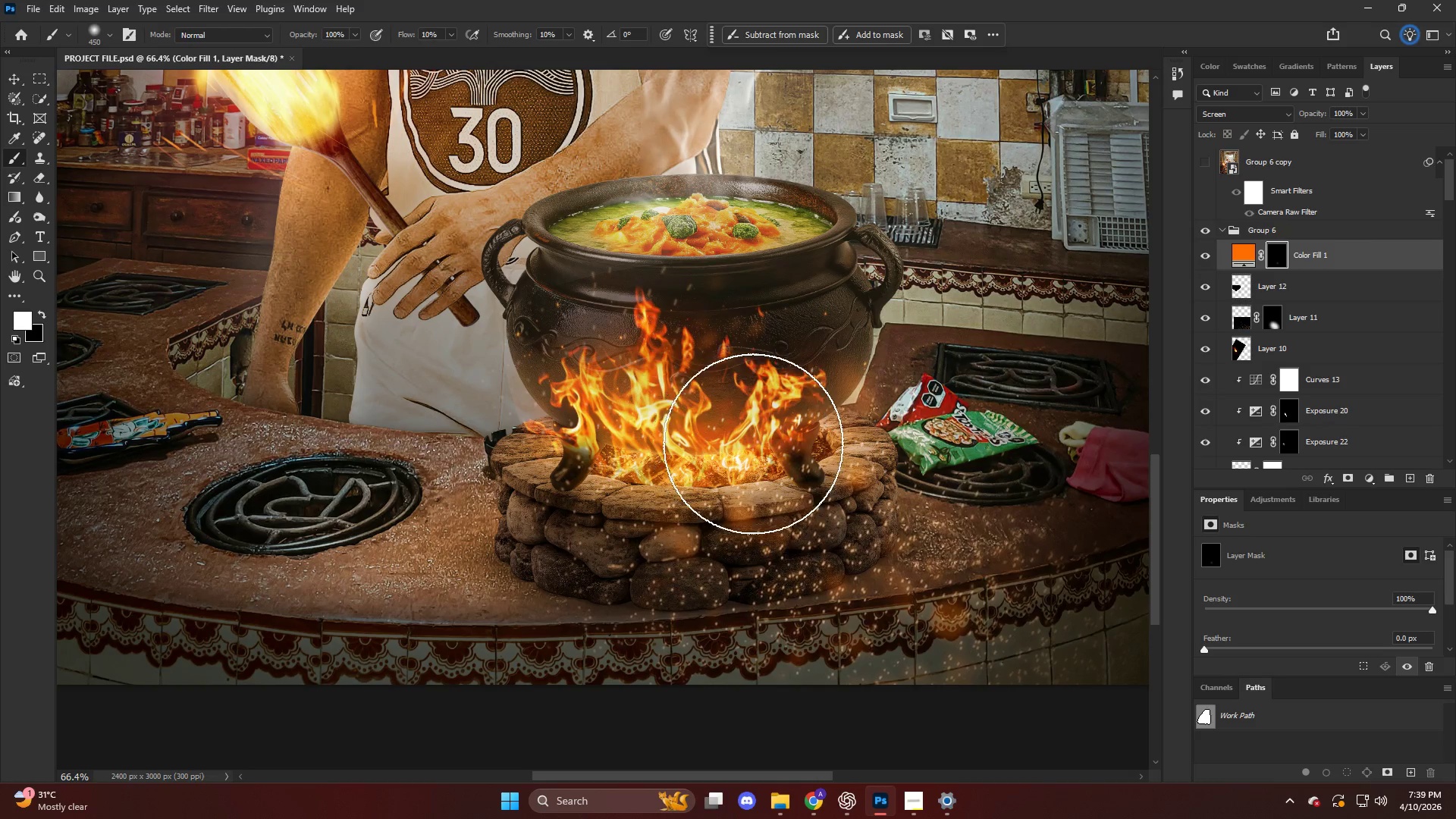 
left_click_drag(start_coordinate=[754, 444], to_coordinate=[762, 444])
 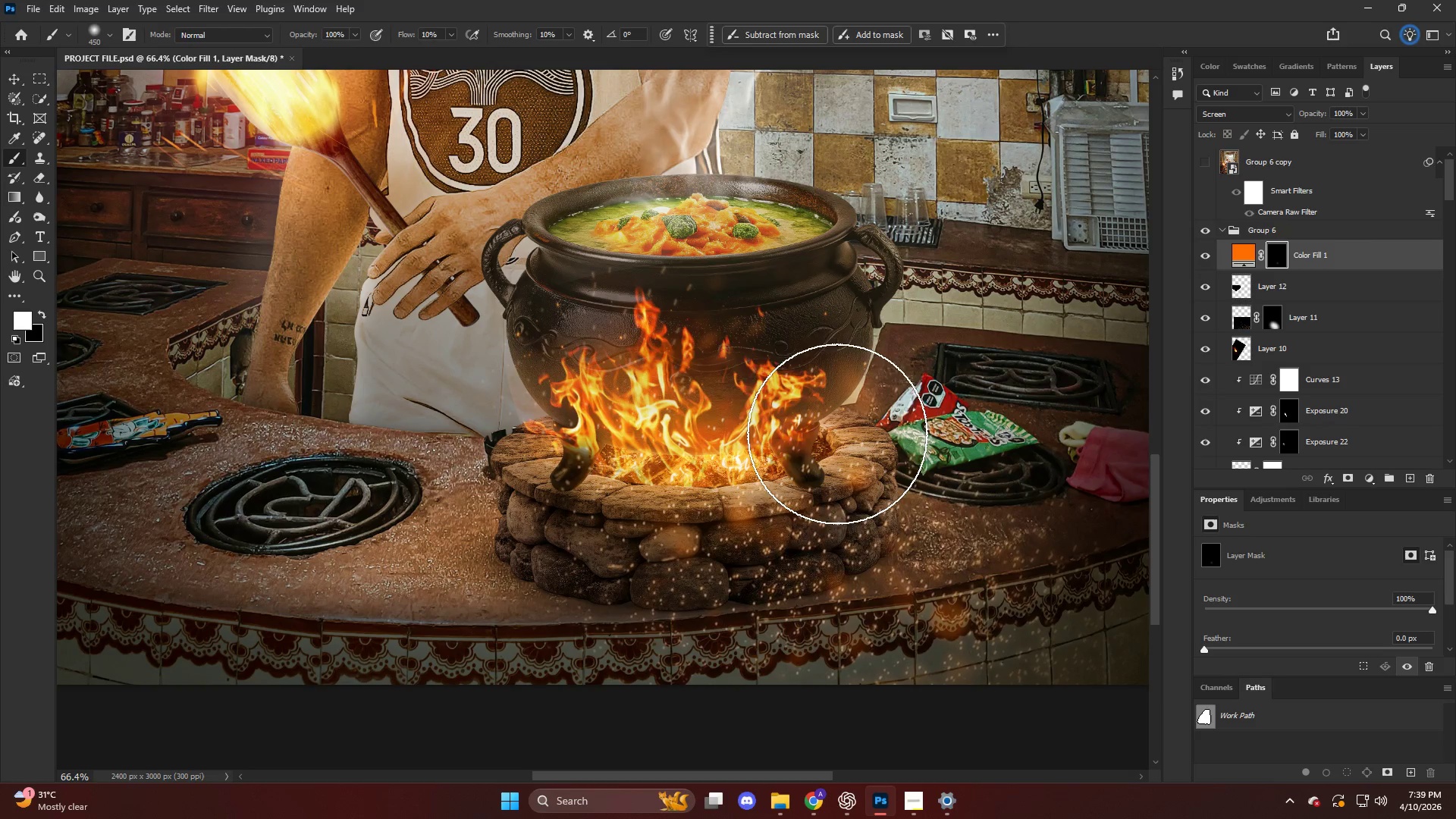 
hold_key(key=AltLeft, duration=0.75)
scroll: coordinate [814, 429], scroll_direction: down, amount: 5.0
 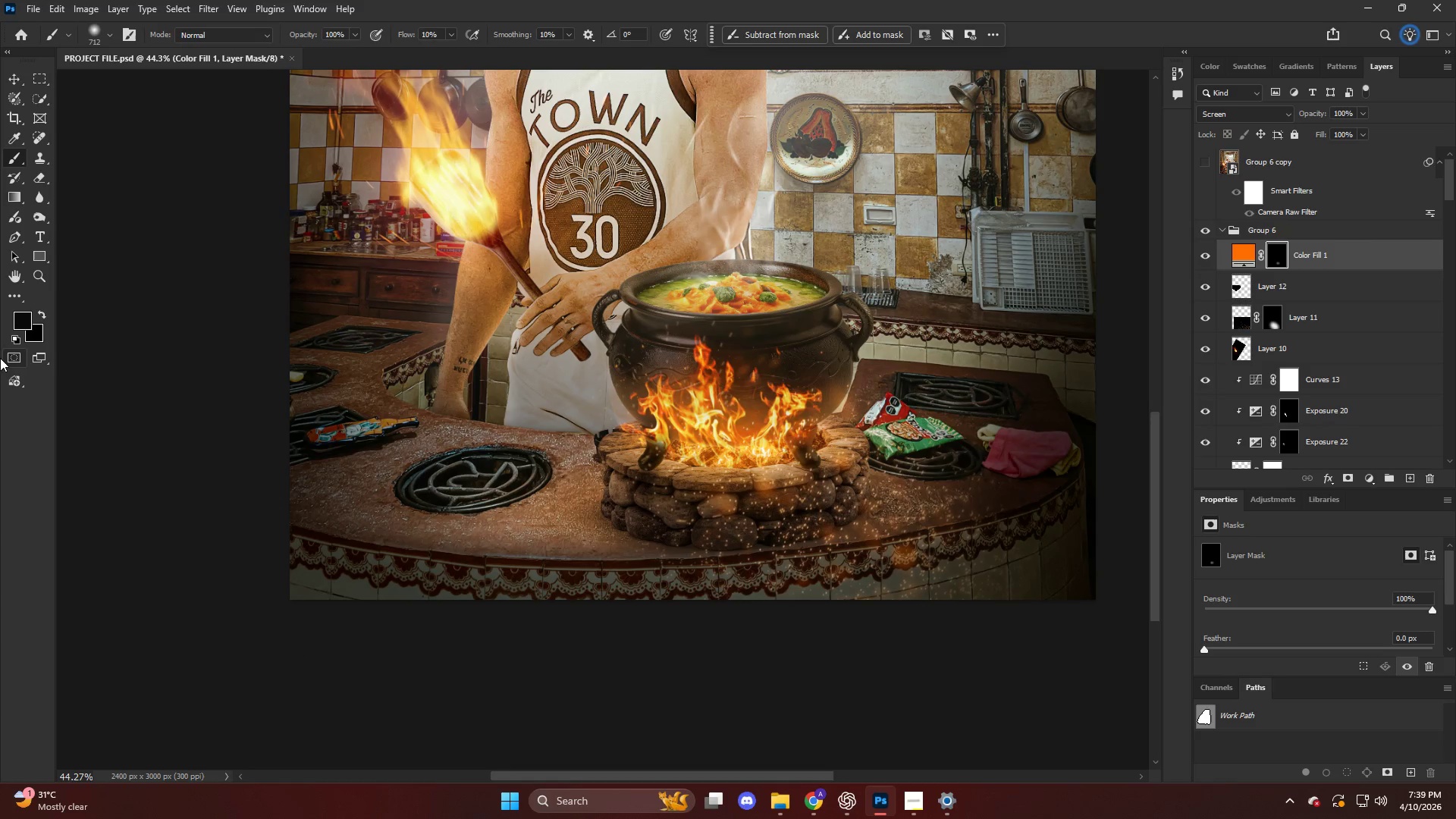 
left_click([13, 334])
 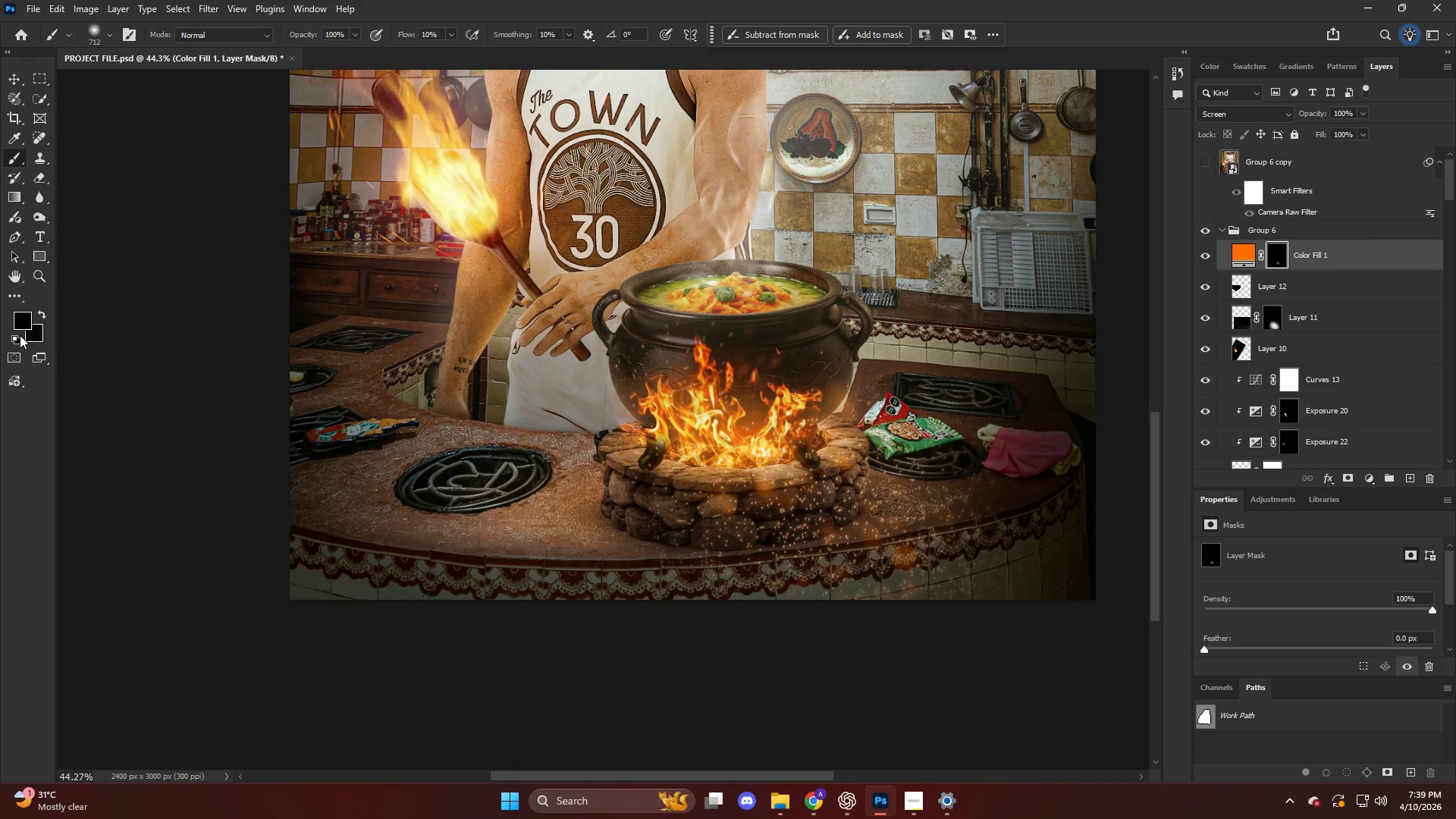 
double_click([12, 337])
 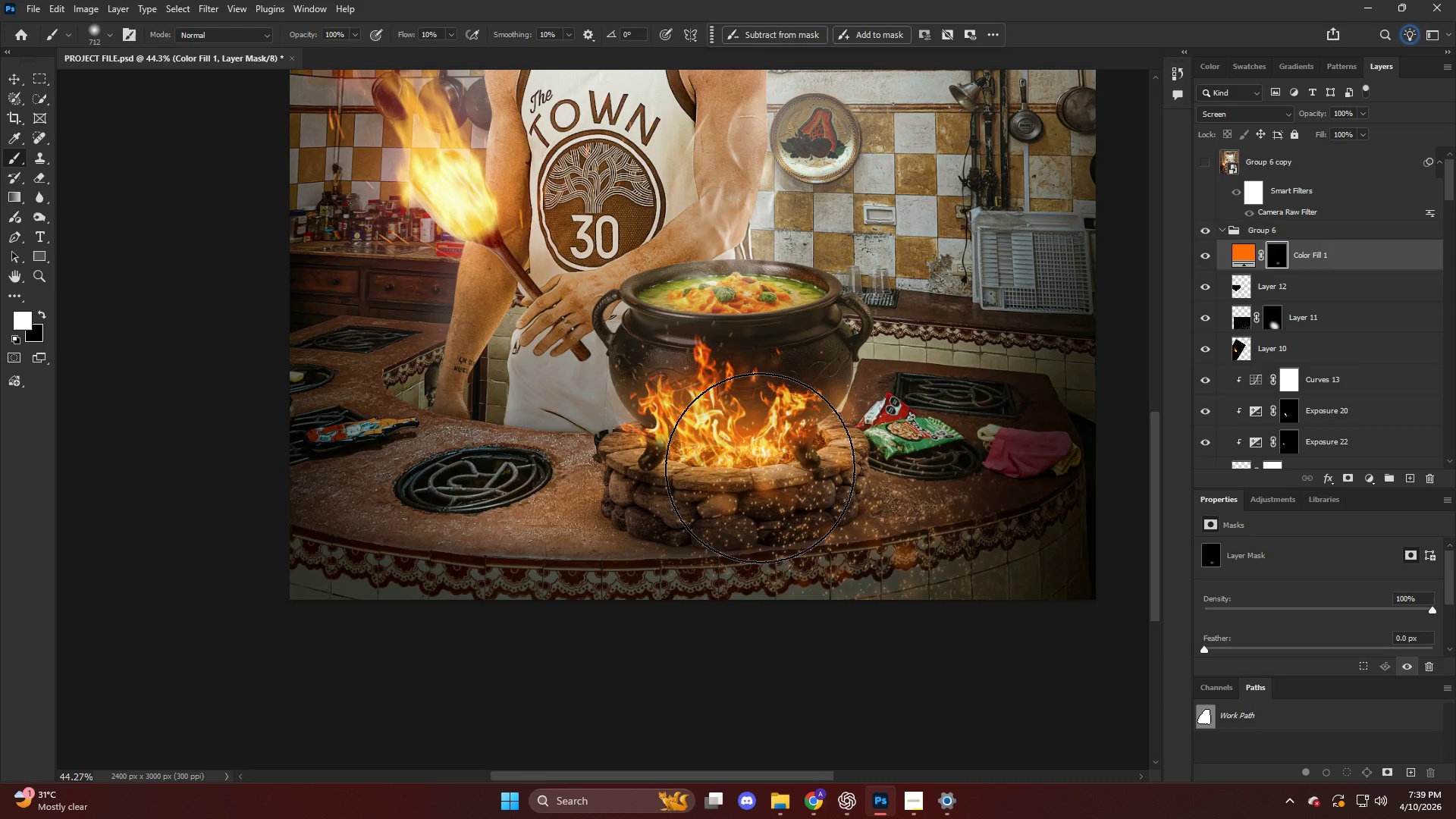 
left_click([877, 444])
 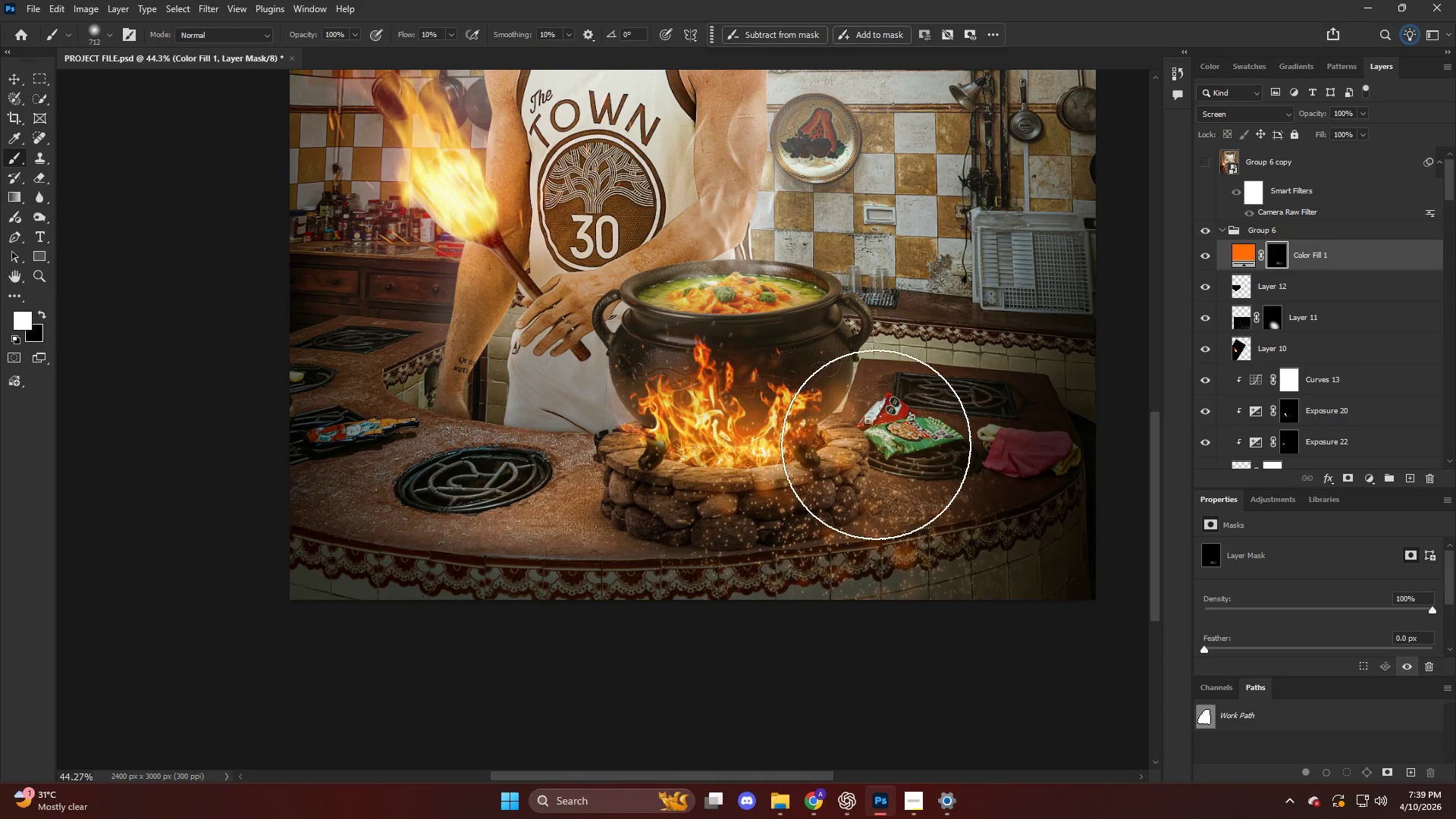 
hold_key(key=AltLeft, duration=0.39)
 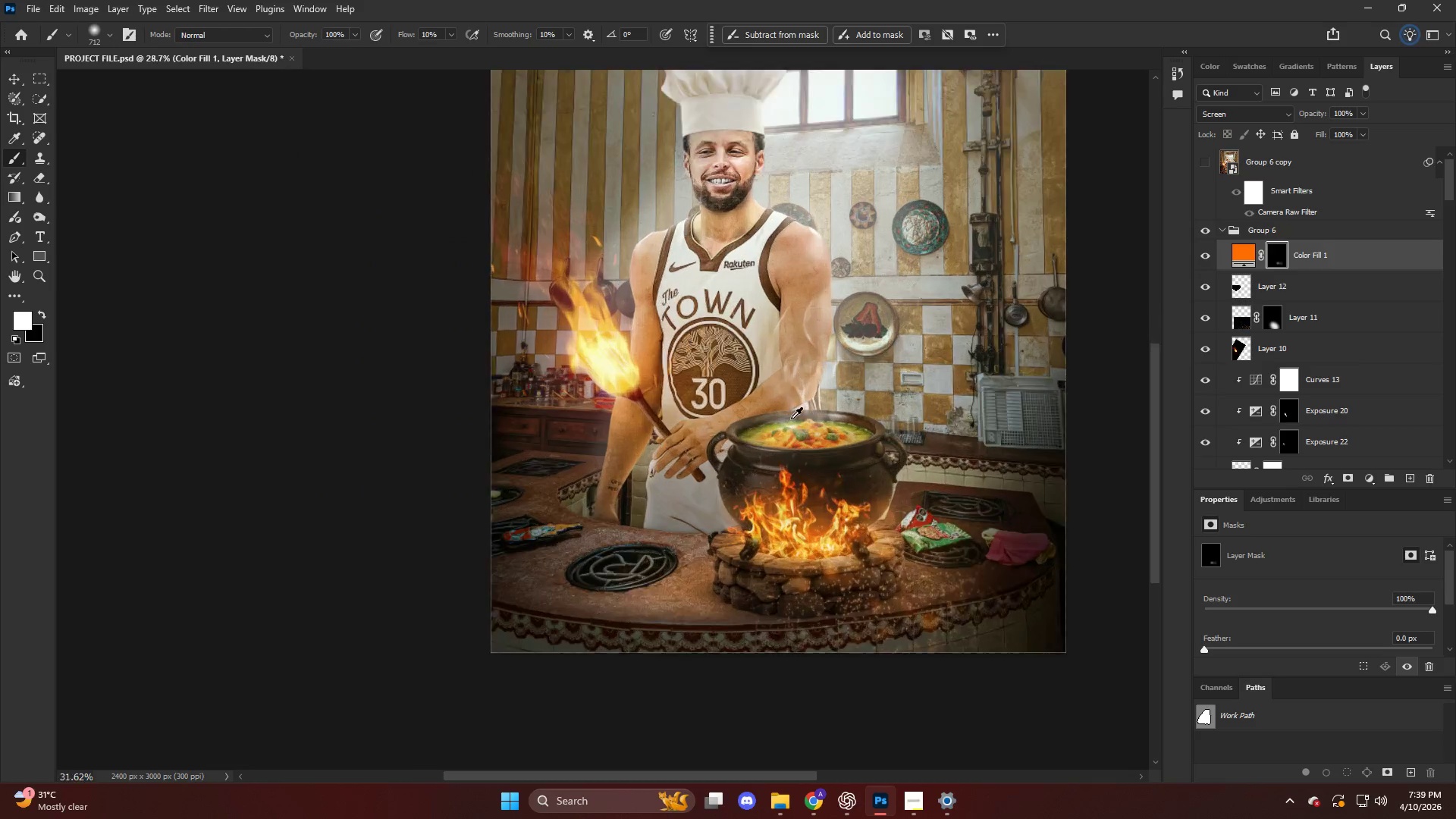 
key(Alt+AltLeft)
 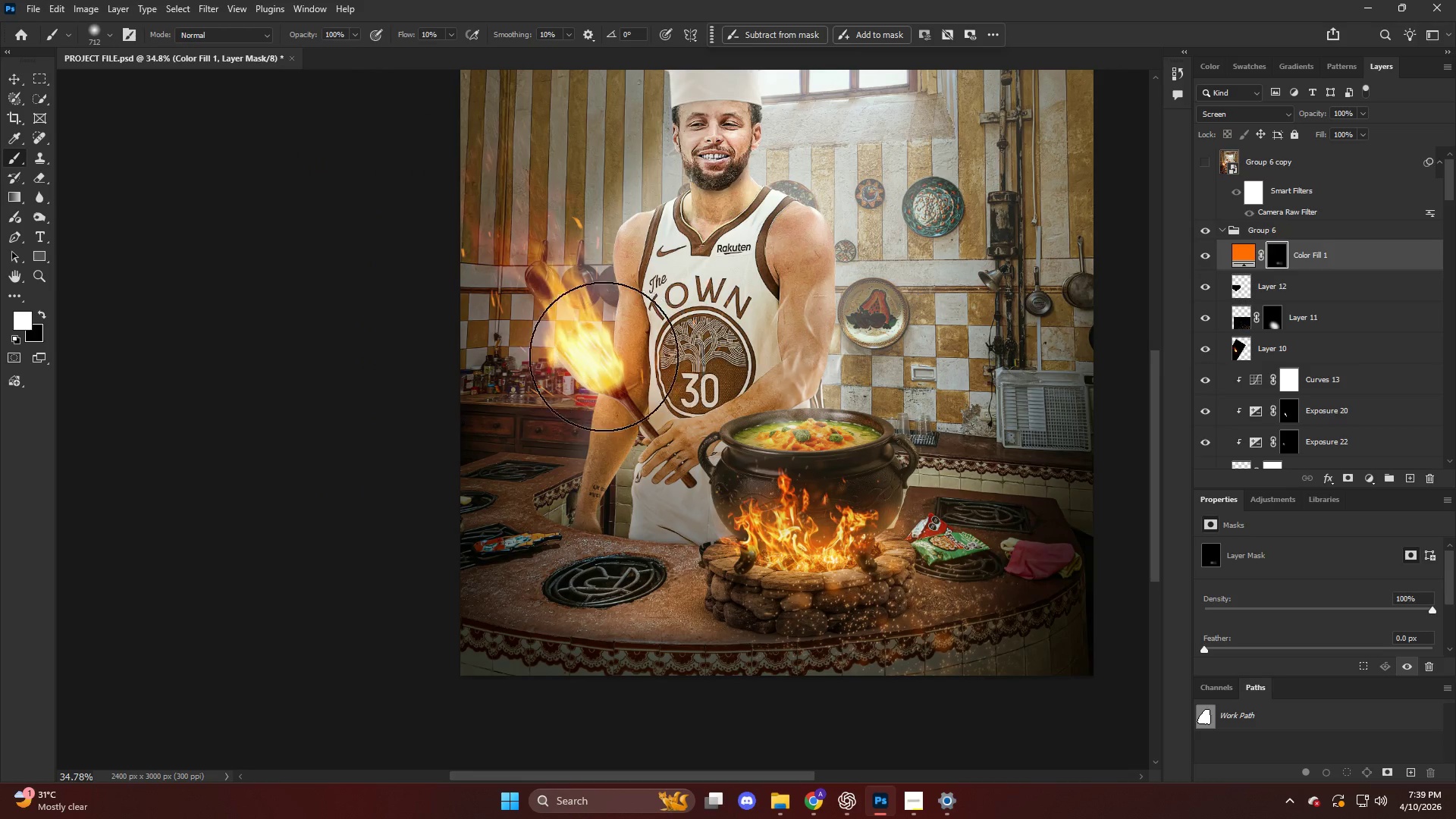 
scroll: coordinate [794, 420], scroll_direction: up, amount: 2.0
 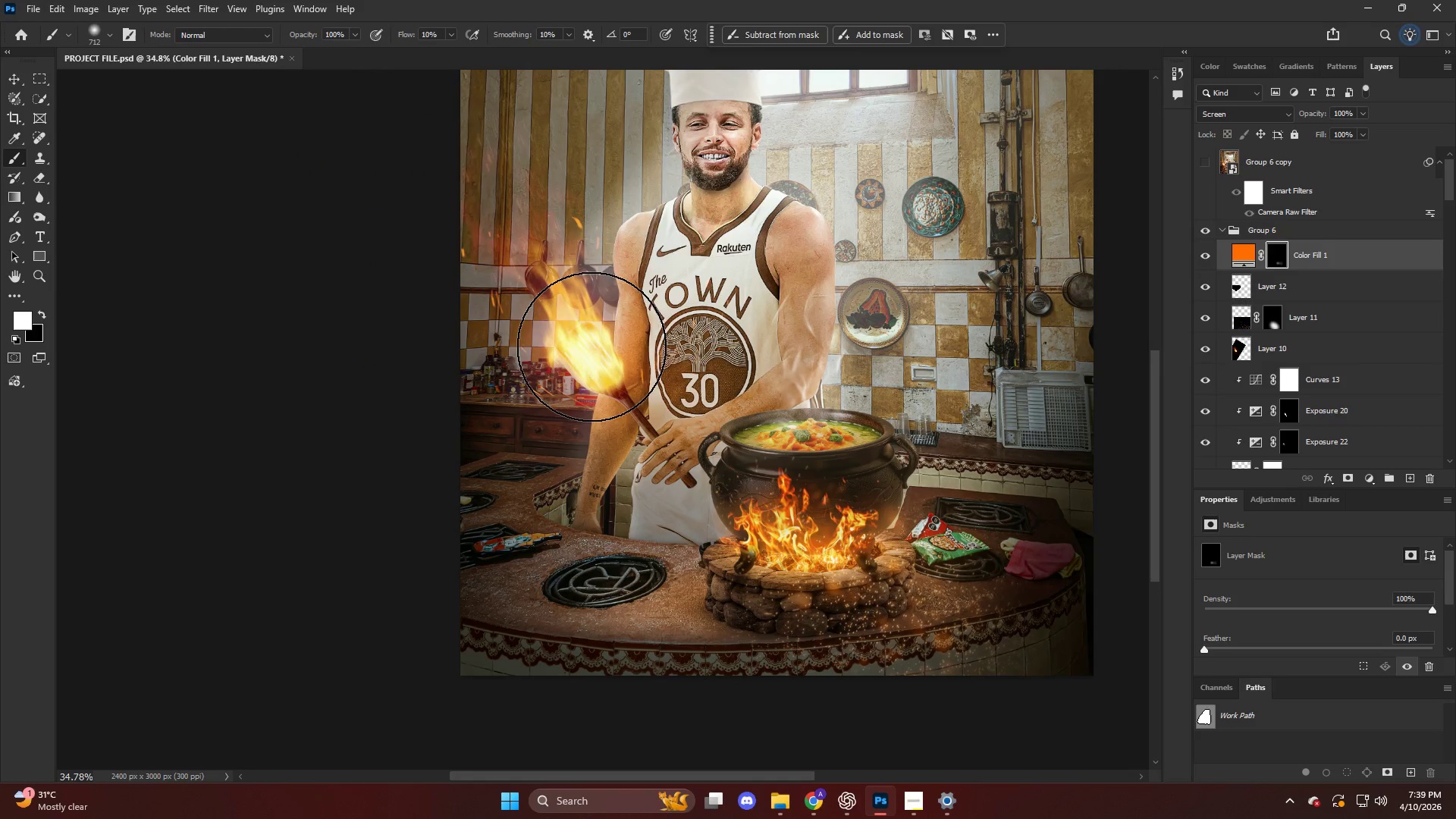 
left_click_drag(start_coordinate=[589, 347], to_coordinate=[579, 346])
 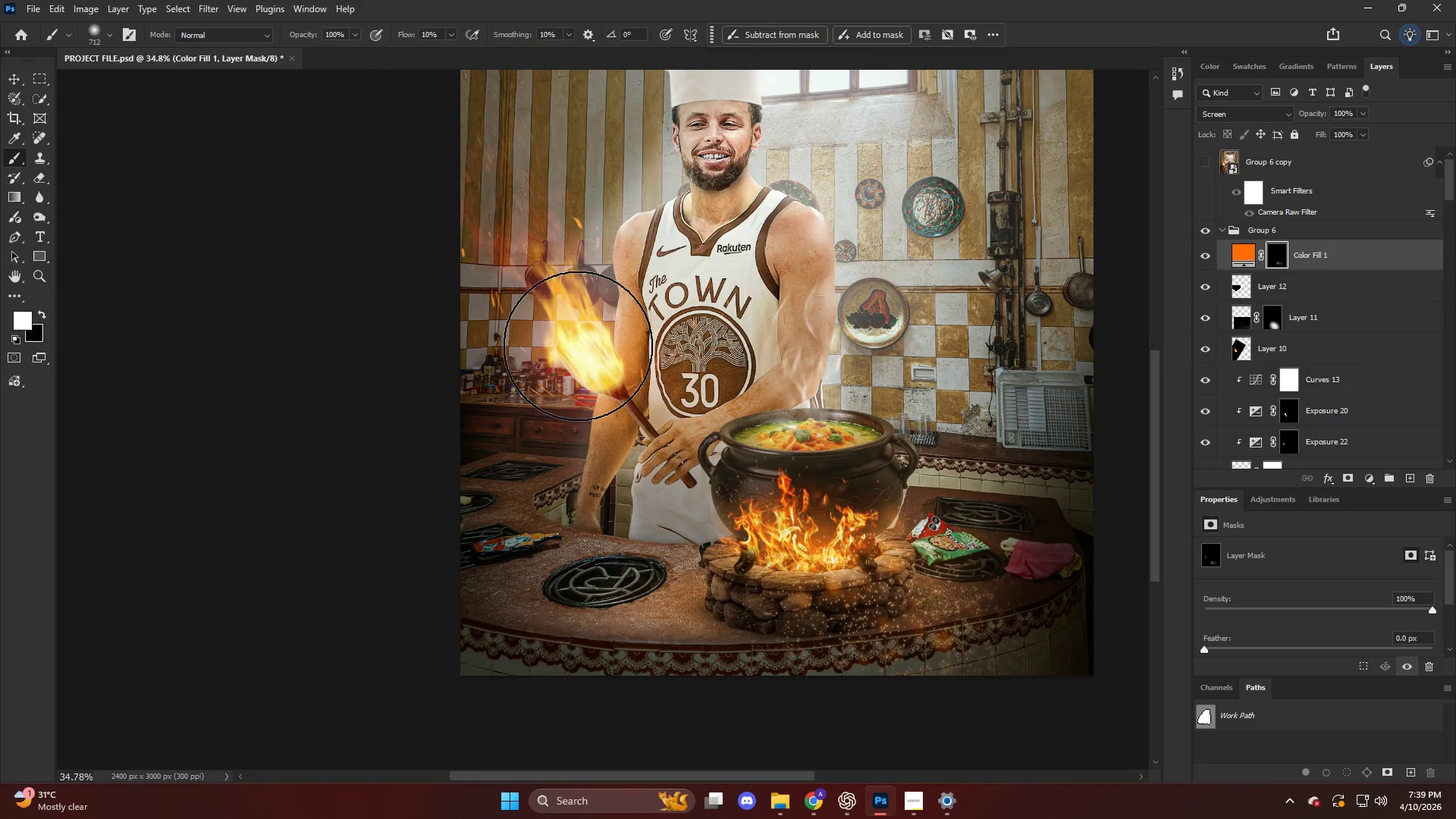 
double_click([578, 346])
 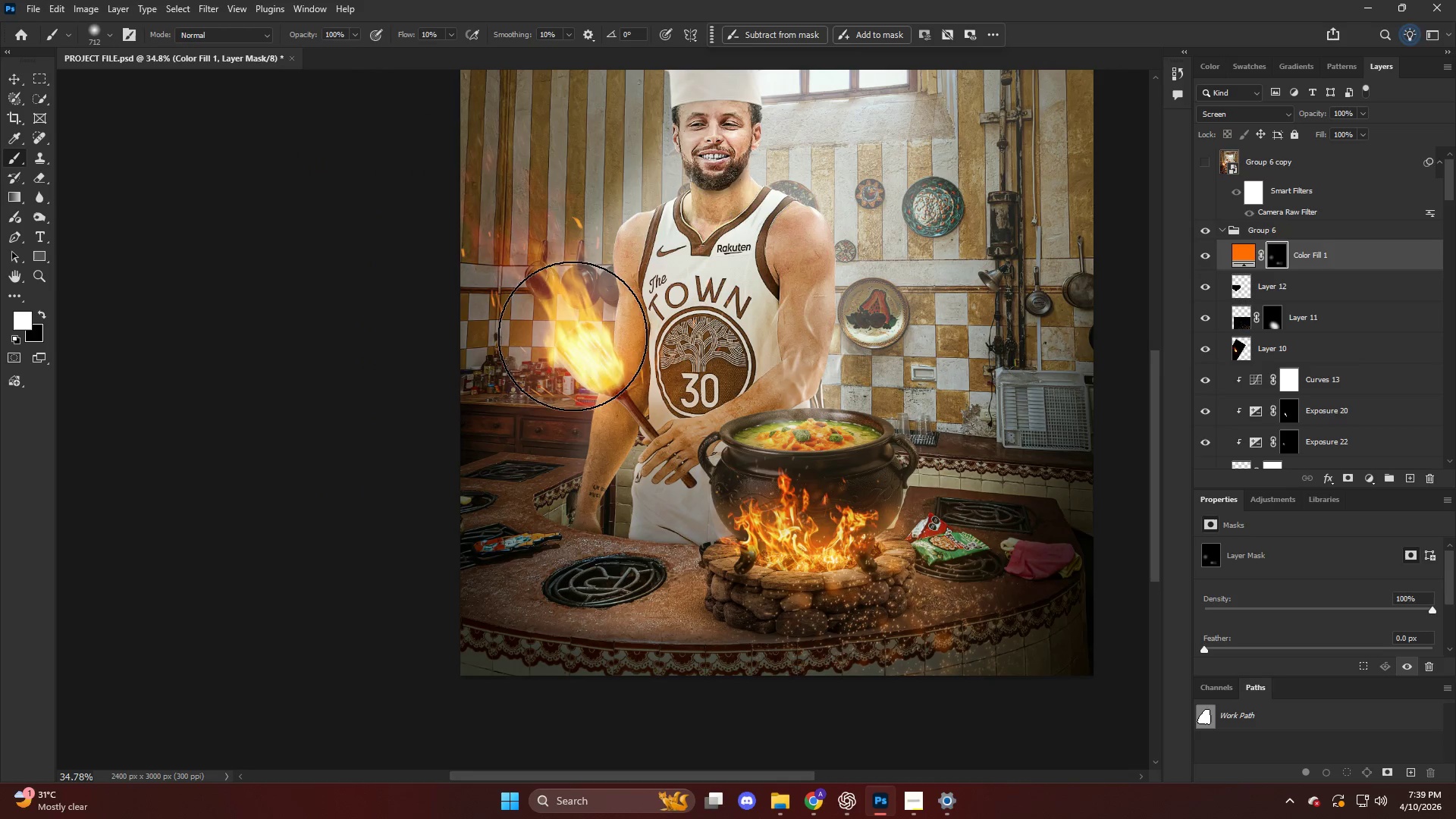 
left_click_drag(start_coordinate=[570, 329], to_coordinate=[566, 322])
 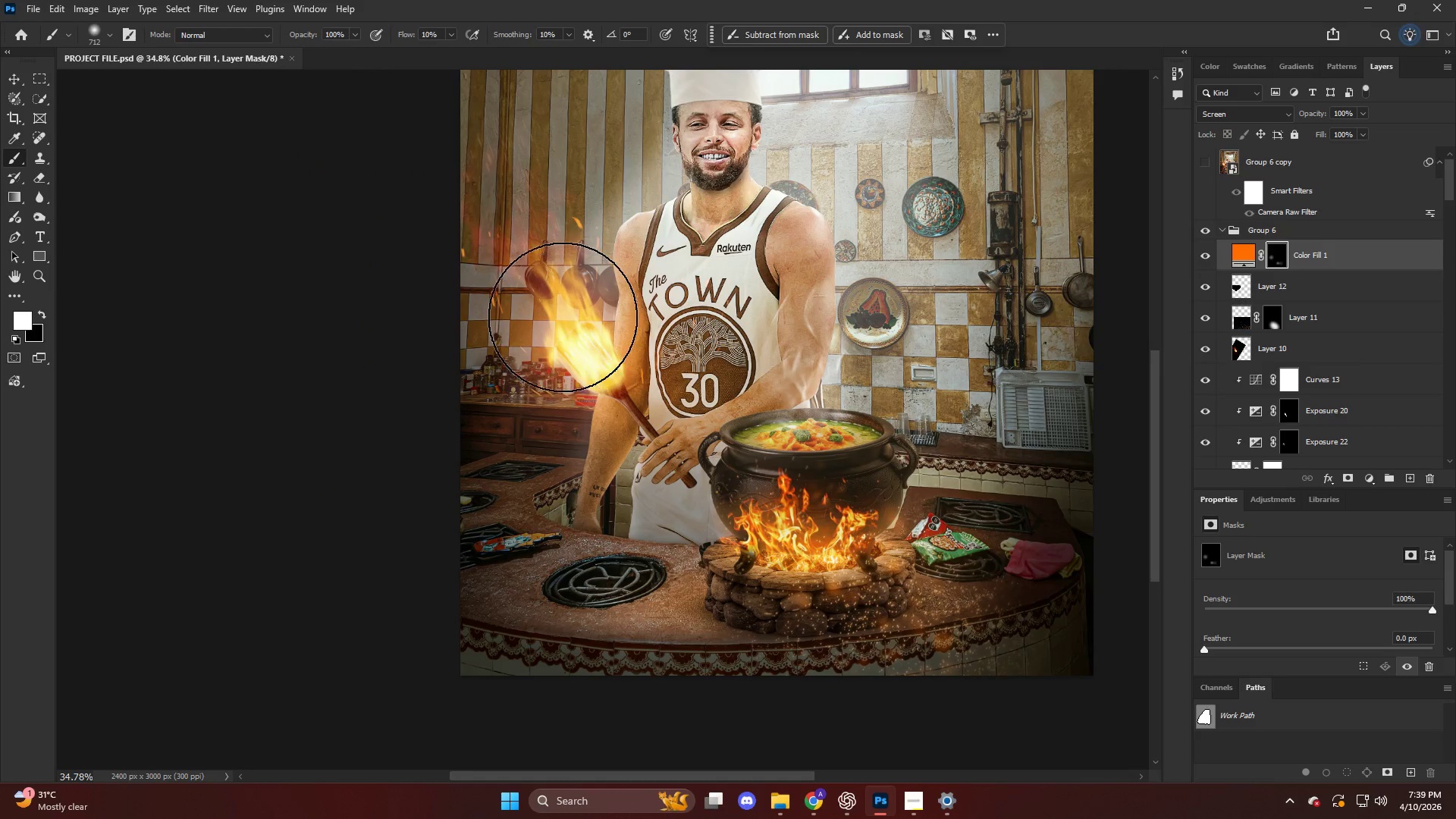 
left_click_drag(start_coordinate=[562, 315], to_coordinate=[551, 293])
 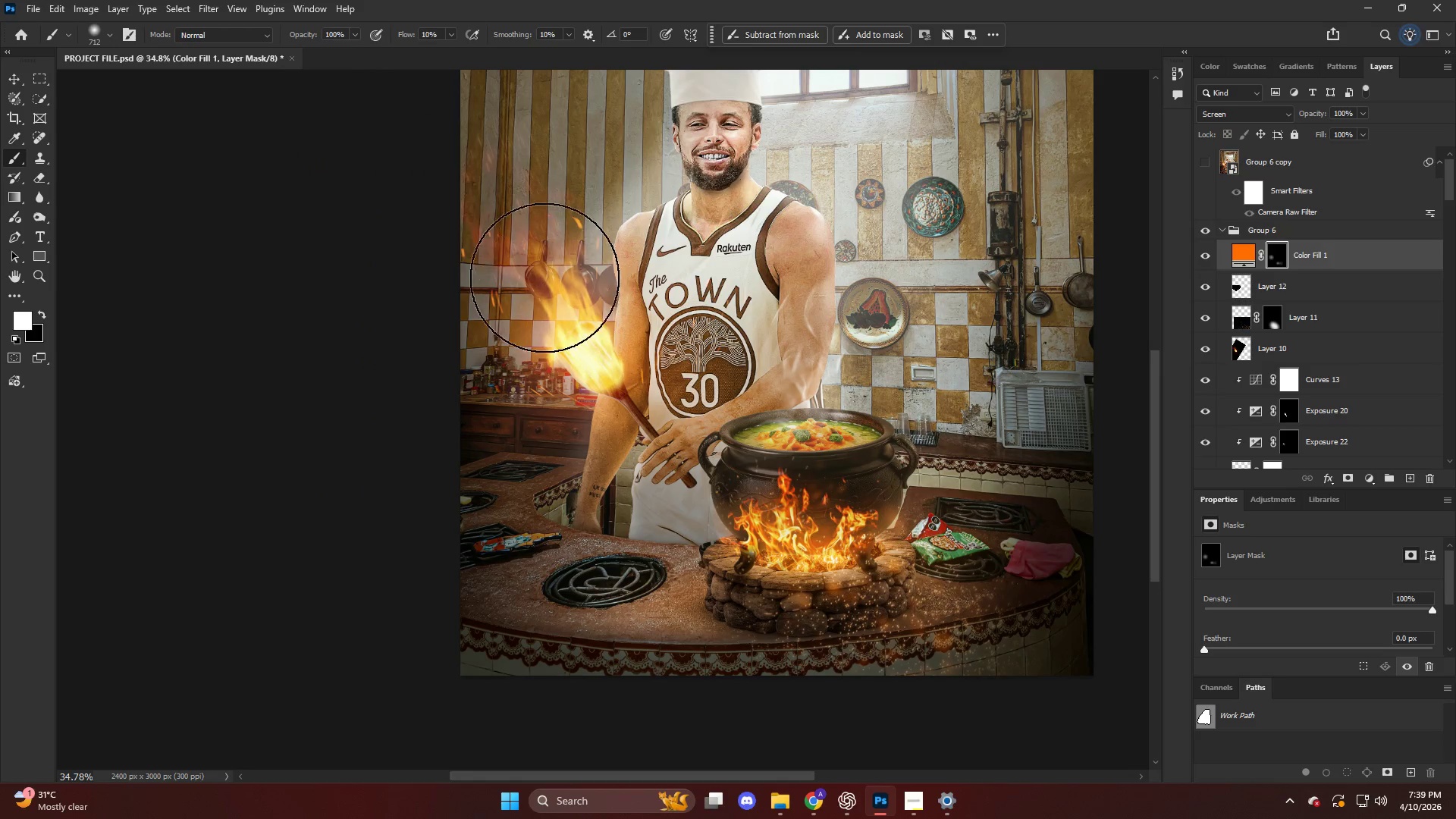 
left_click_drag(start_coordinate=[544, 278], to_coordinate=[543, 272])
 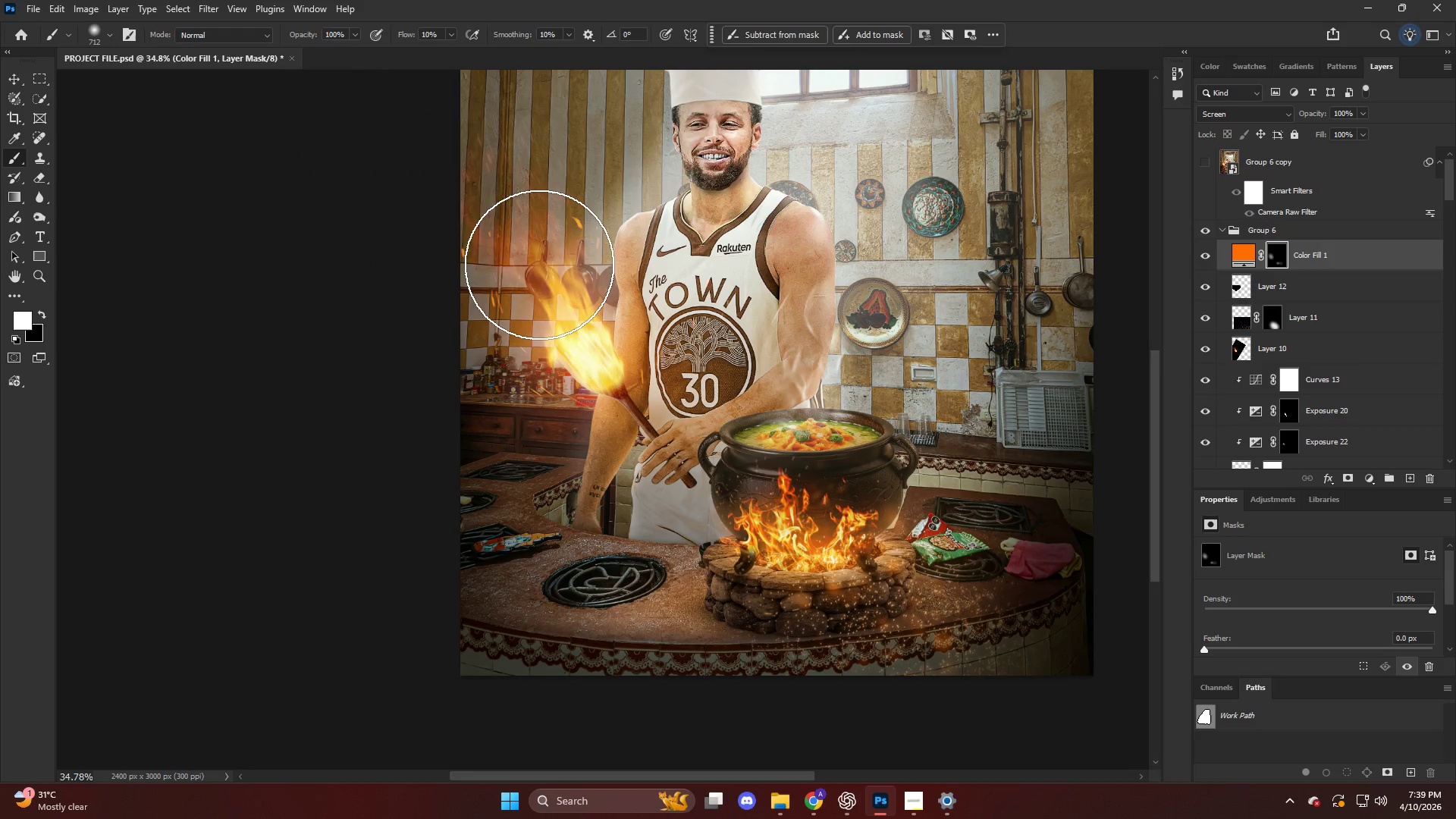 
triple_click([539, 265])
 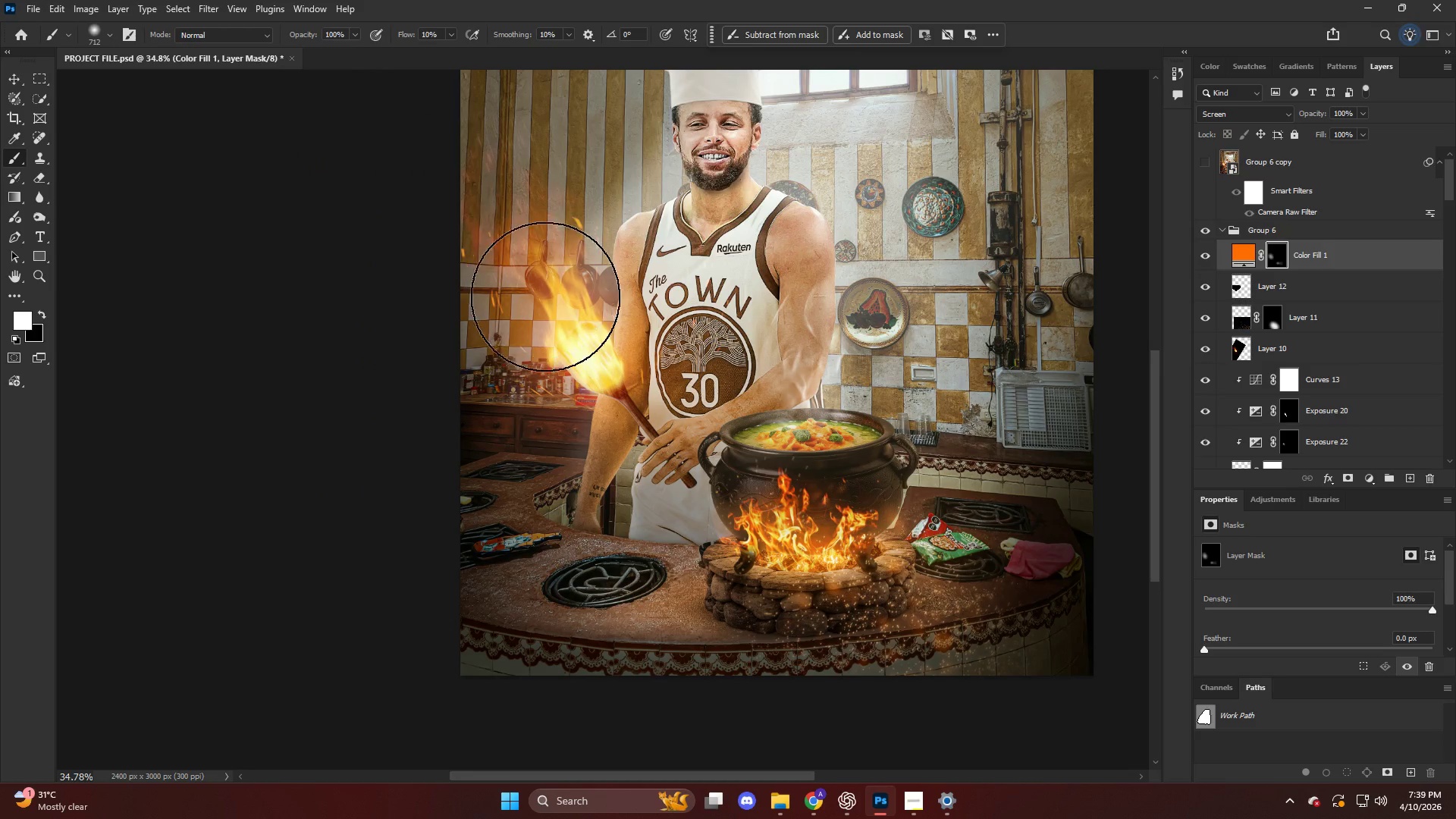 
left_click_drag(start_coordinate=[553, 303], to_coordinate=[559, 306])
 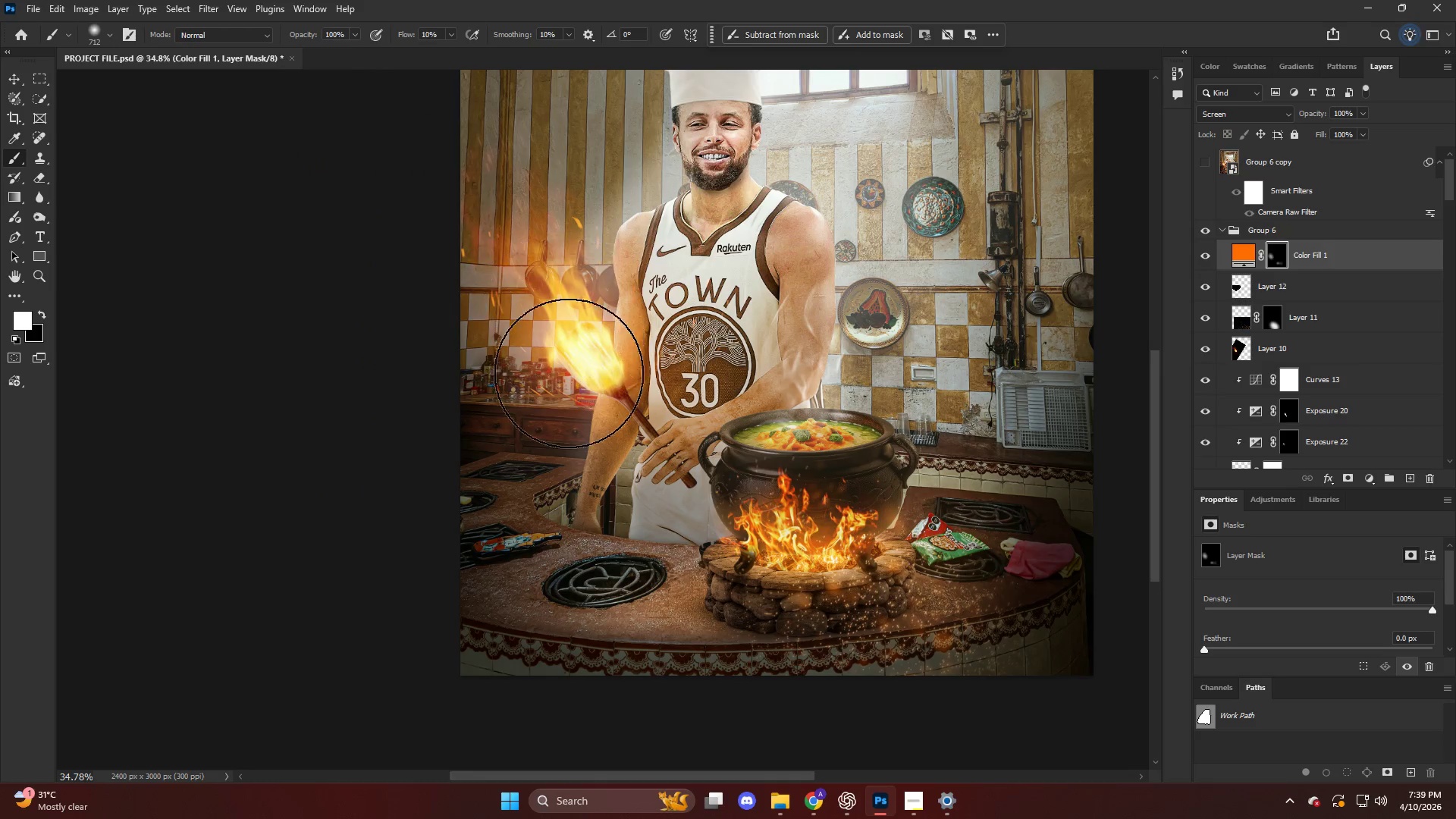 
hold_key(key=AltLeft, duration=0.31)
 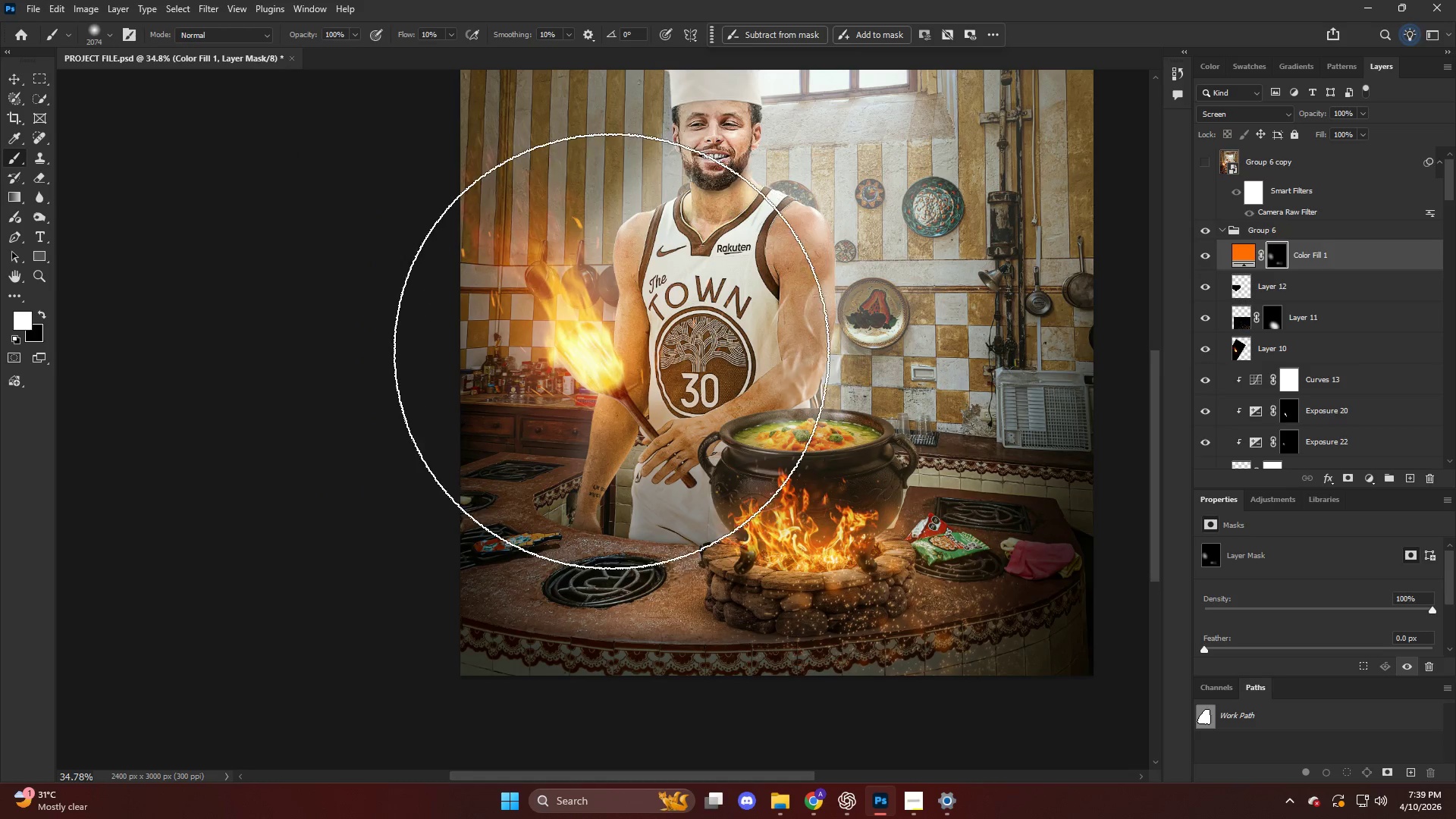 
left_click([611, 351])
 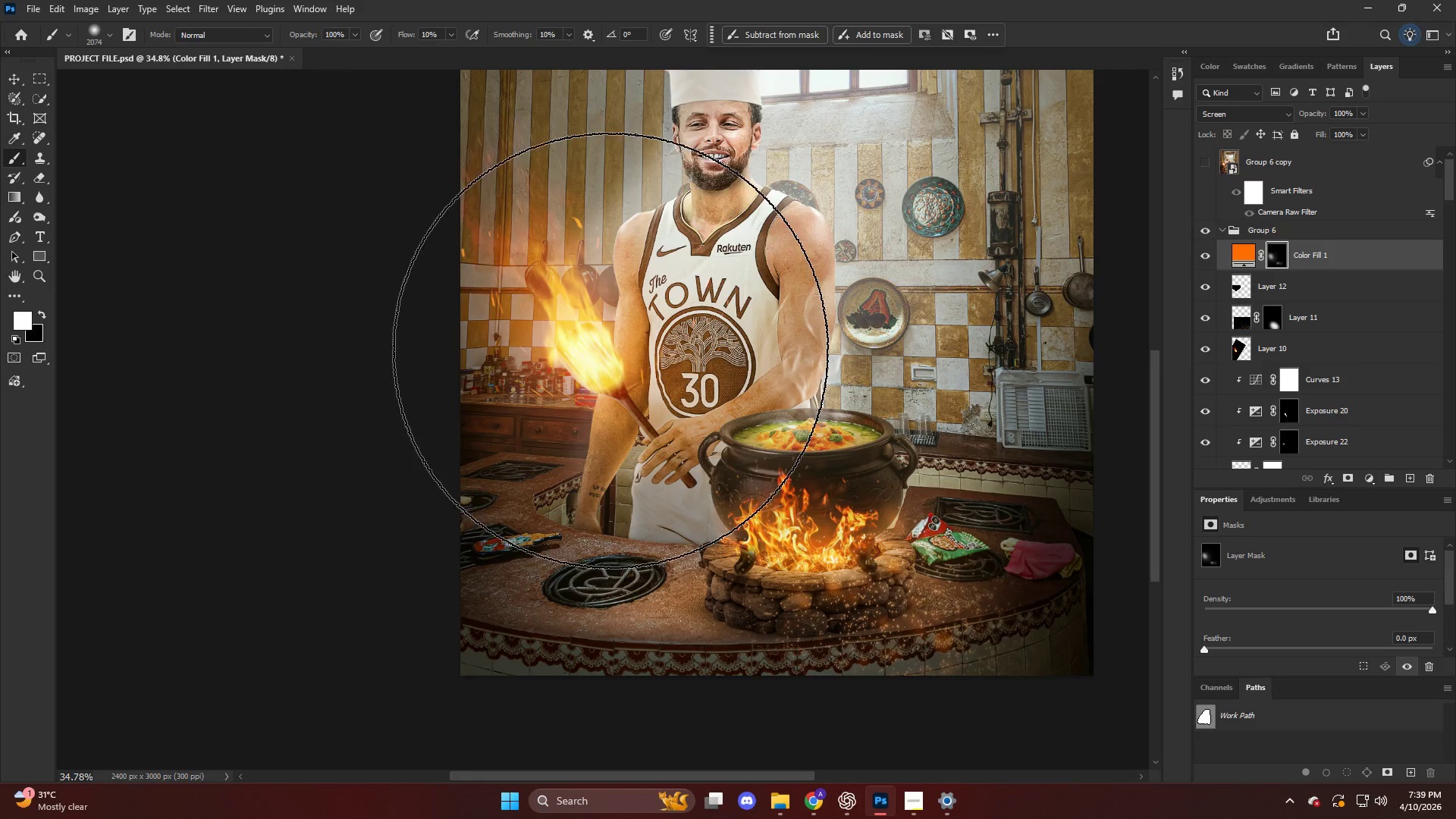 
key(Alt+AltLeft)
 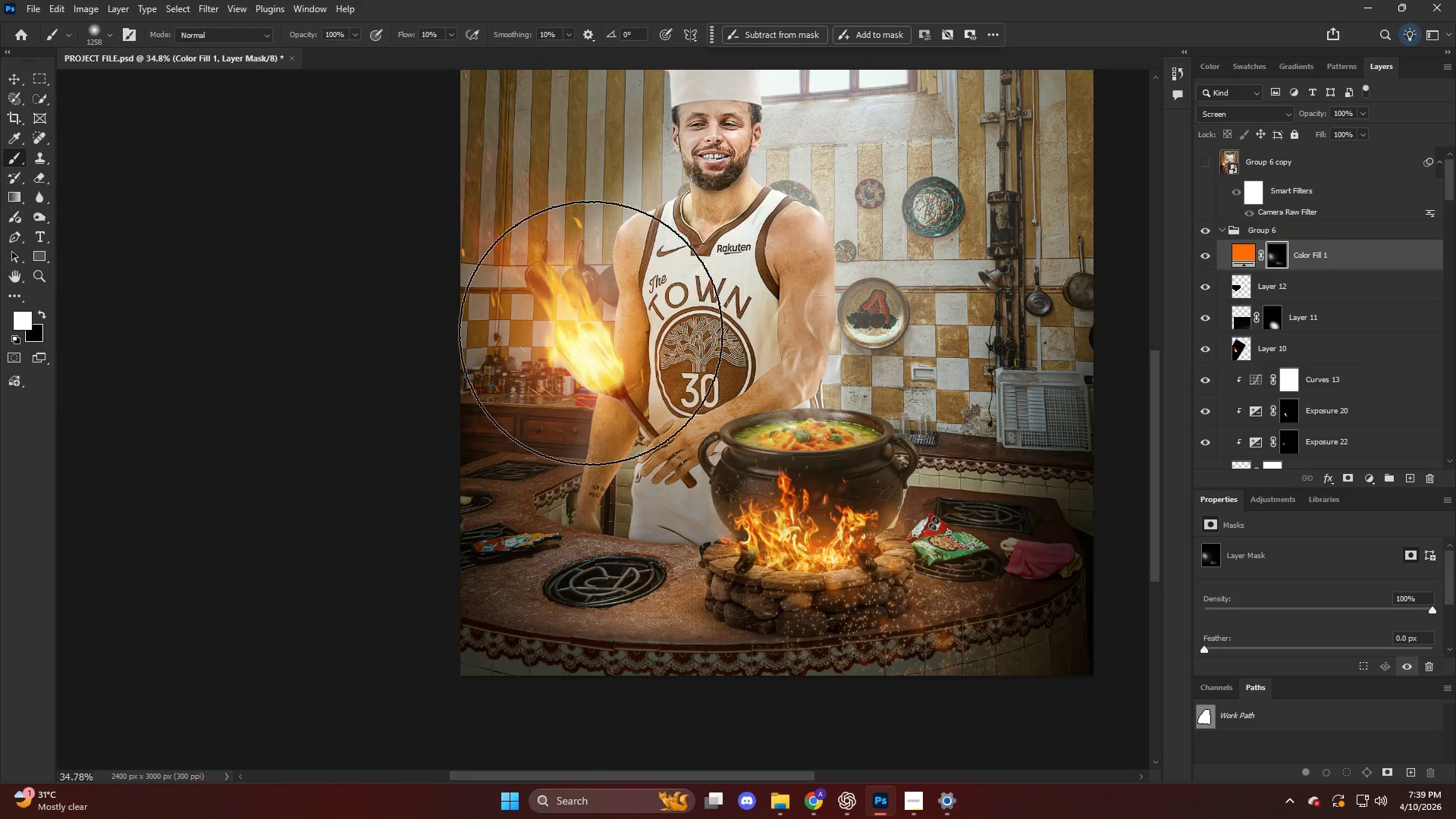 
hold_key(key=AltLeft, duration=0.48)
scroll: coordinate [693, 359], scroll_direction: down, amount: 10.0
 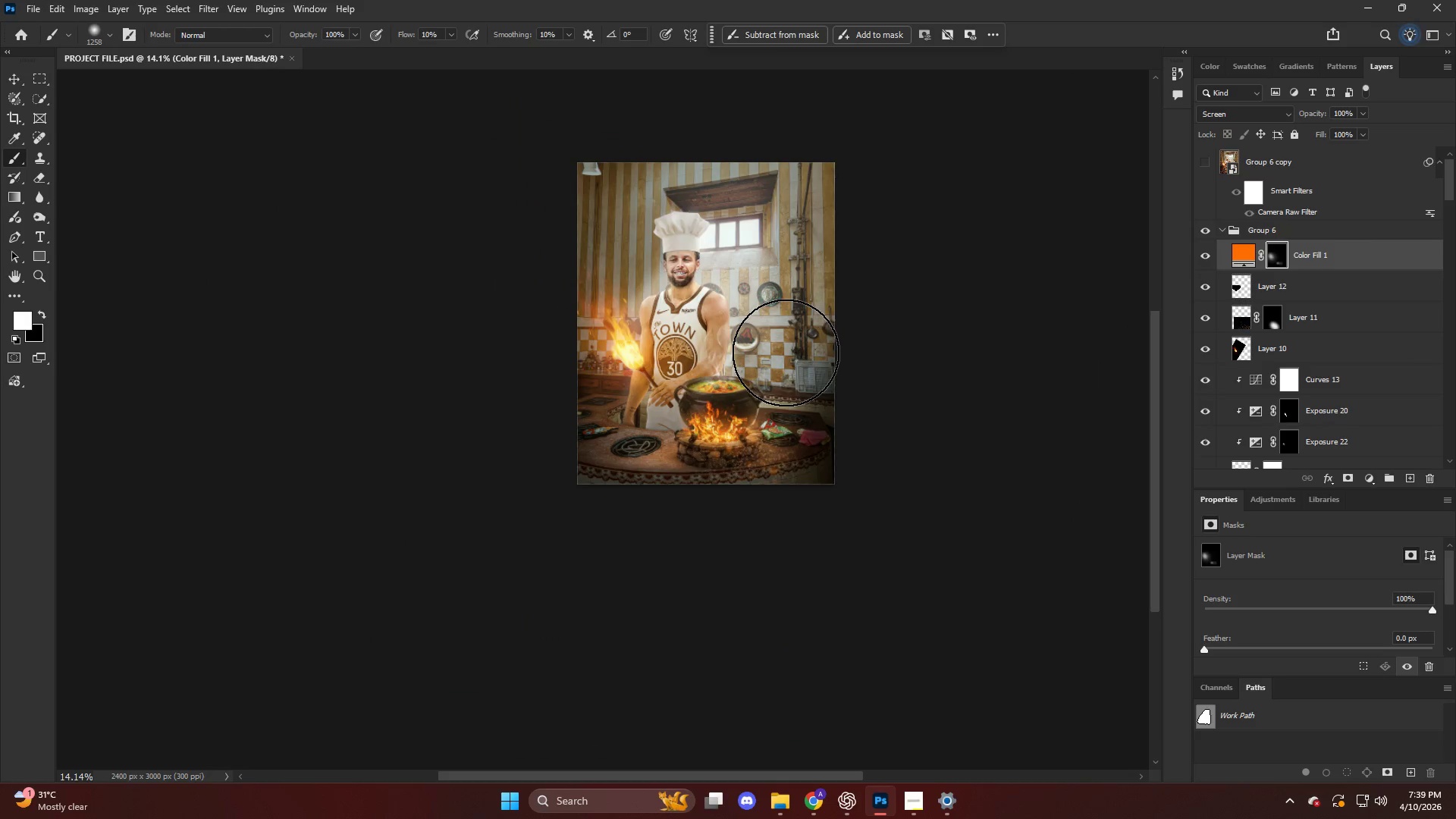 
hold_key(key=AltLeft, duration=0.72)
scroll: coordinate [706, 311], scroll_direction: up, amount: 14.0
 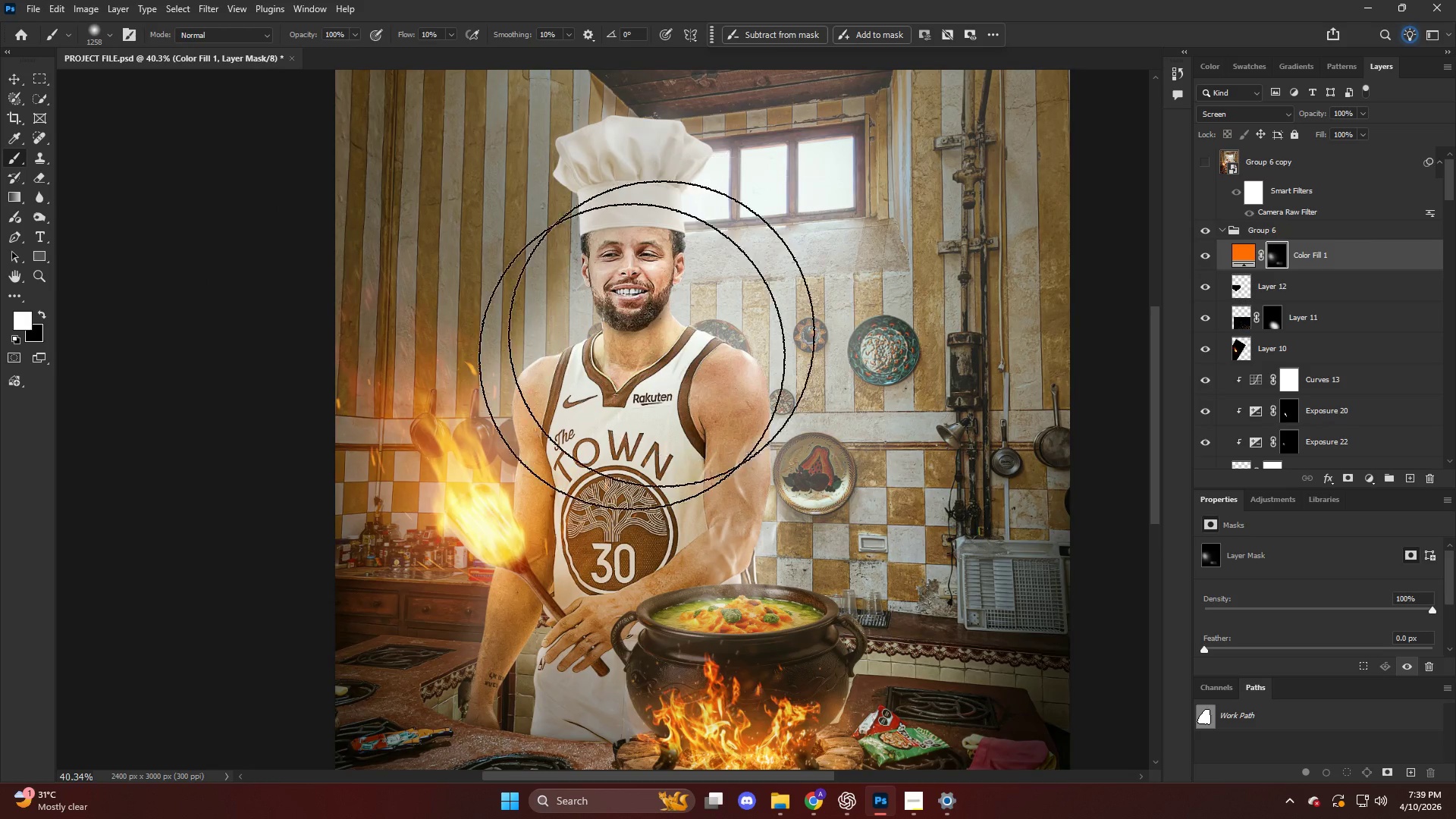 
key(Alt+AltLeft)
 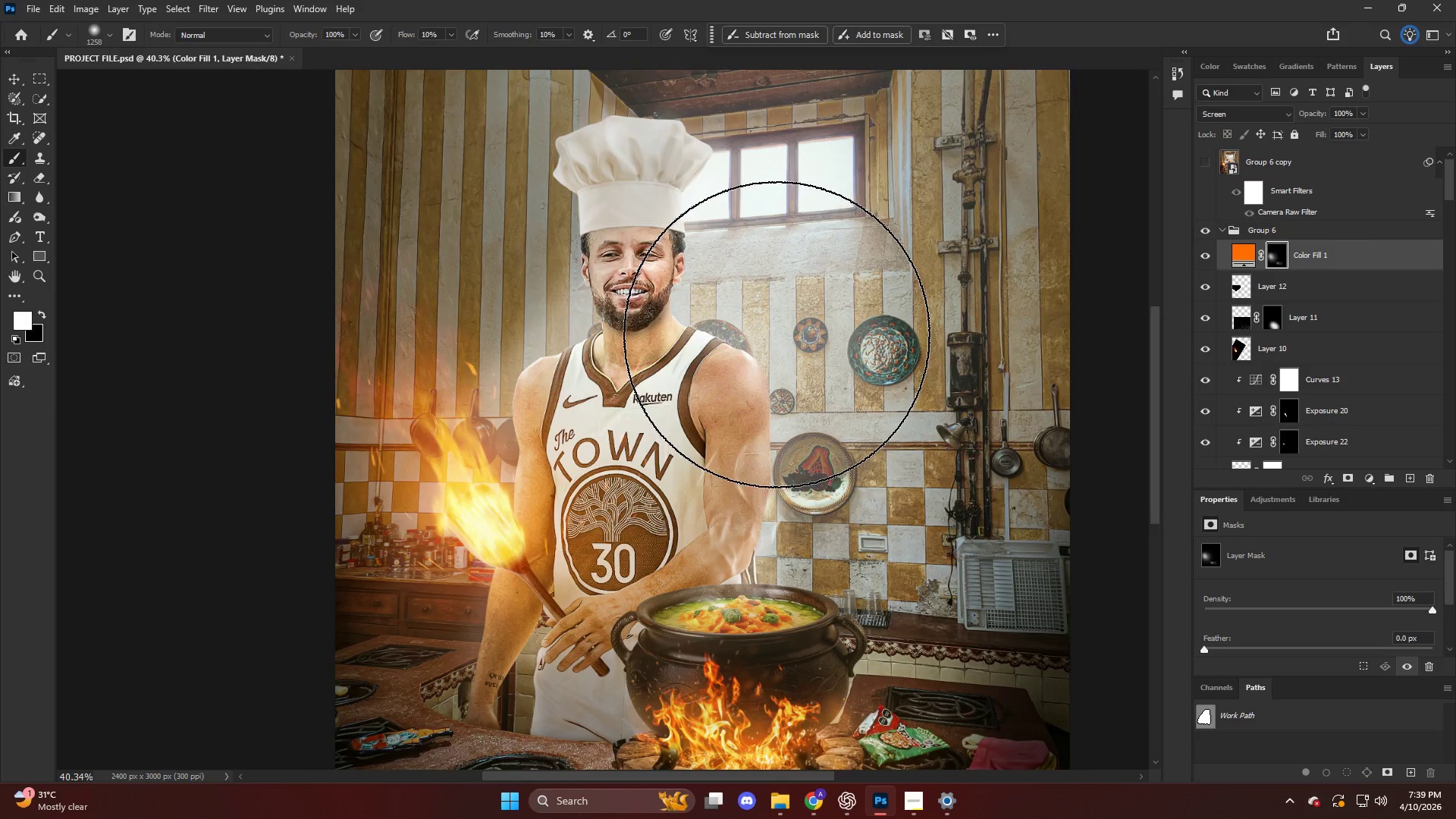 
key(Alt+AltLeft)
 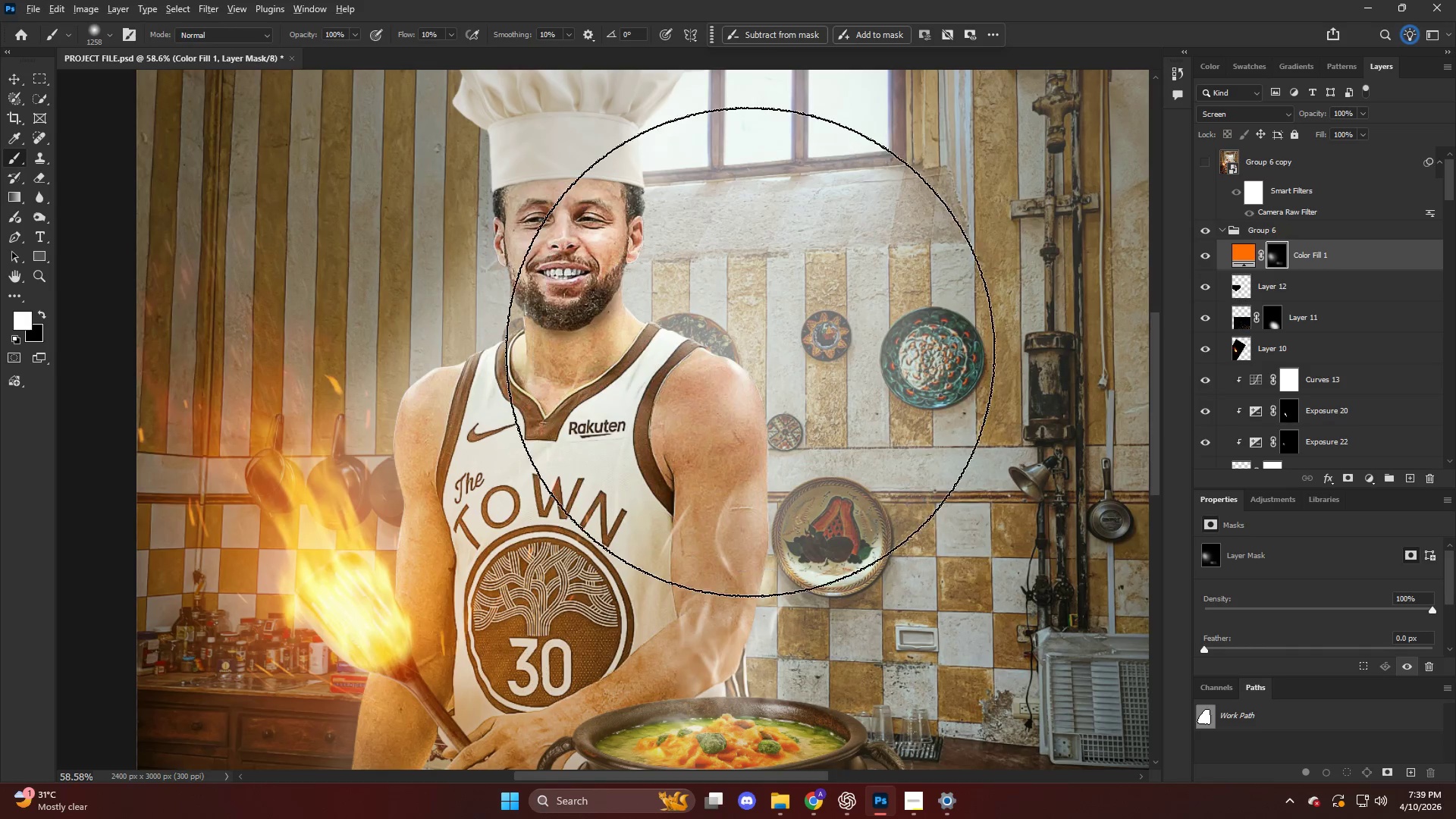 
scroll: coordinate [777, 332], scroll_direction: up, amount: 4.0
 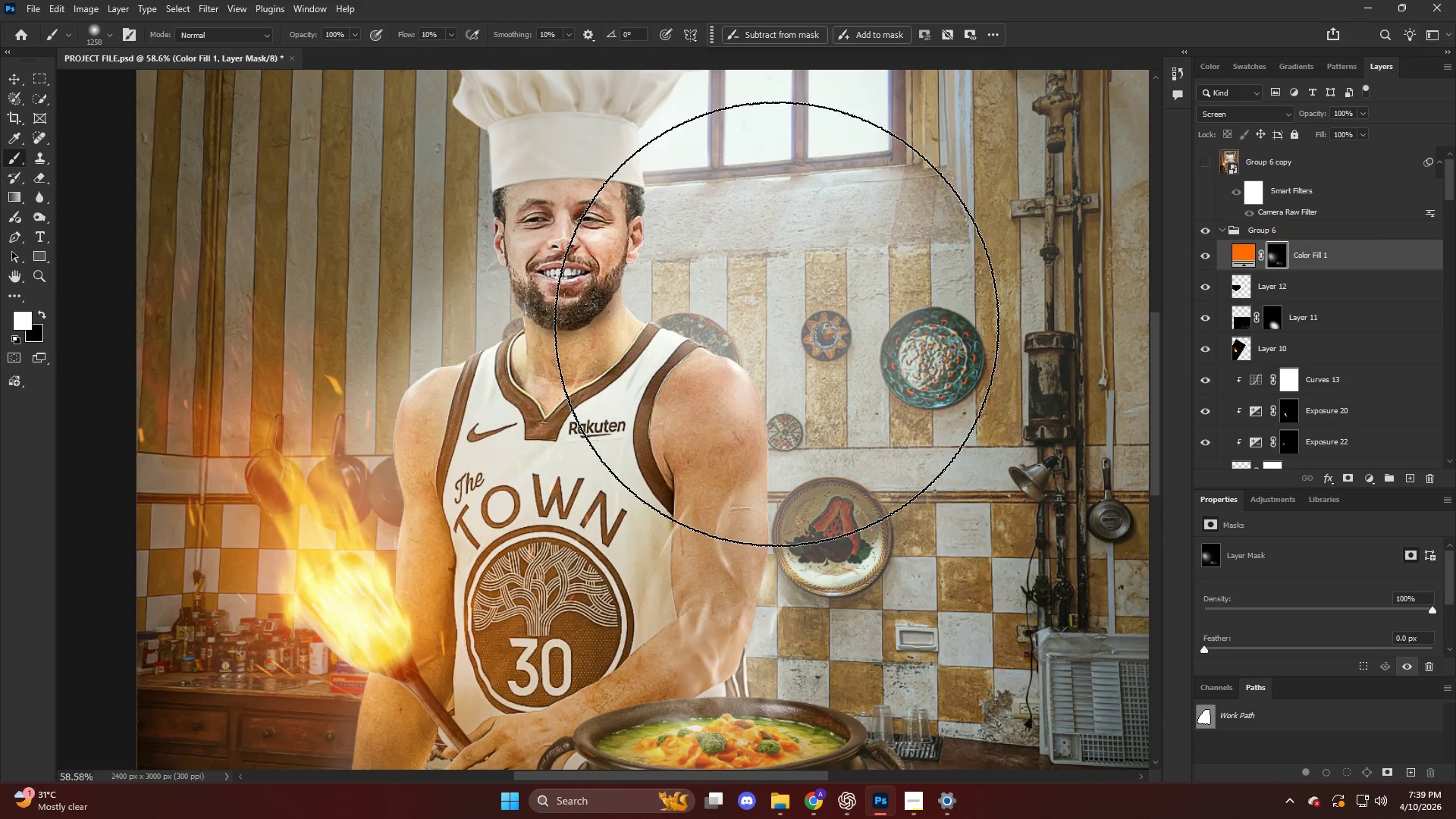 
key(V)
 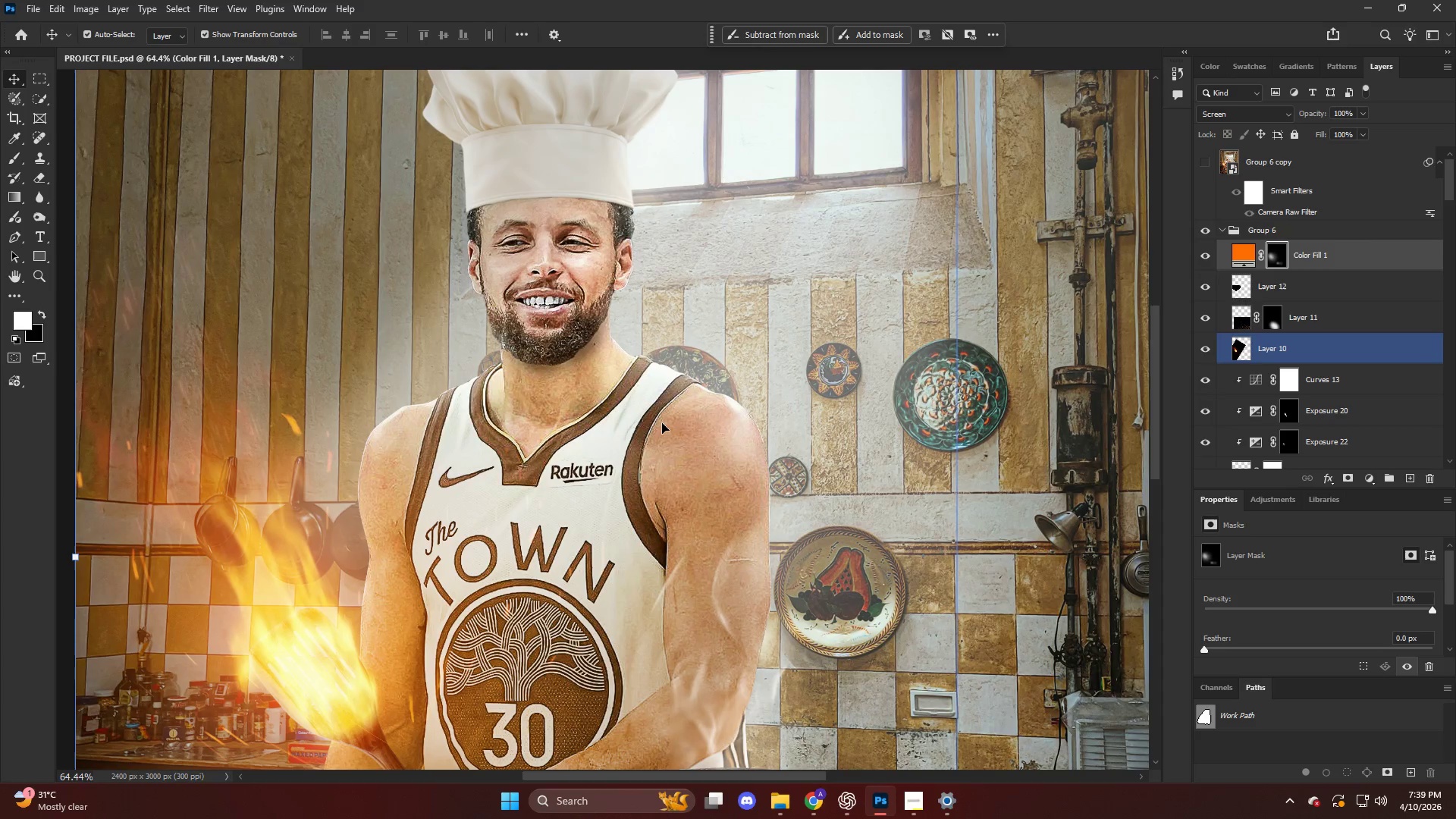 
scroll: coordinate [741, 355], scroll_direction: up, amount: 4.0
 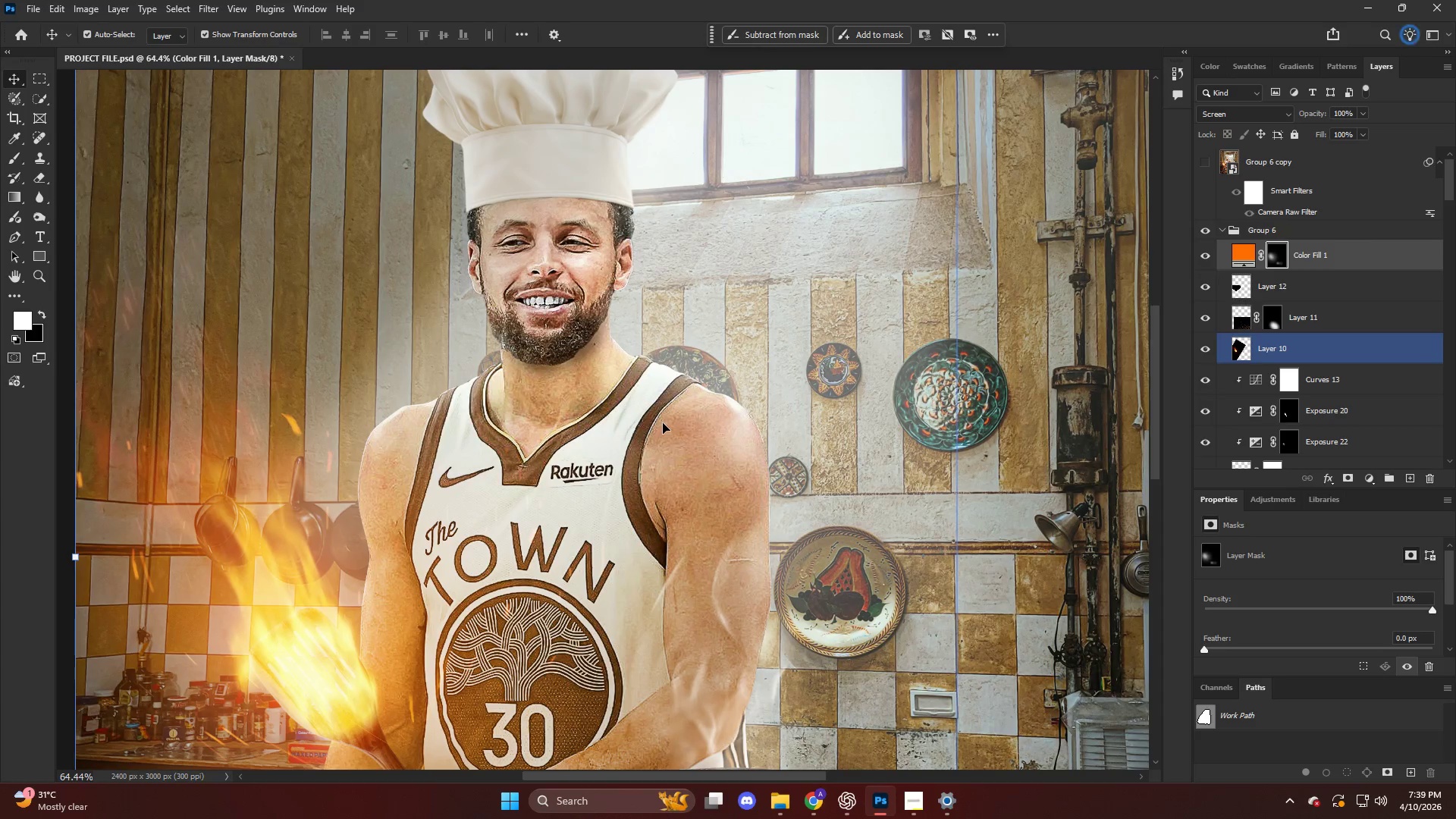 
left_click([664, 423])
 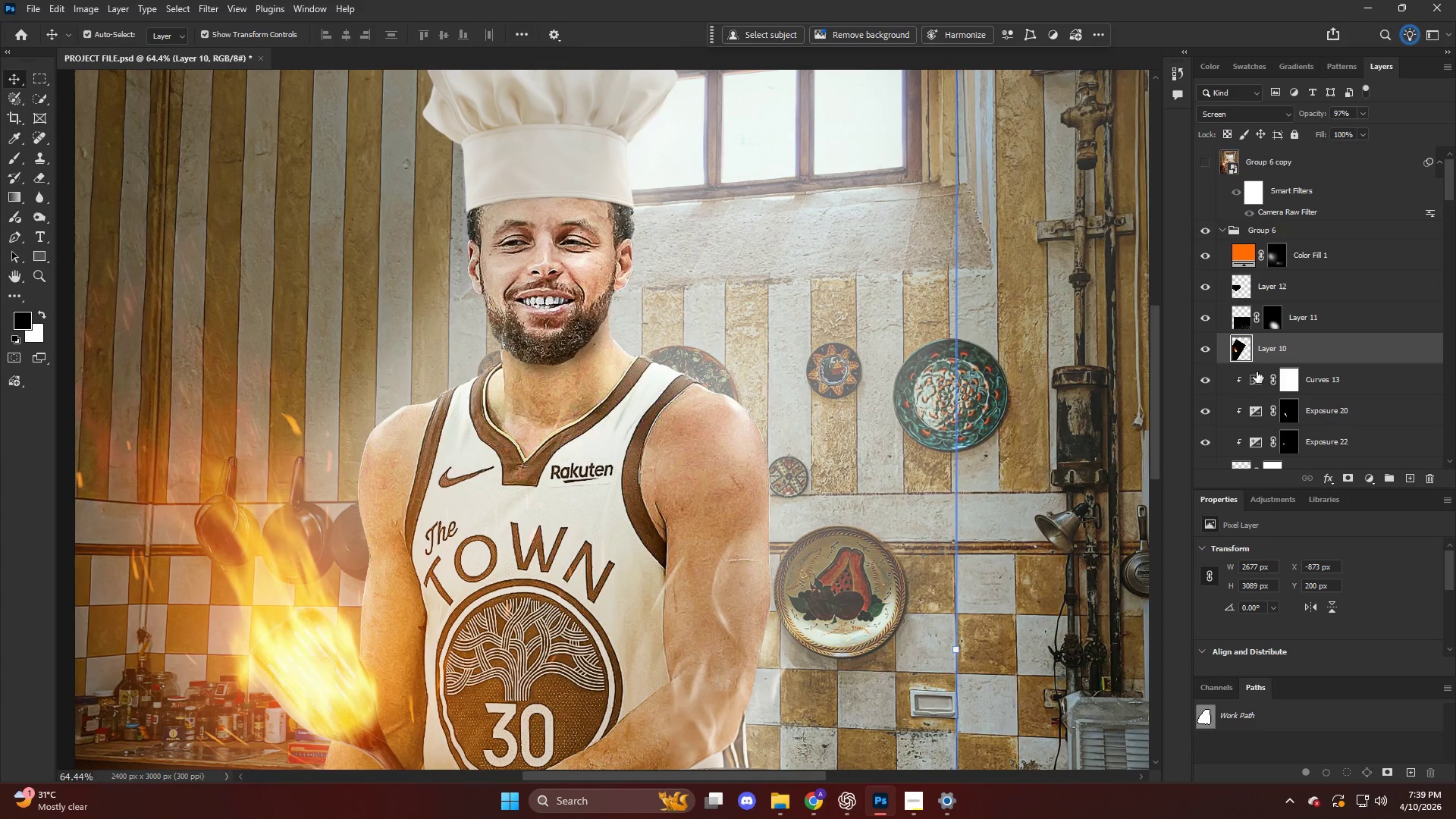 
scroll: coordinate [1357, 381], scroll_direction: down, amount: 5.0
 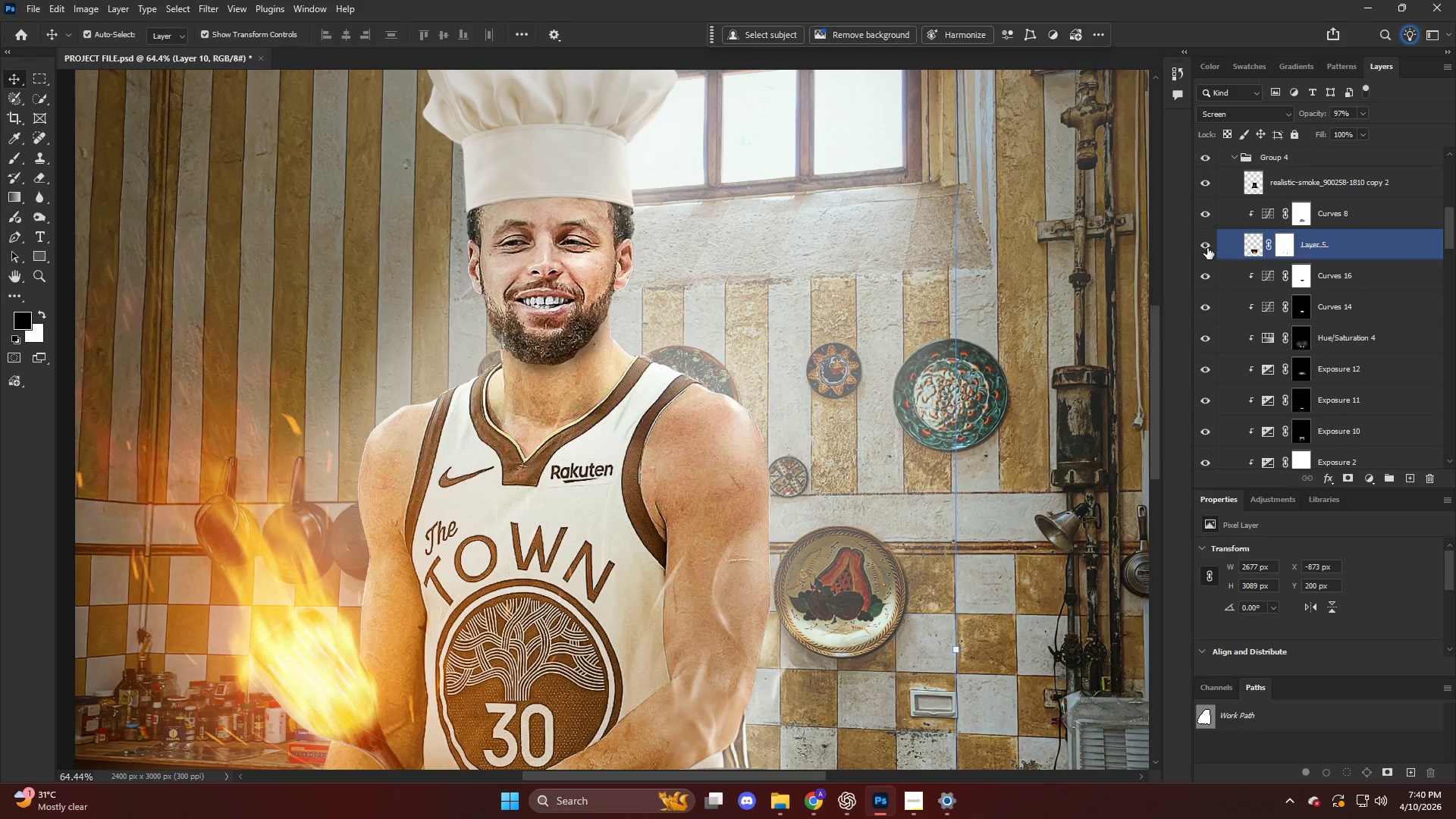 
double_click([1207, 248])
 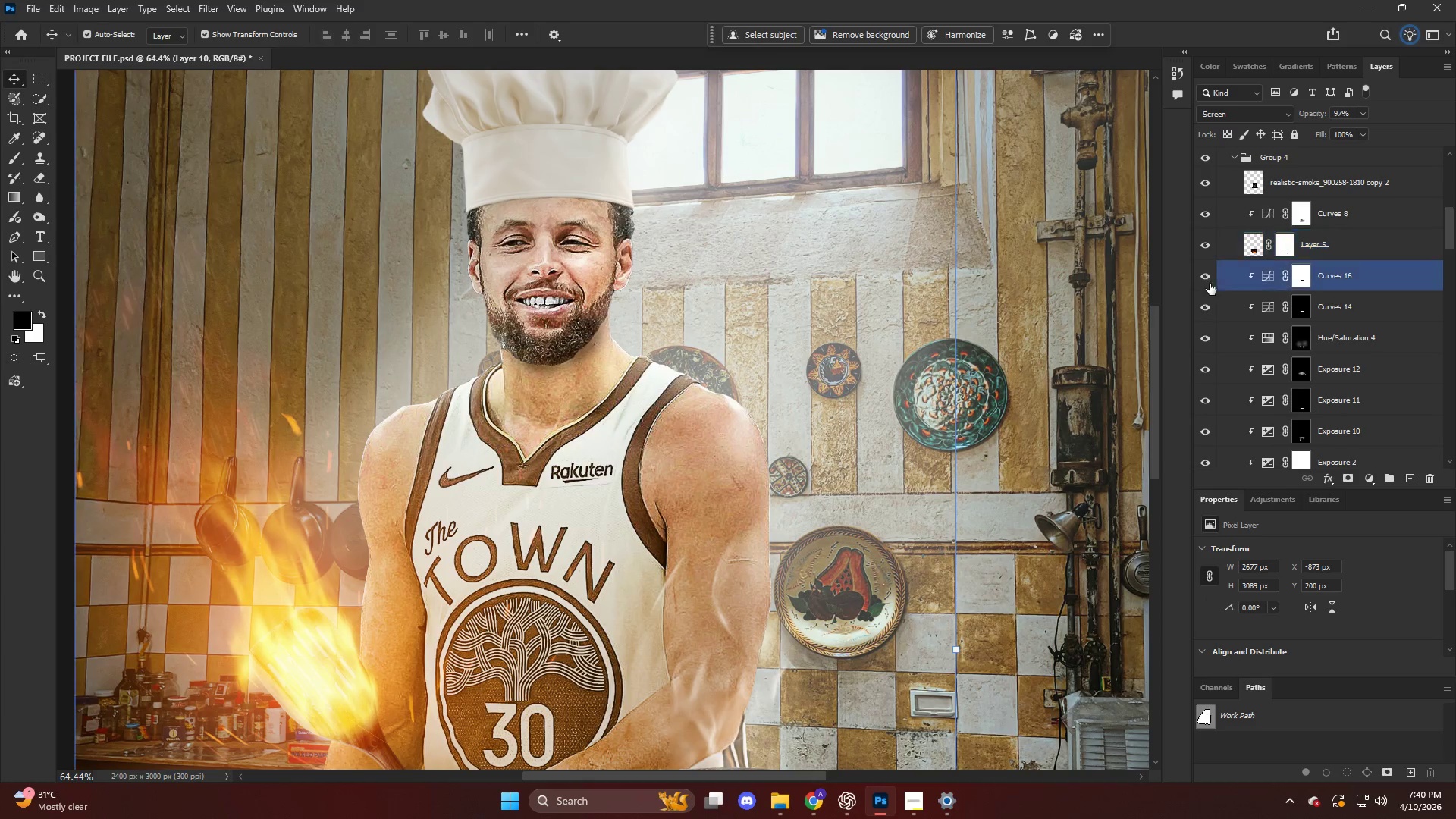 
scroll: coordinate [1209, 364], scroll_direction: down, amount: 5.0
 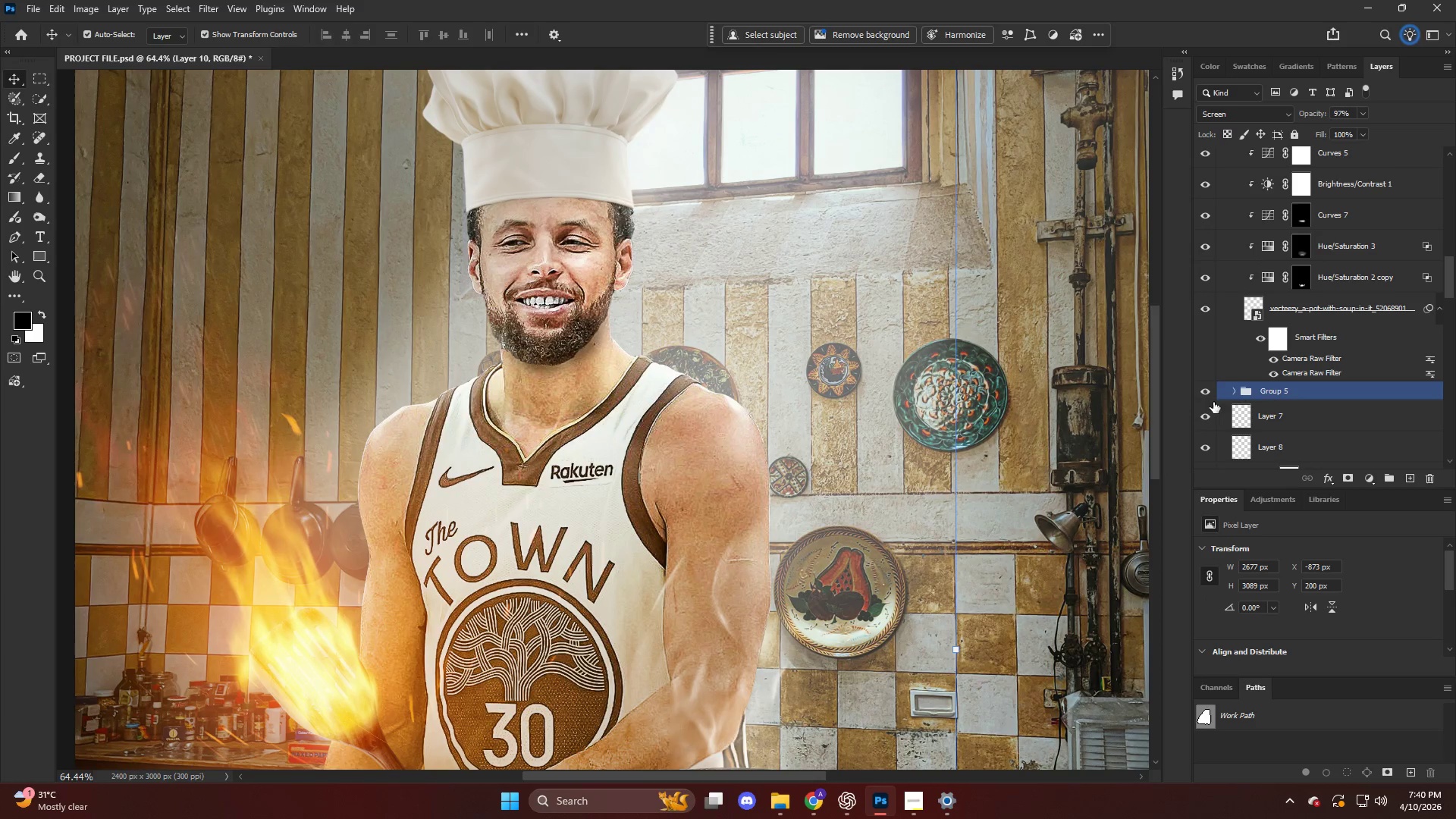 
left_click([1202, 422])
 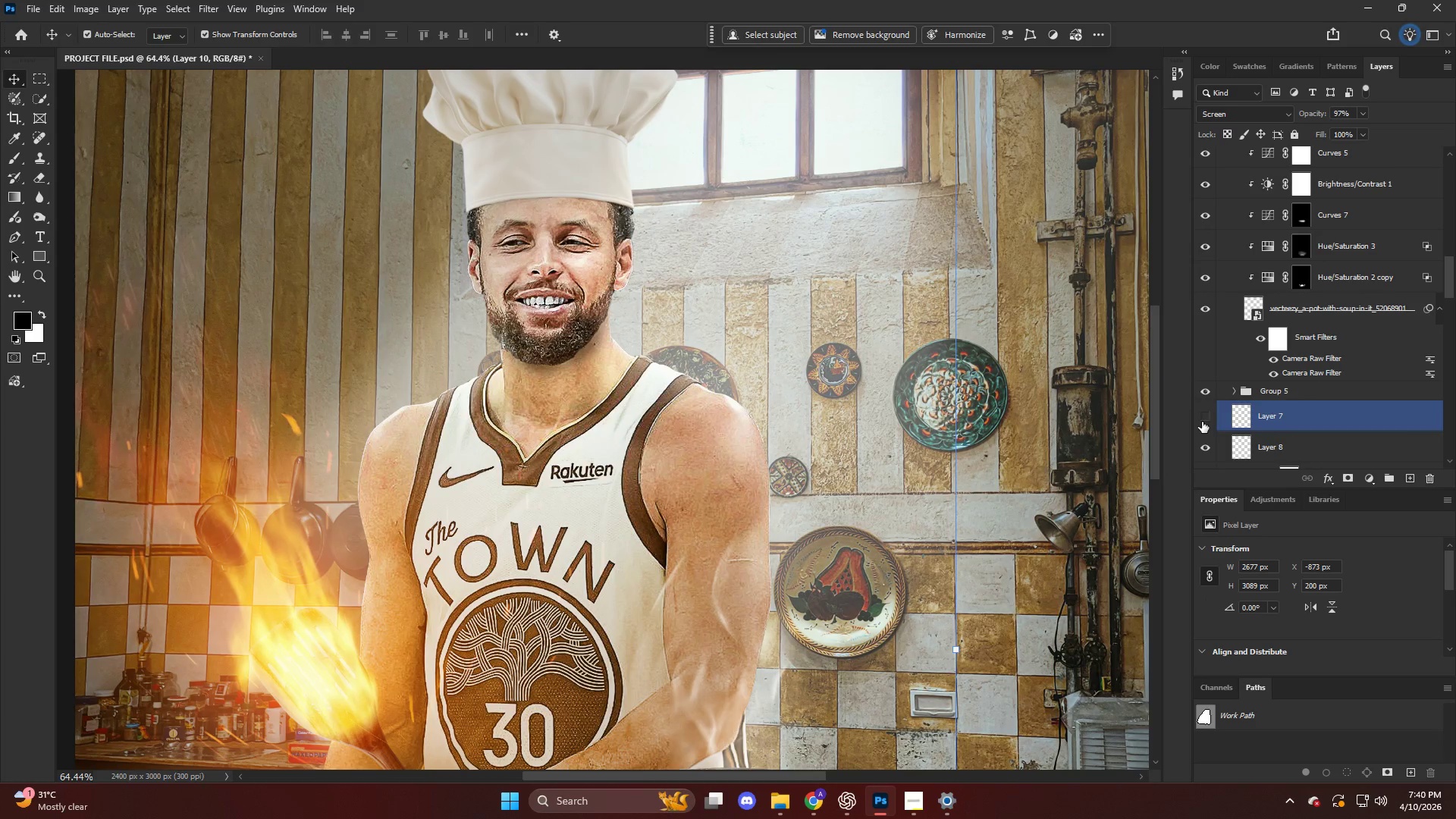 
left_click([1202, 422])
 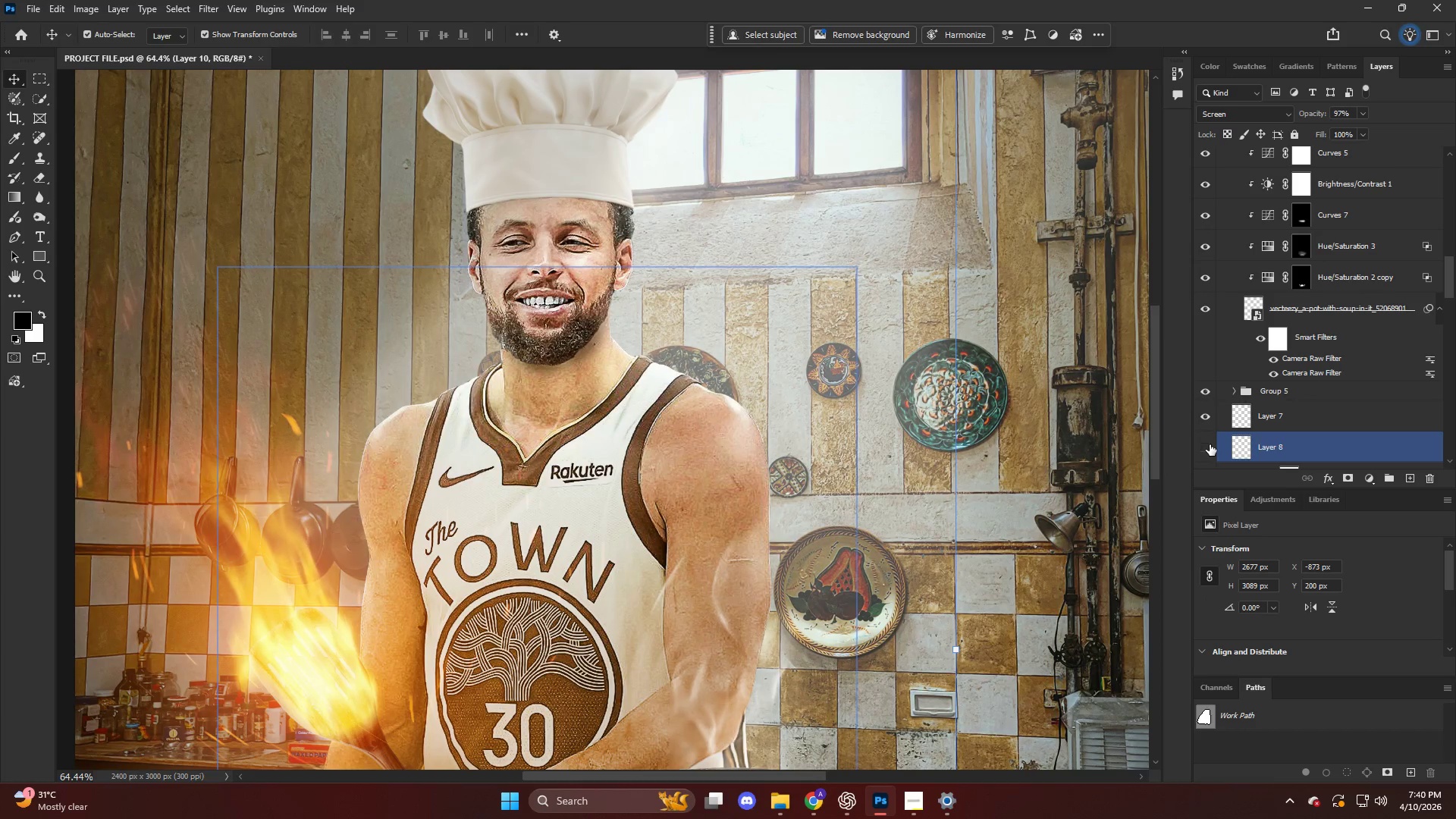 
left_click([1210, 444])
 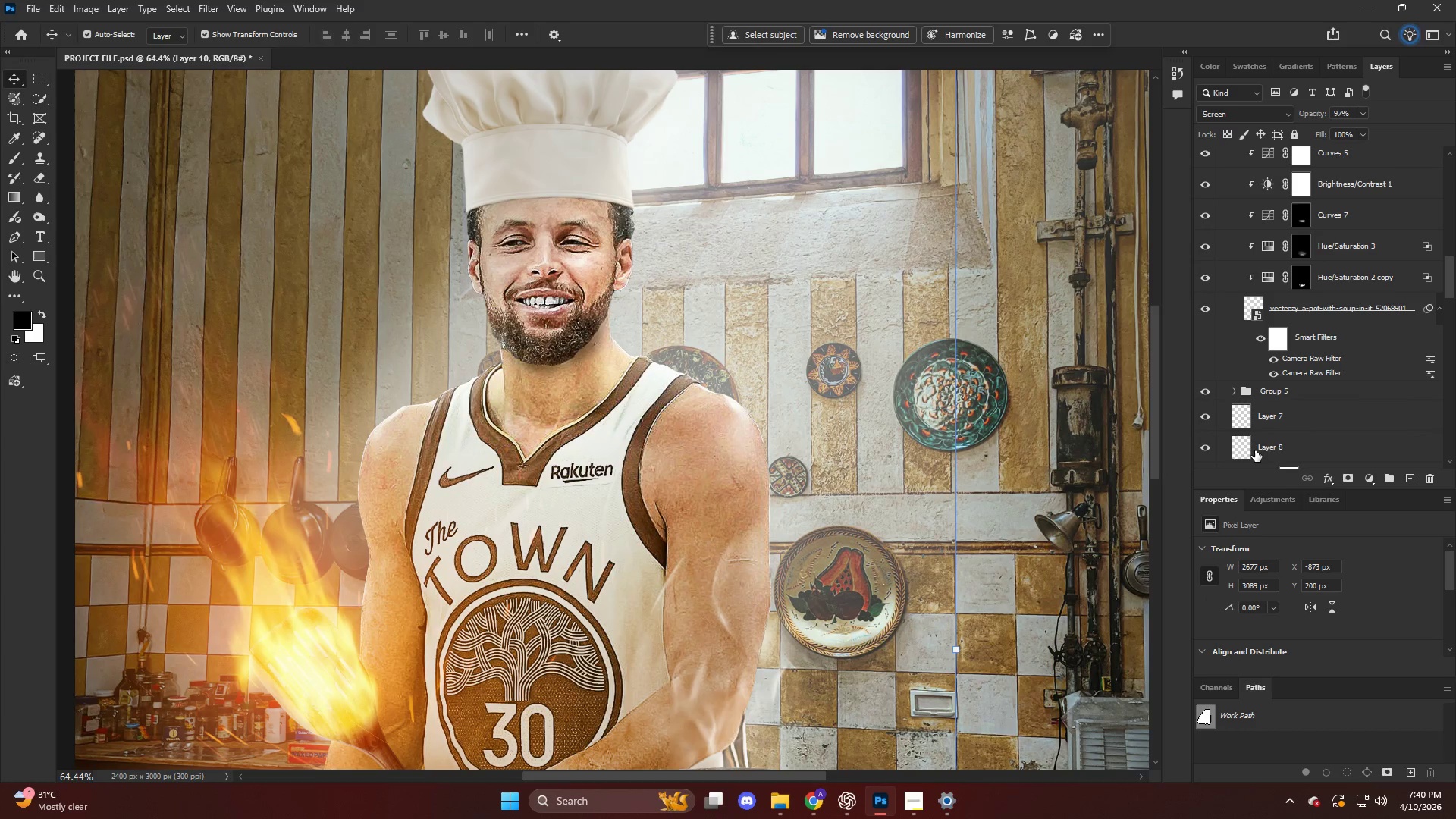 
left_click([1254, 447])
 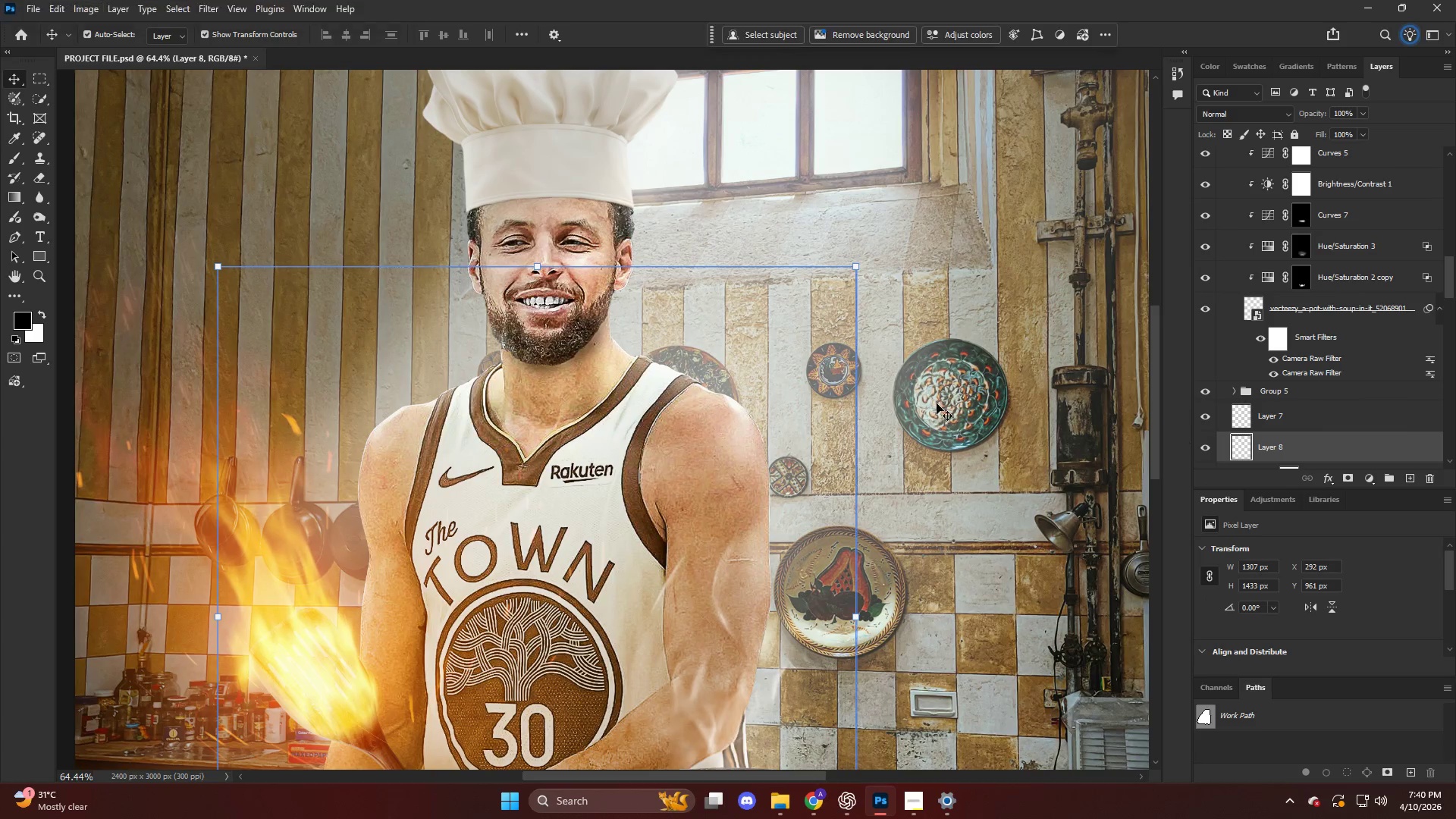 
hold_key(key=AltLeft, duration=0.5)
 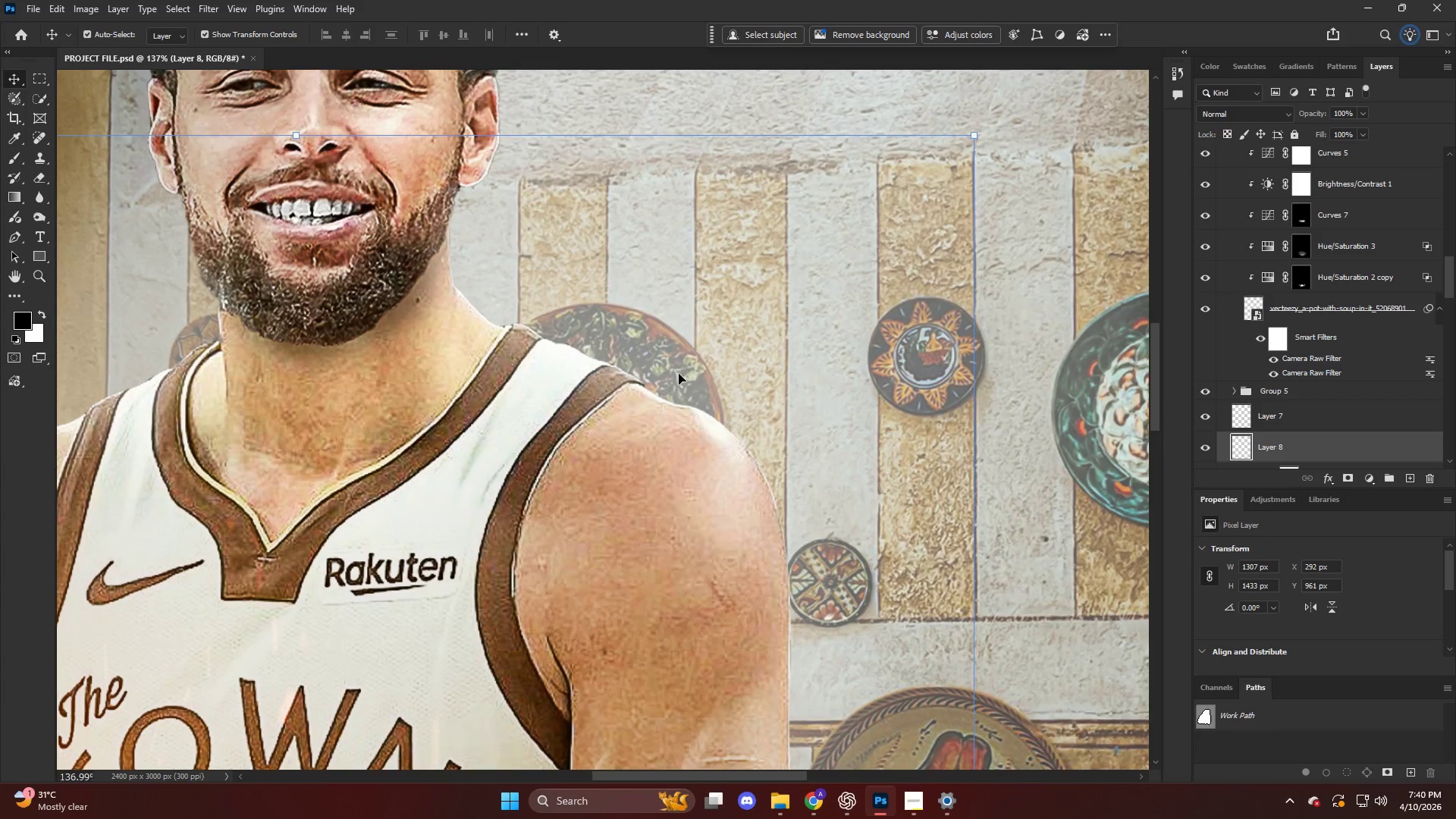 
key(B)
 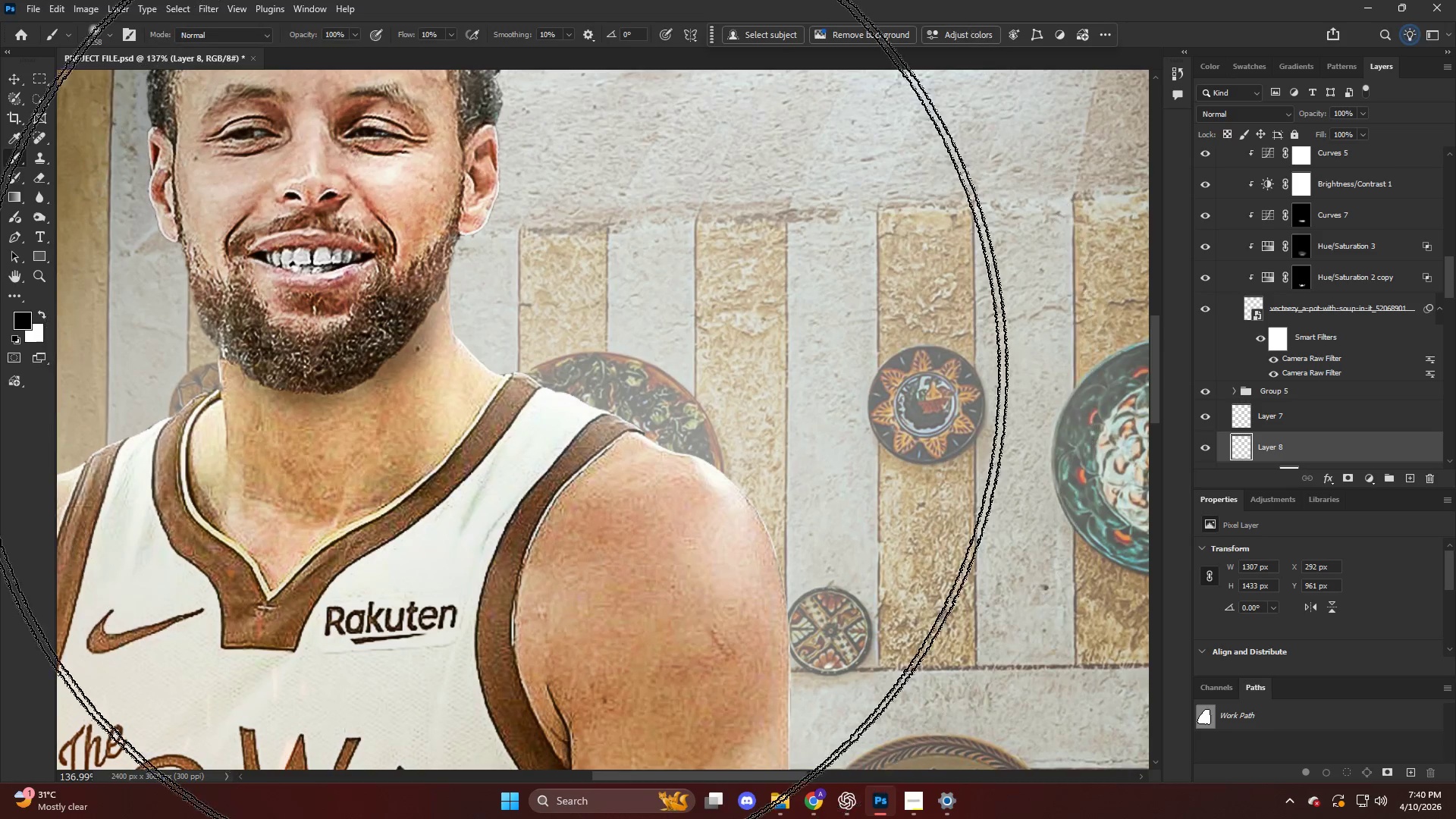 
scroll: coordinate [677, 371], scroll_direction: up, amount: 12.0
 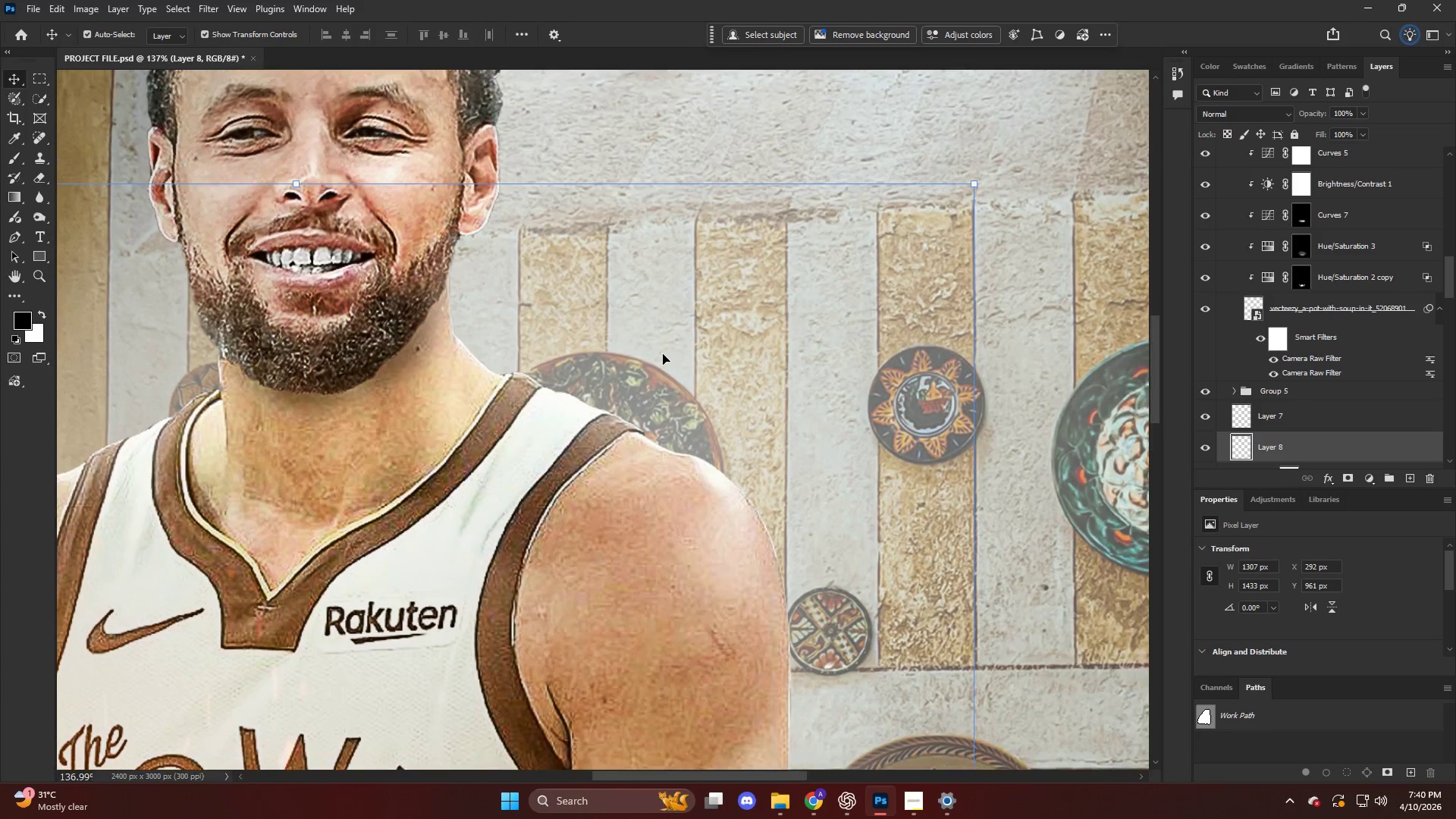 
hold_key(key=AltLeft, duration=0.91)
 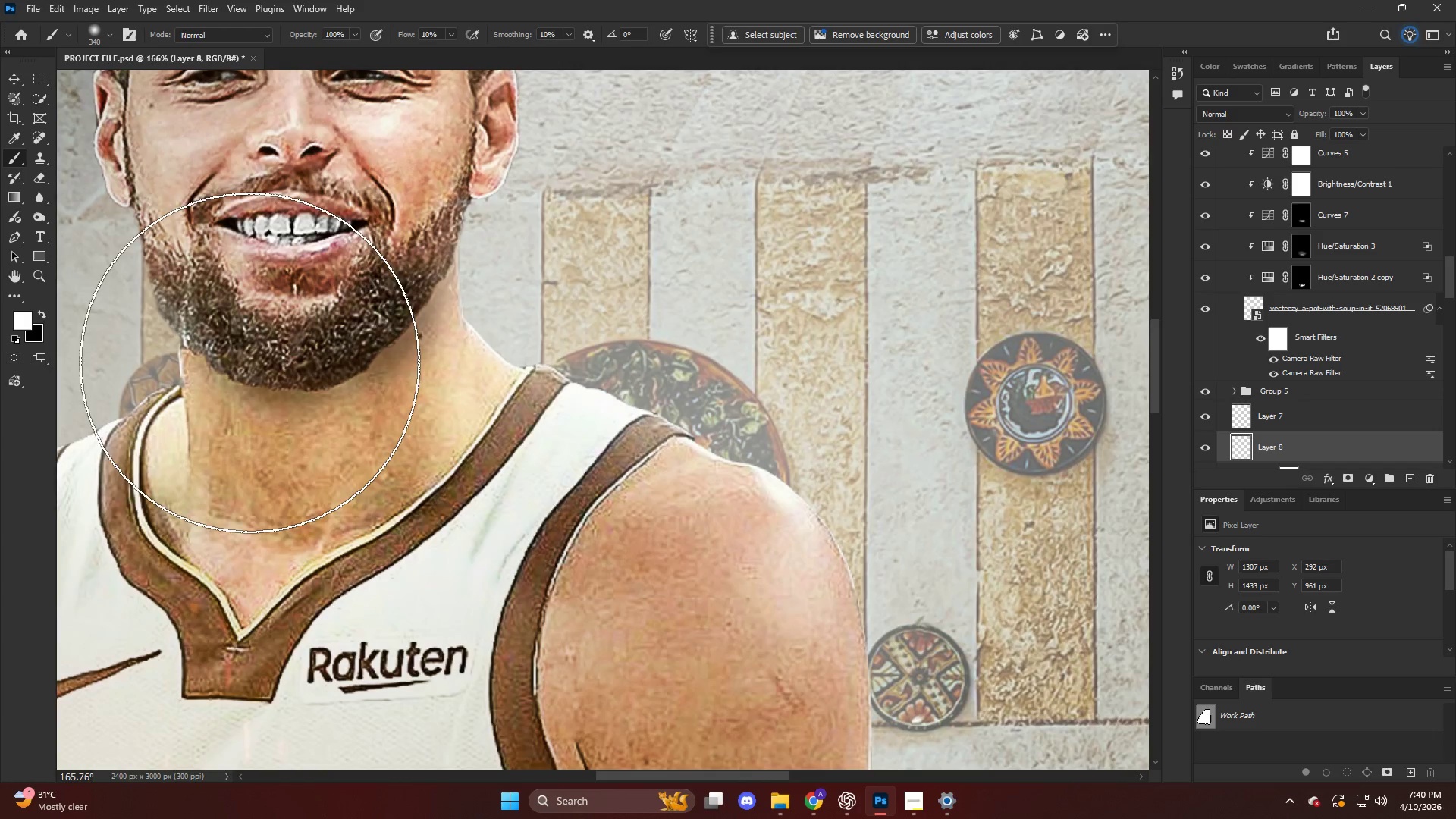 
key(X)
 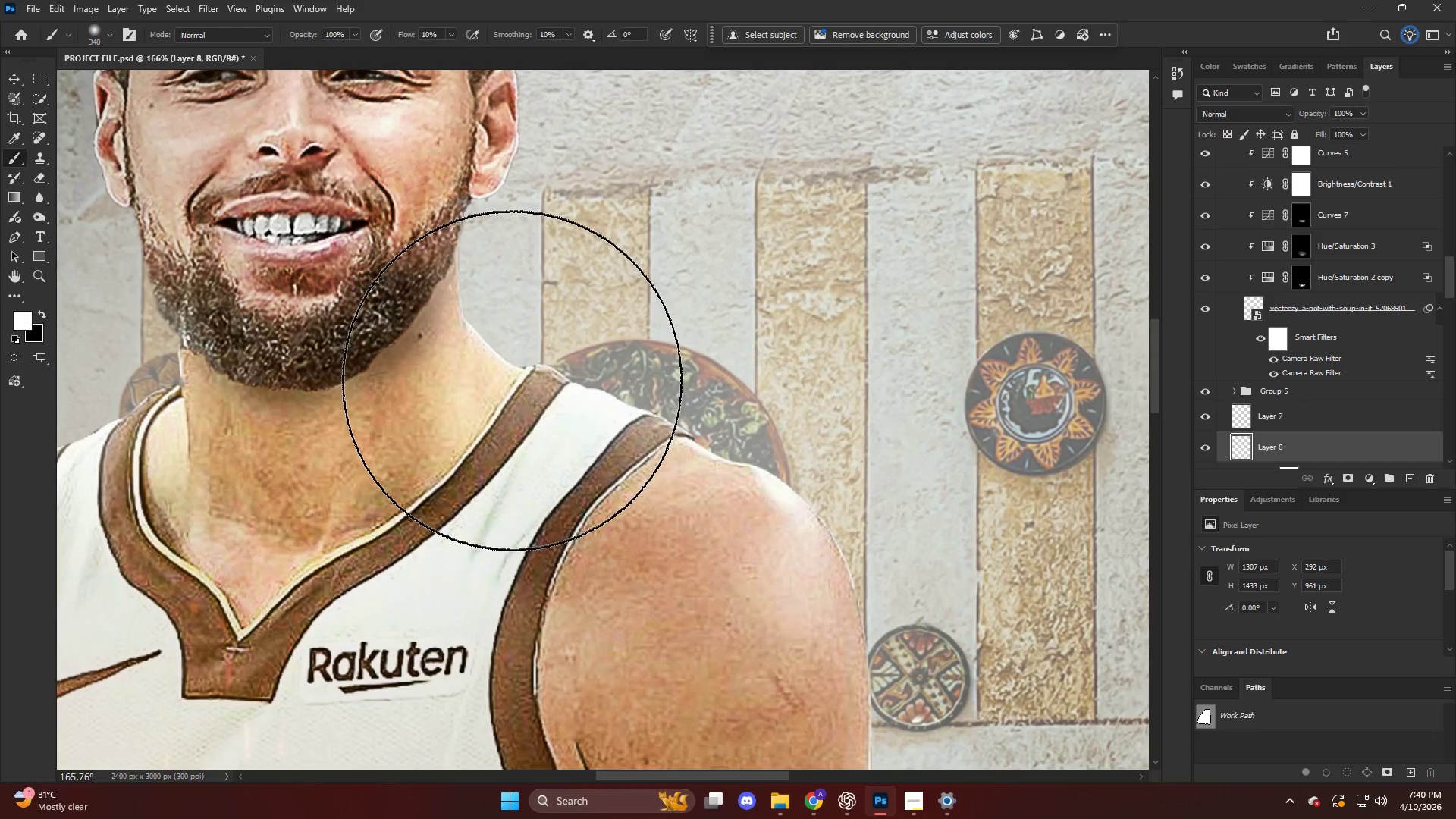 
scroll: coordinate [406, 410], scroll_direction: up, amount: 2.0
 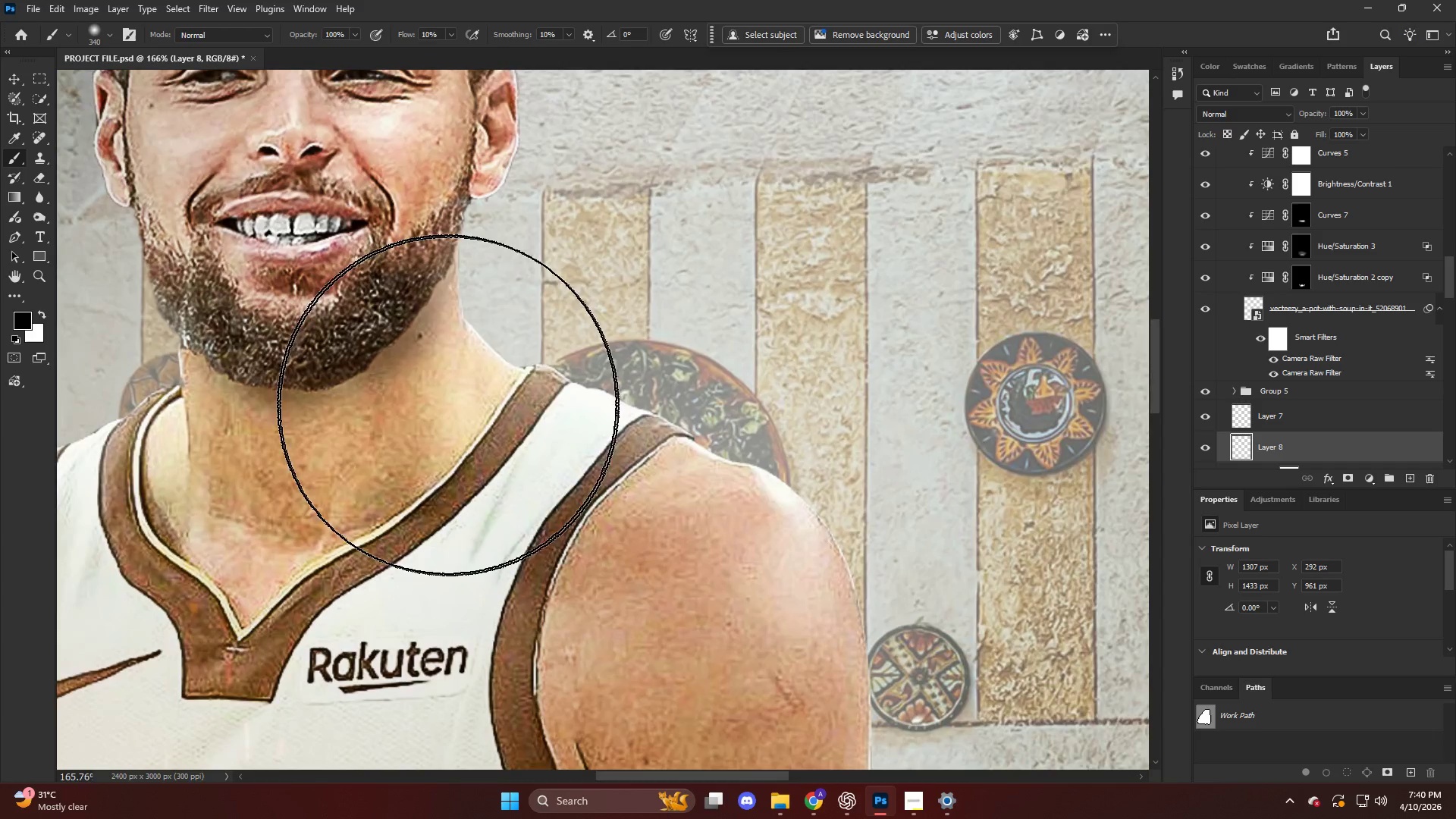 
left_click([516, 384])
 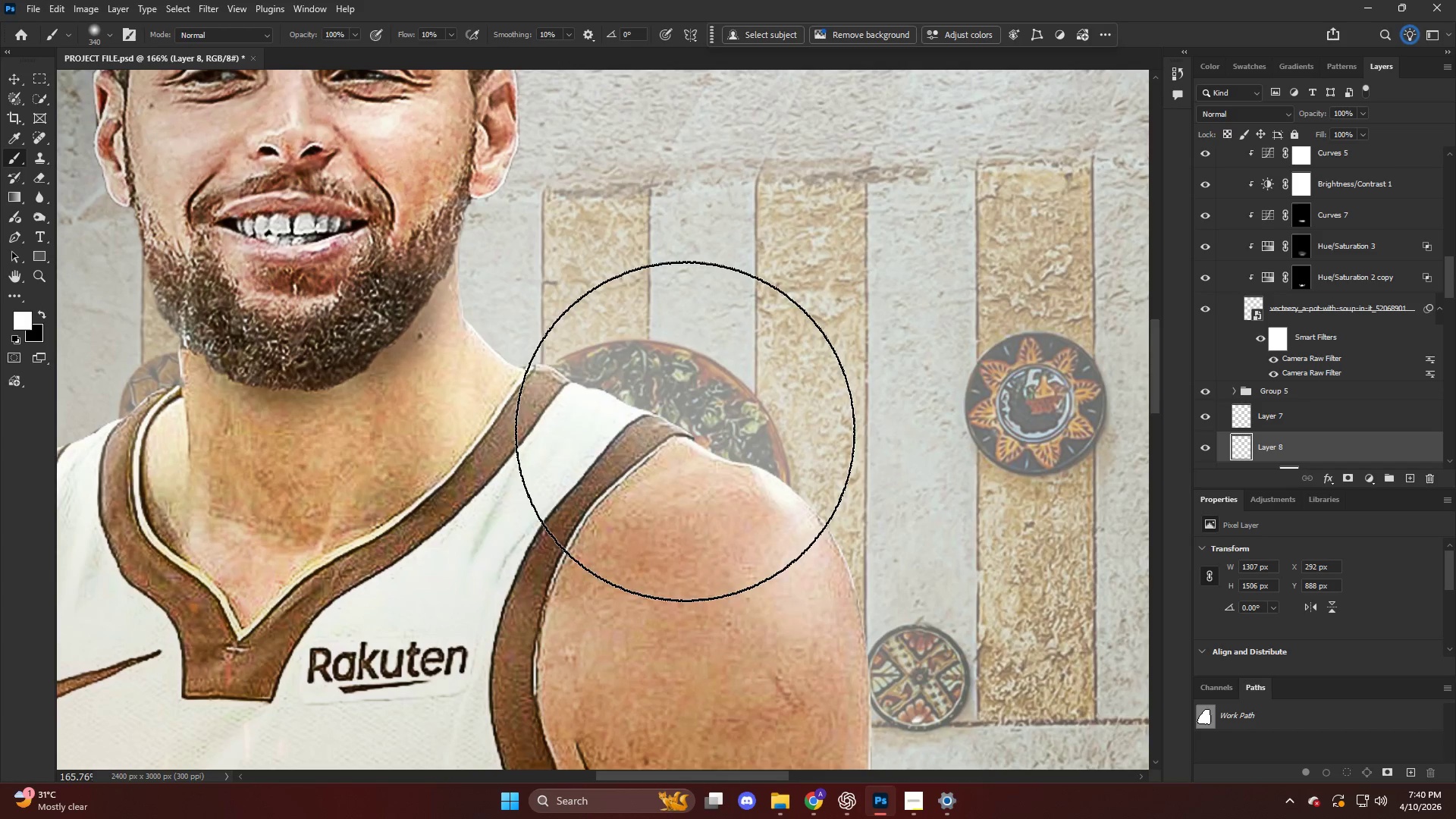 
left_click_drag(start_coordinate=[707, 453], to_coordinate=[721, 469])
 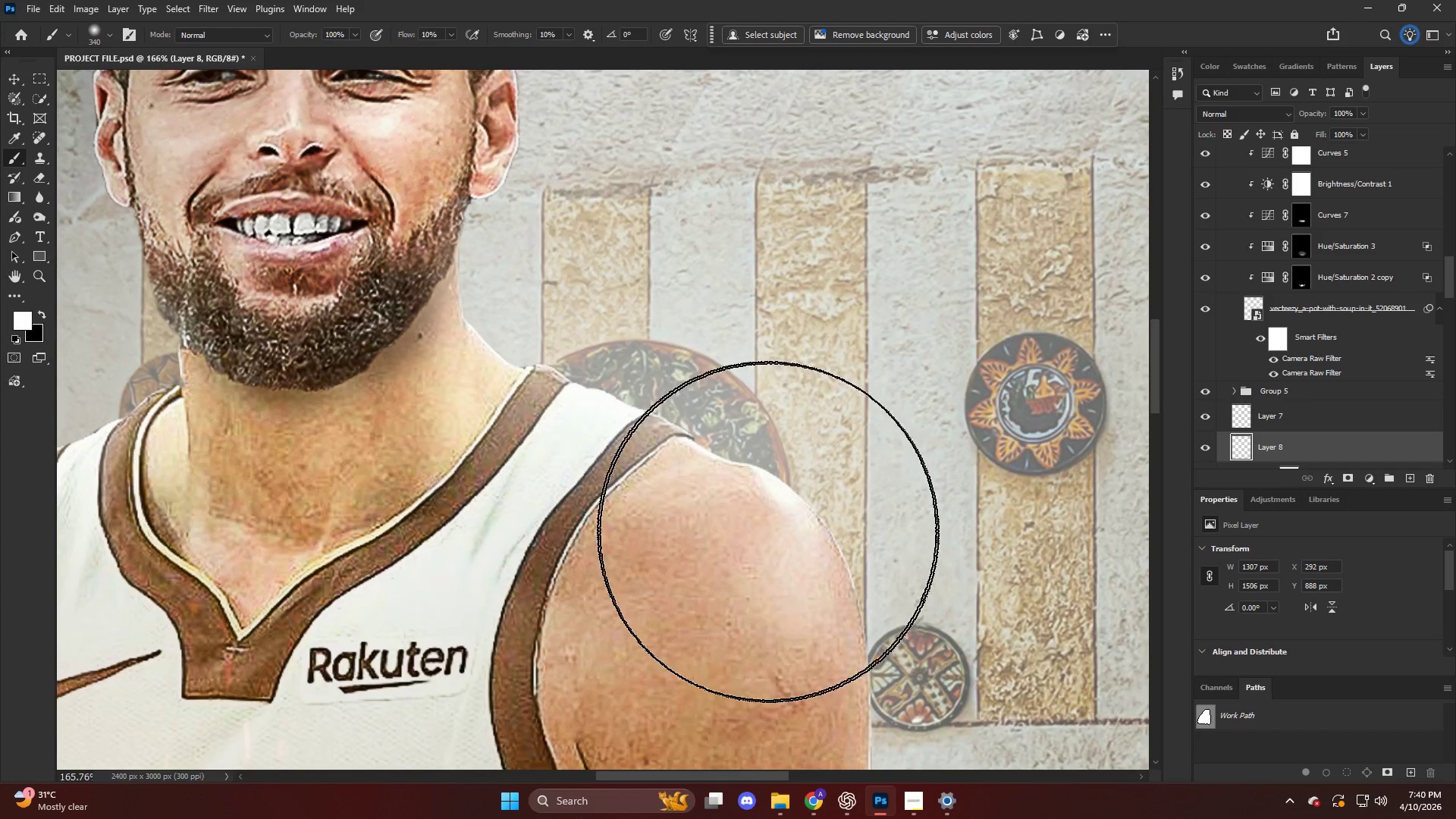 
hold_key(key=AltLeft, duration=0.48)
 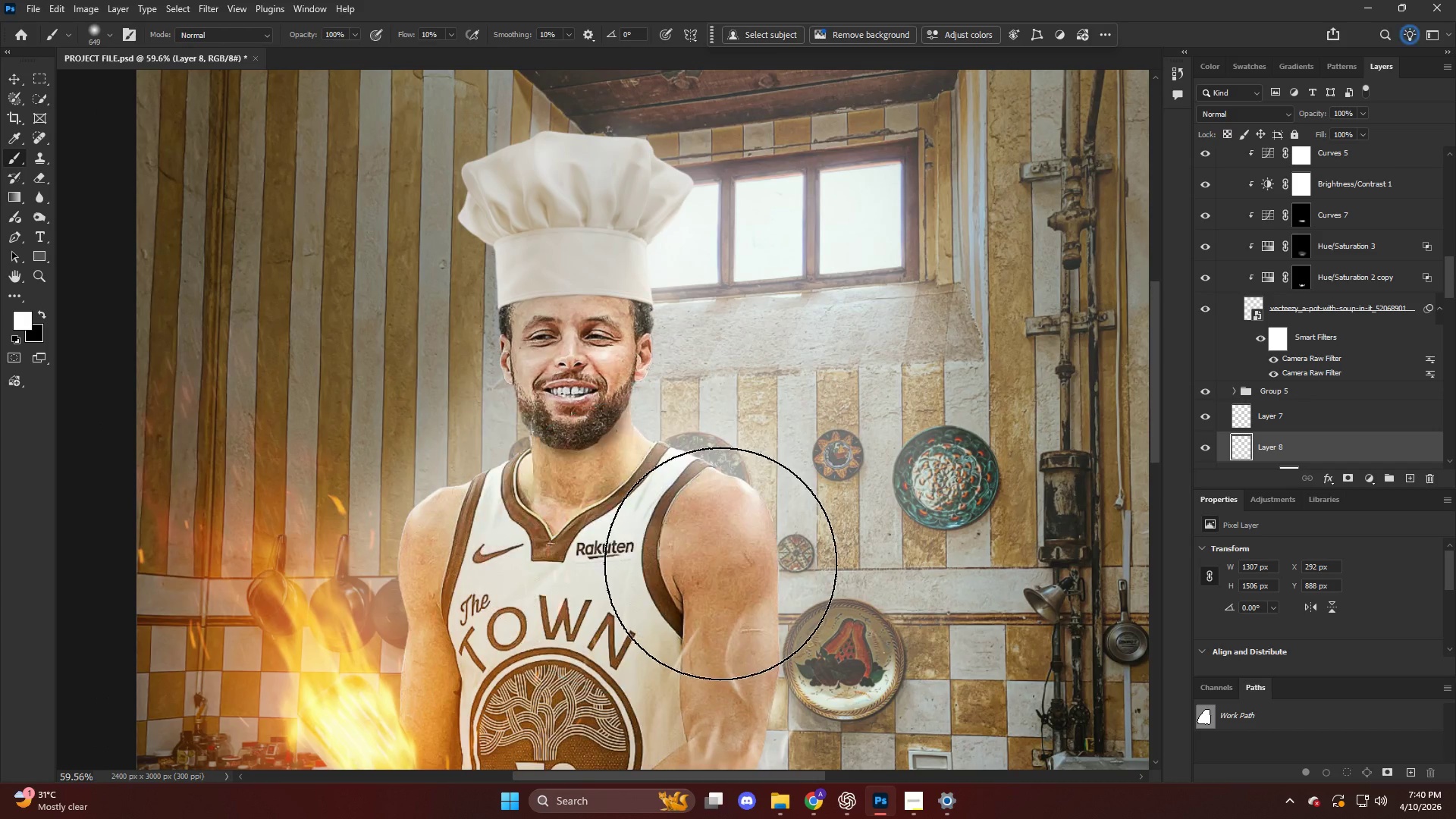 
key(Alt+AltLeft)
 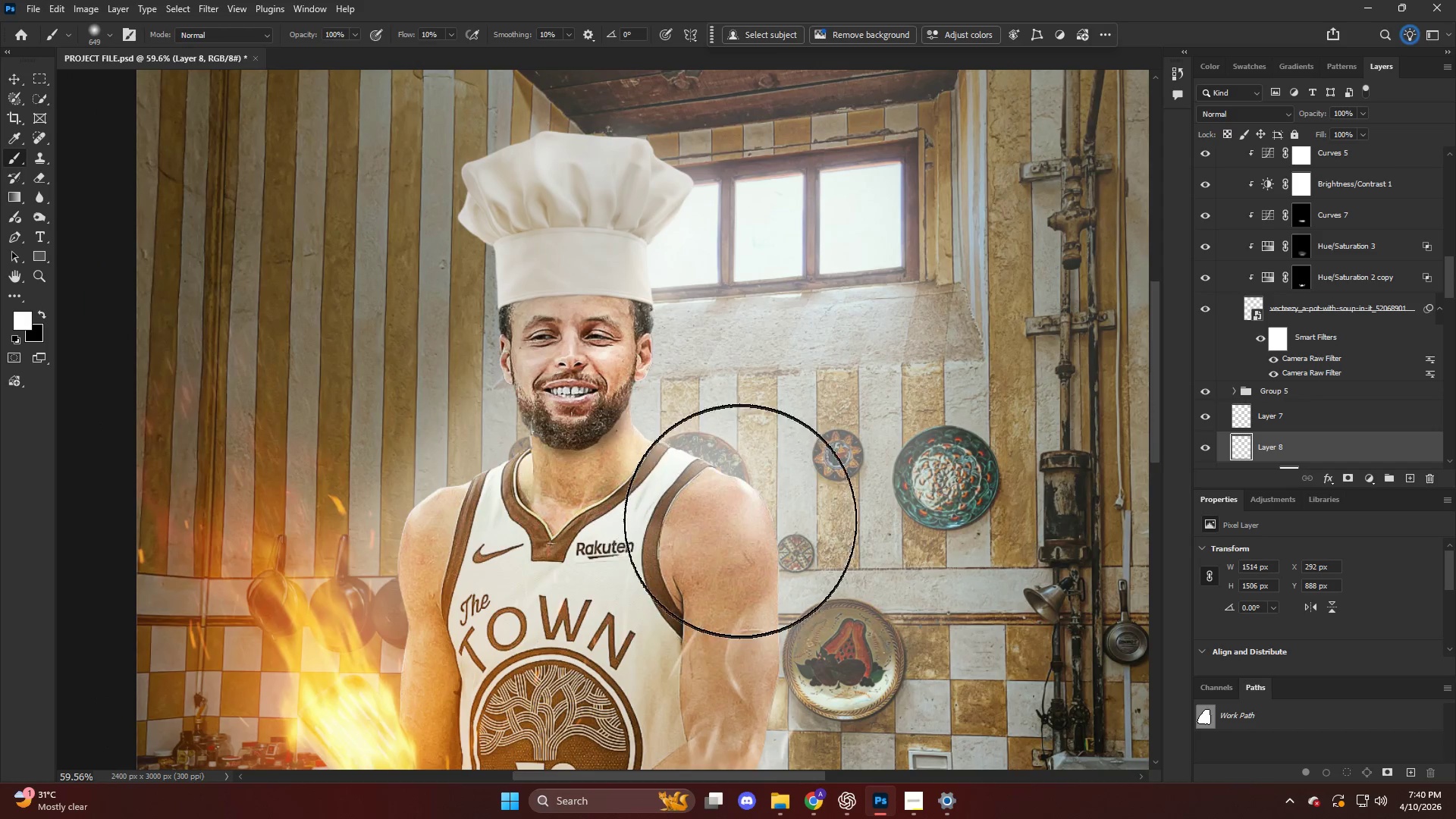 
scroll: coordinate [718, 470], scroll_direction: down, amount: 11.0
 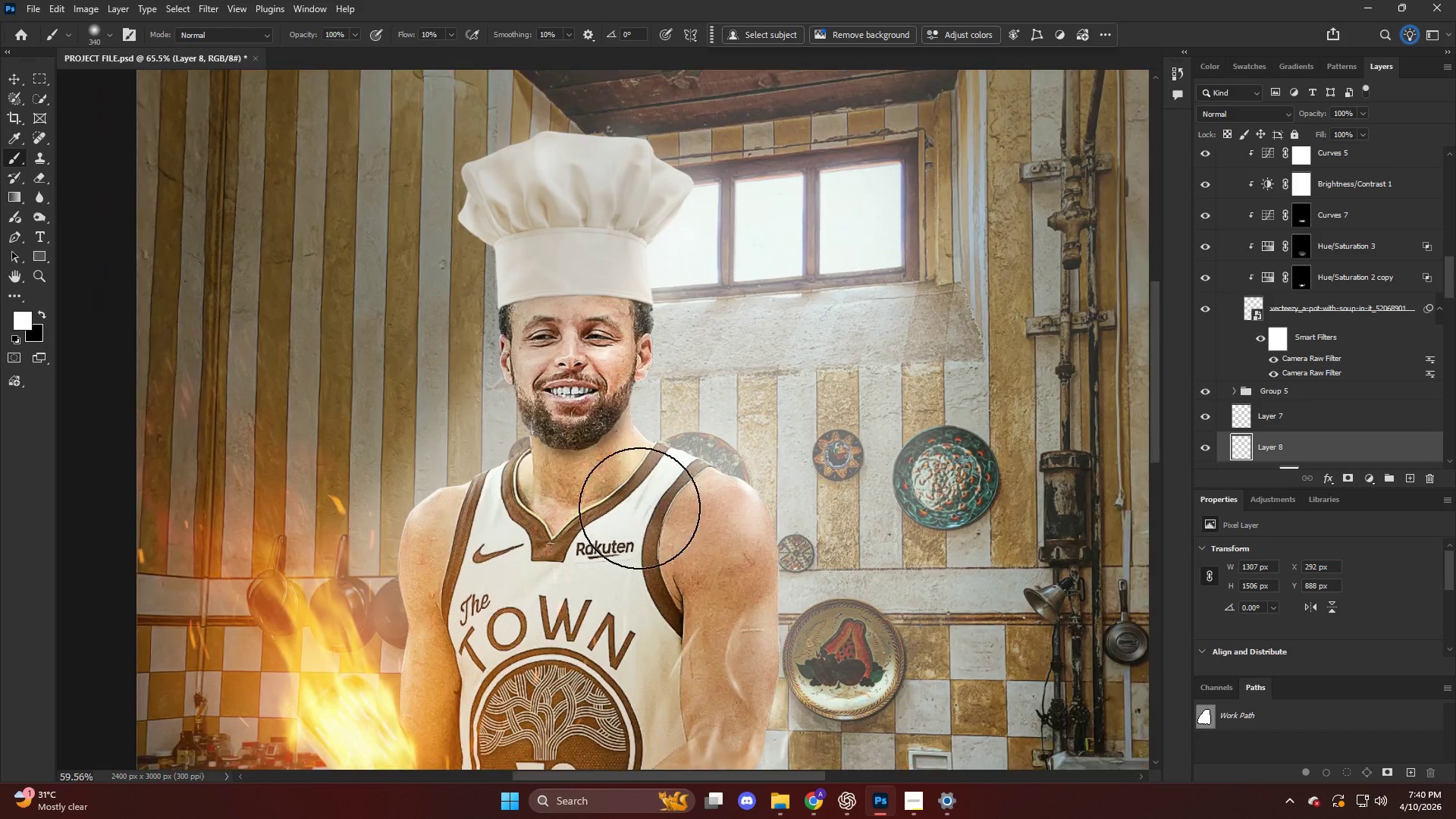 
hold_key(key=AltLeft, duration=1.0)
scroll: coordinate [670, 315], scroll_direction: up, amount: 15.0
 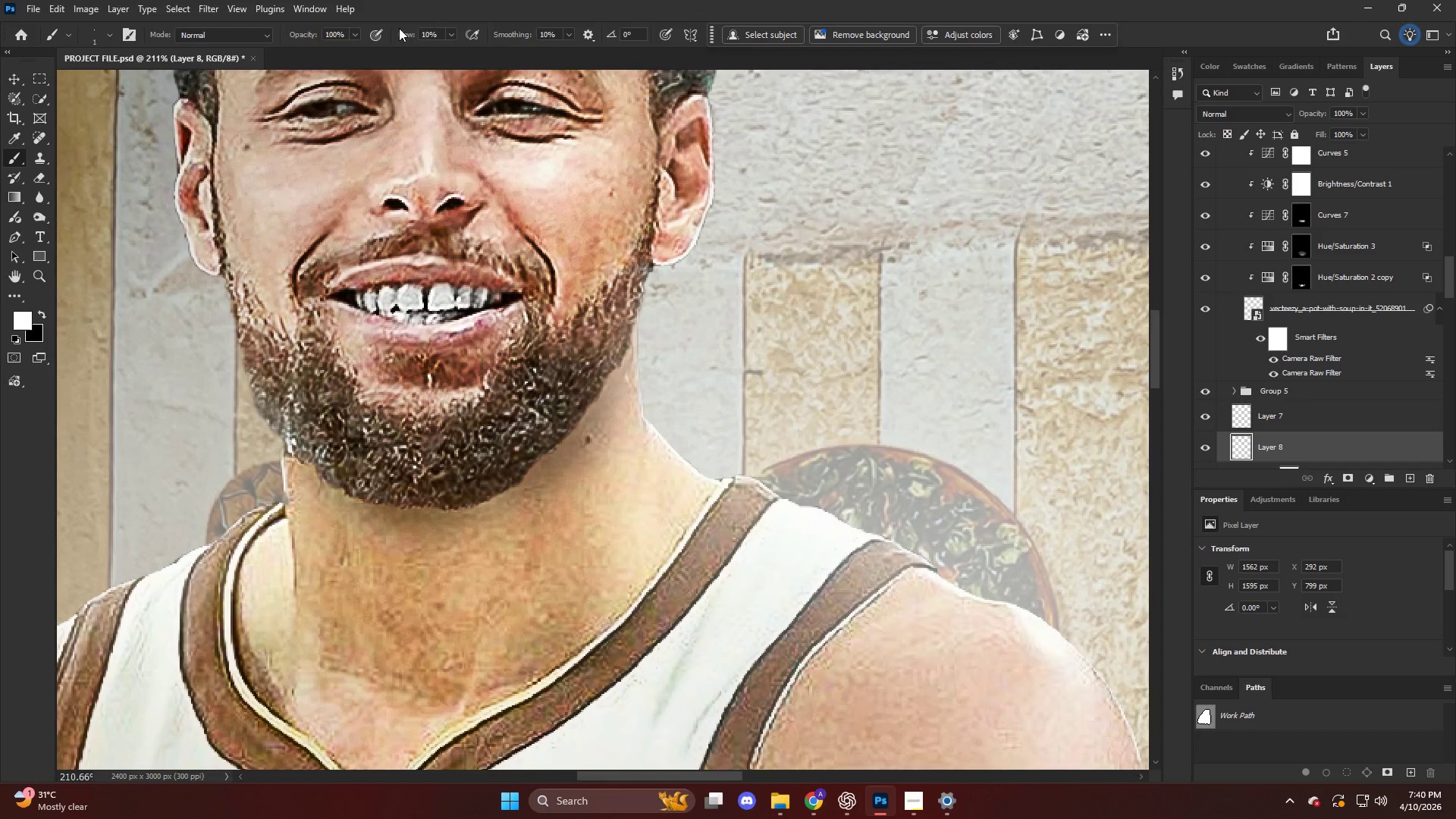 
left_click_drag(start_coordinate=[400, 30], to_coordinate=[332, 39])
 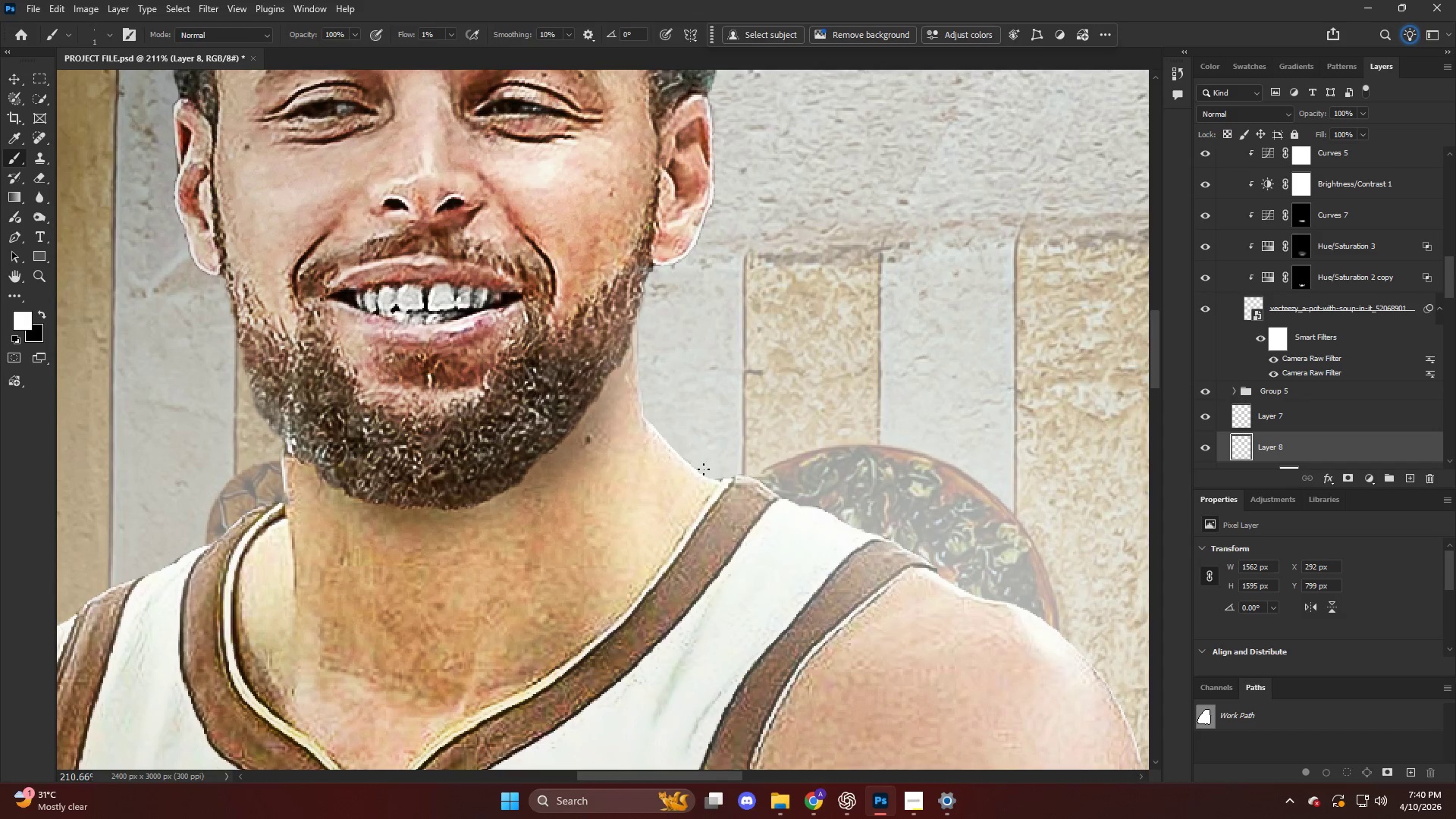 
hold_key(key=AltLeft, duration=0.41)
 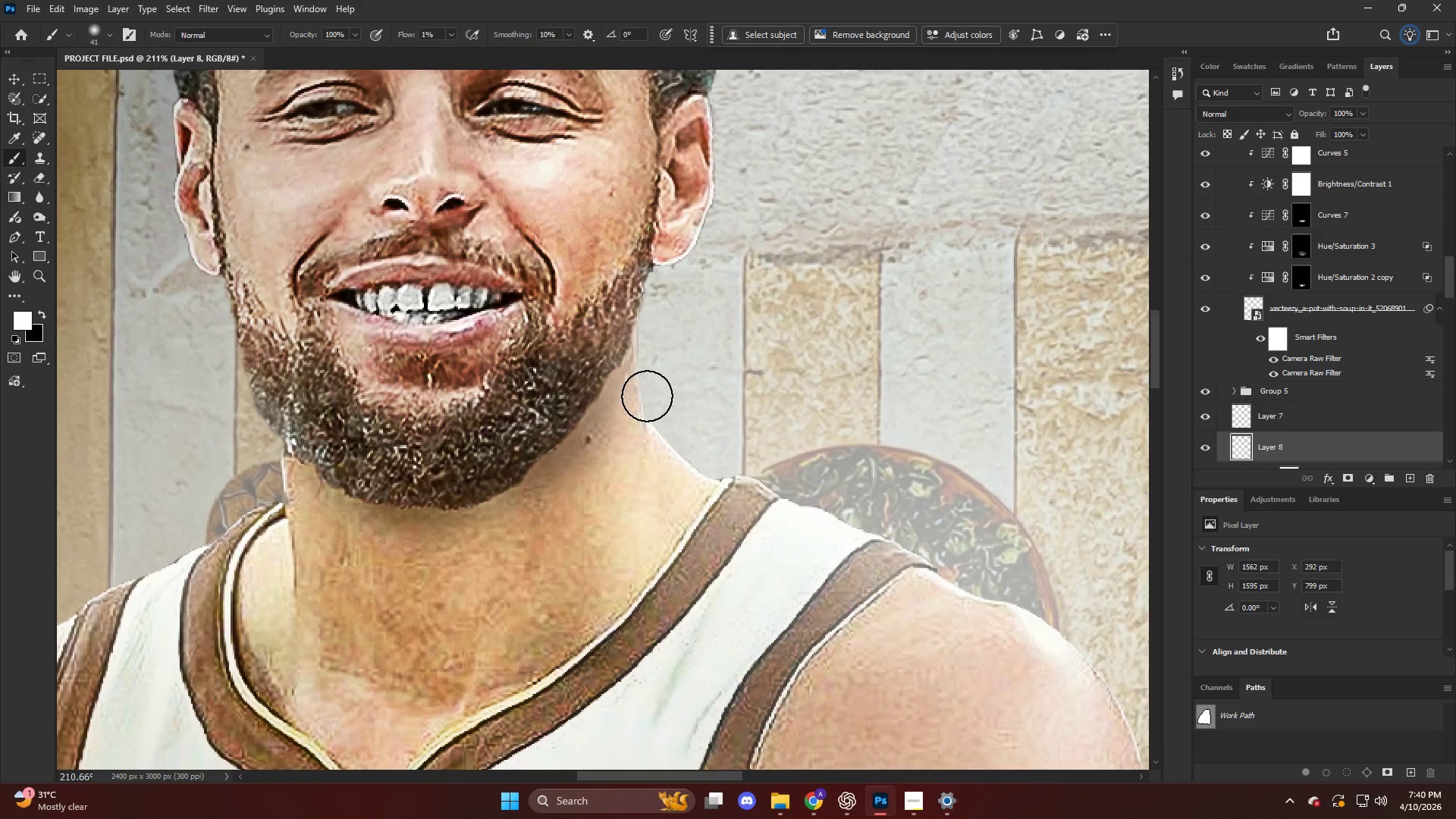 
left_click_drag(start_coordinate=[646, 398], to_coordinate=[1084, 640])
 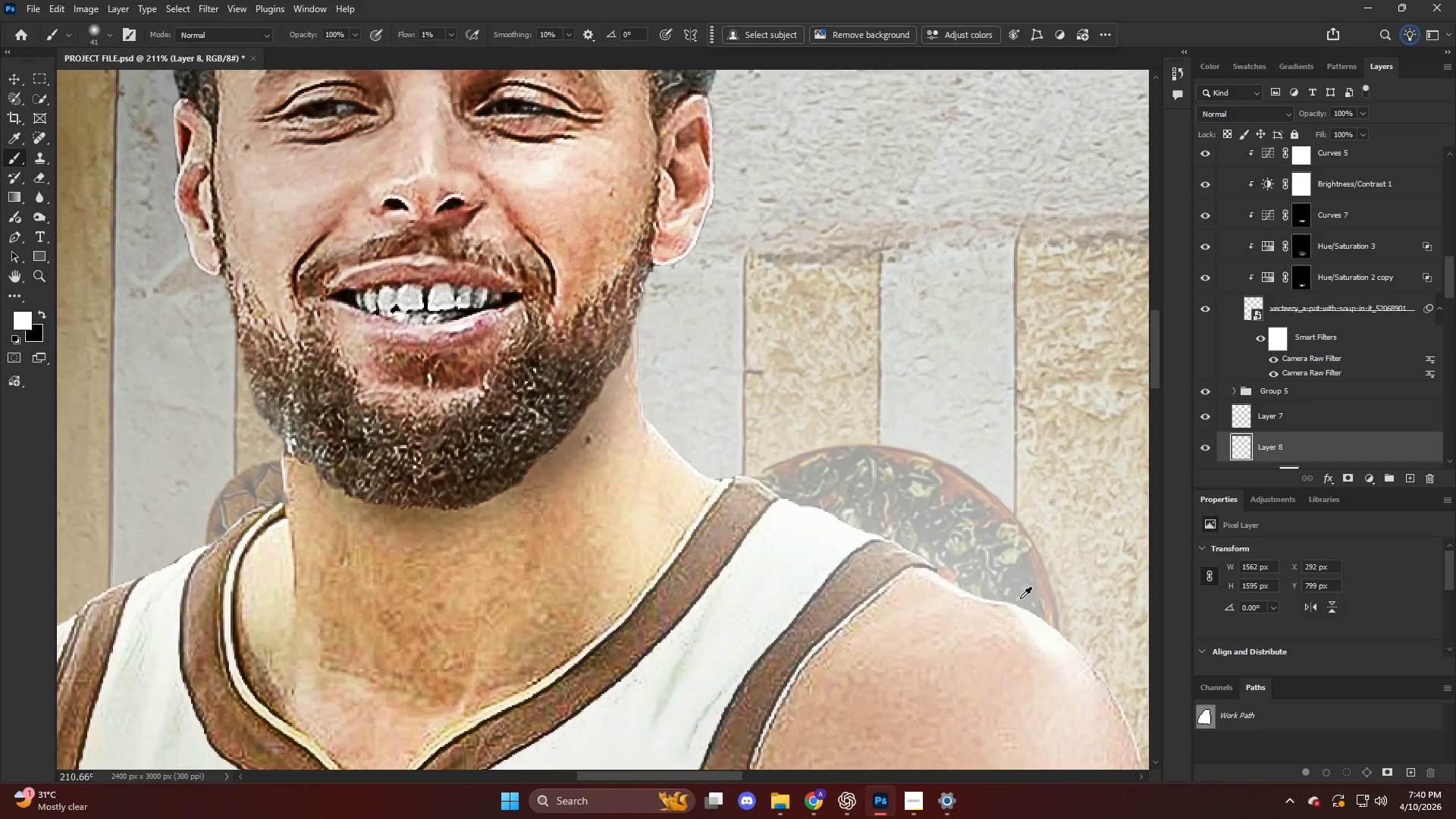 
hold_key(key=AltLeft, duration=0.5)
hold_key(key=AltLeft, duration=0.45)
scroll: coordinate [993, 546], scroll_direction: down, amount: 15.0
 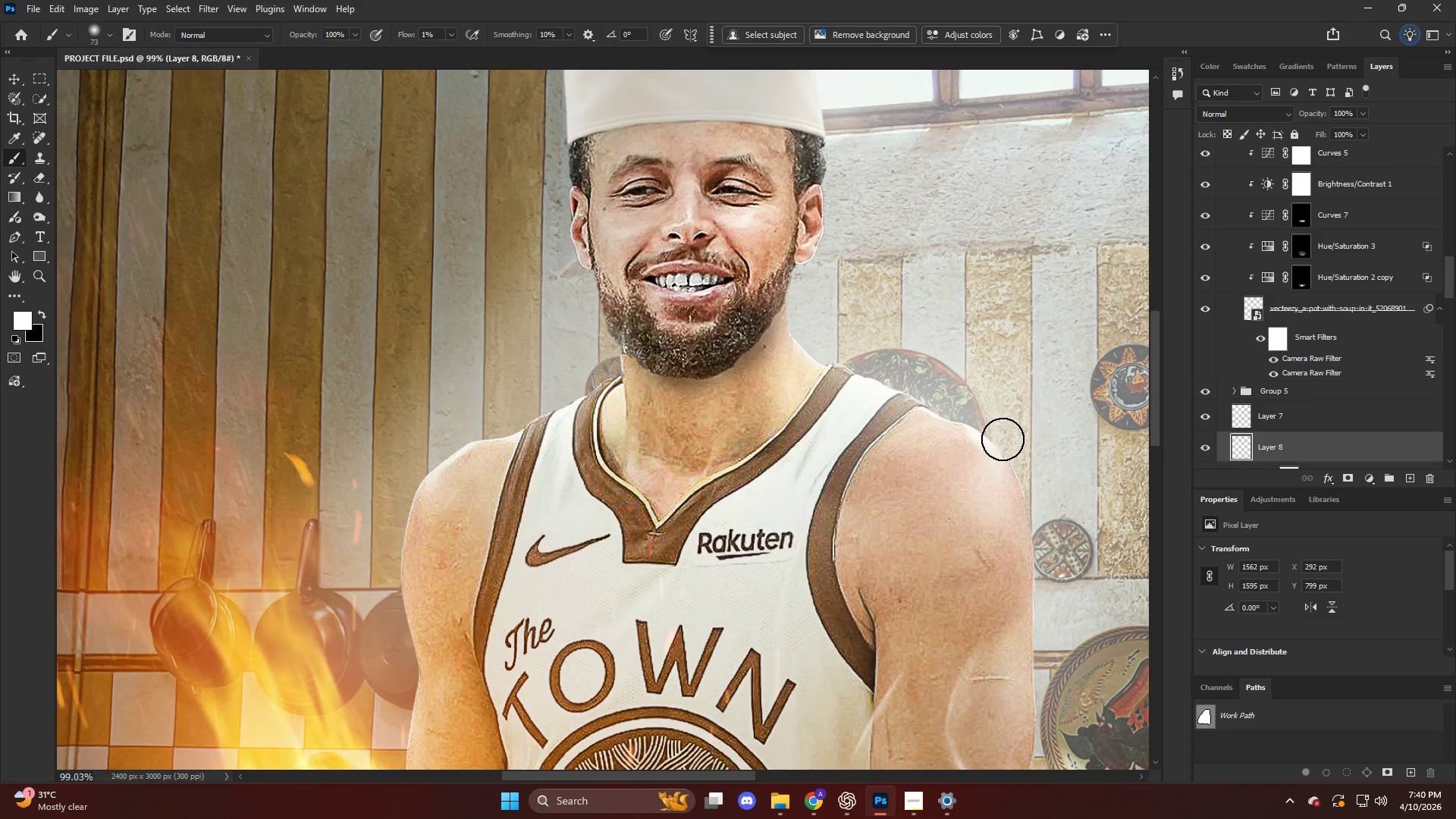 
left_click_drag(start_coordinate=[1006, 445], to_coordinate=[1048, 584])
 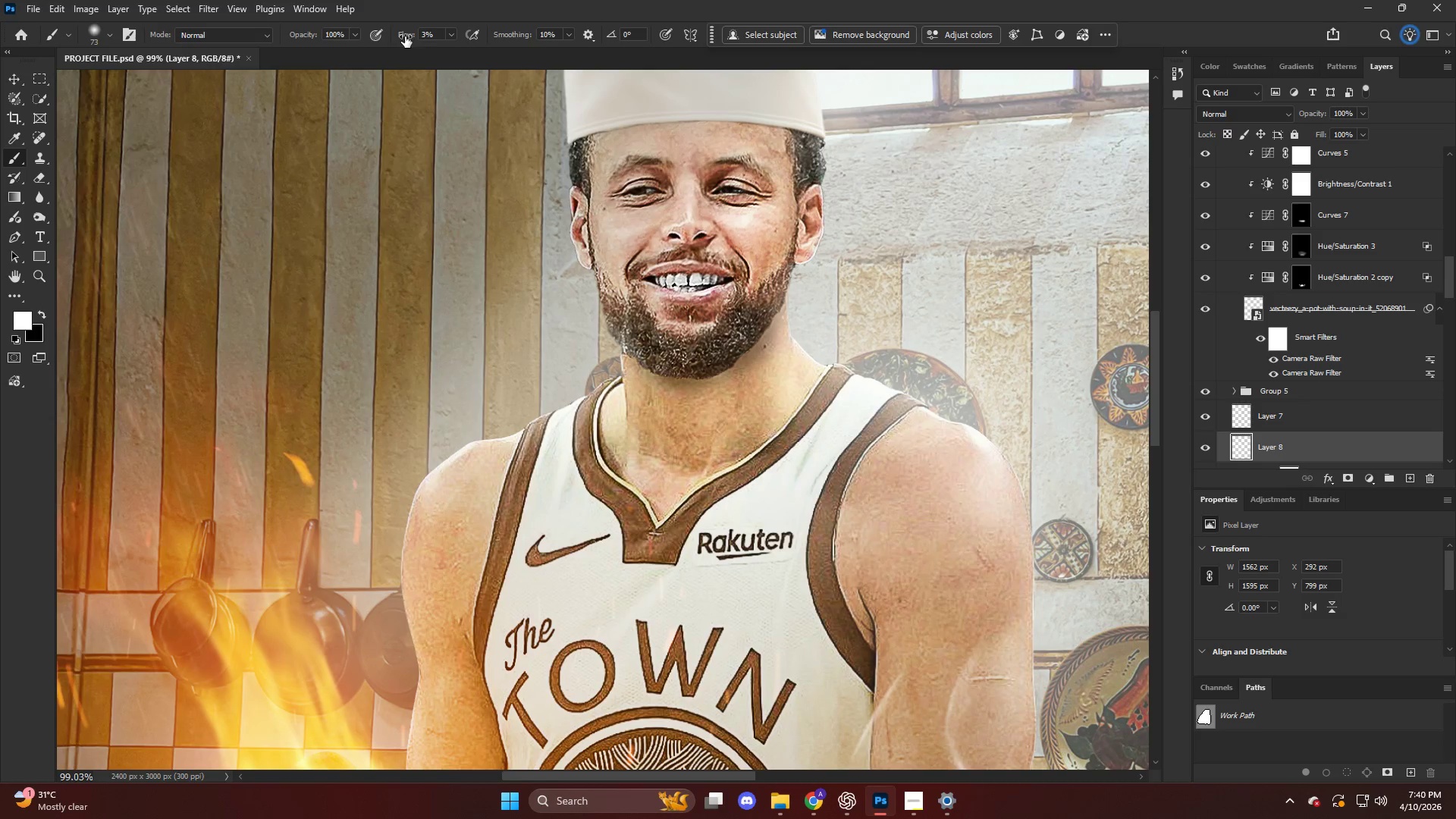 
left_click_drag(start_coordinate=[803, 353], to_coordinate=[1040, 632])
 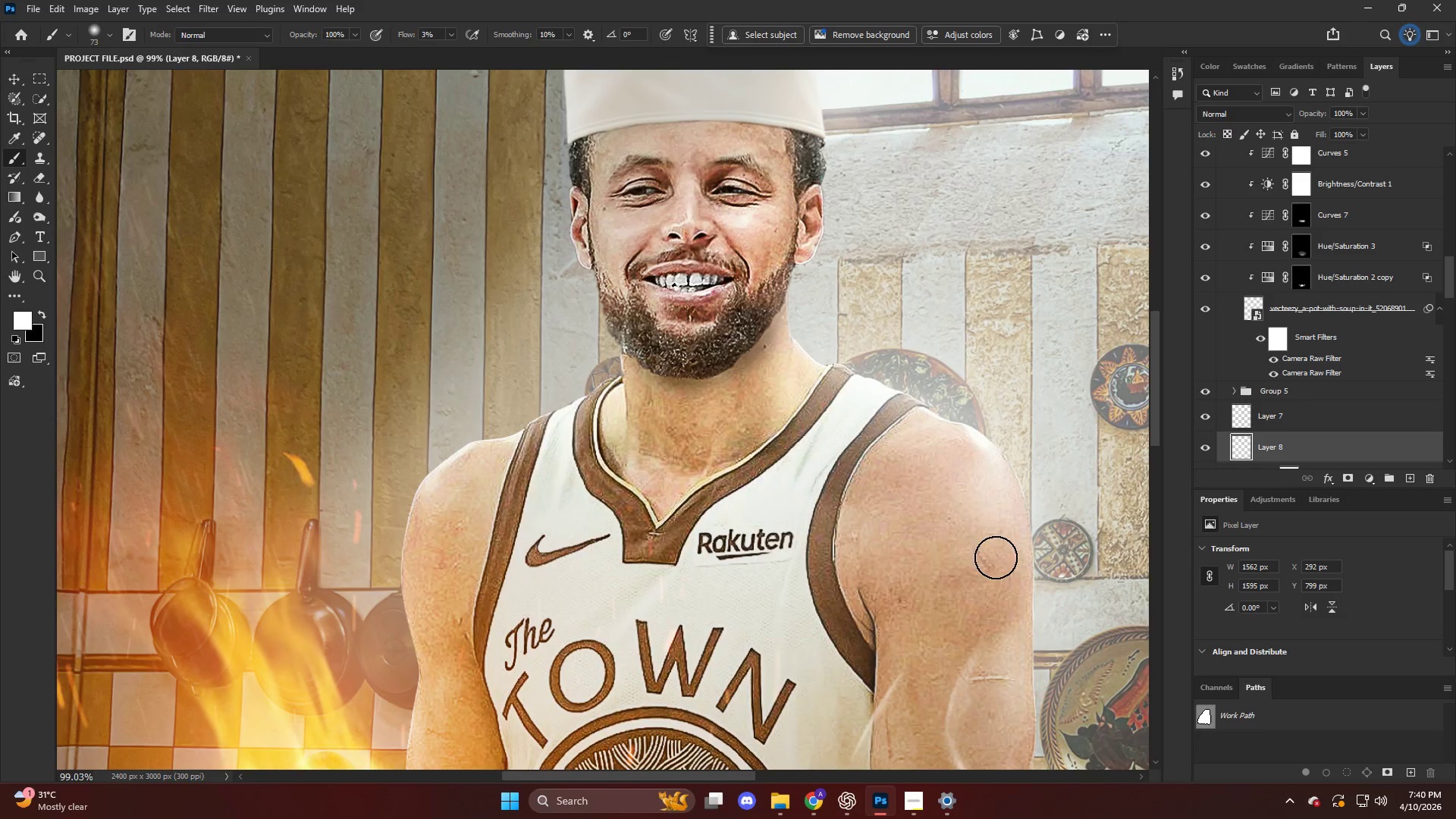 
key(Alt+AltLeft)
 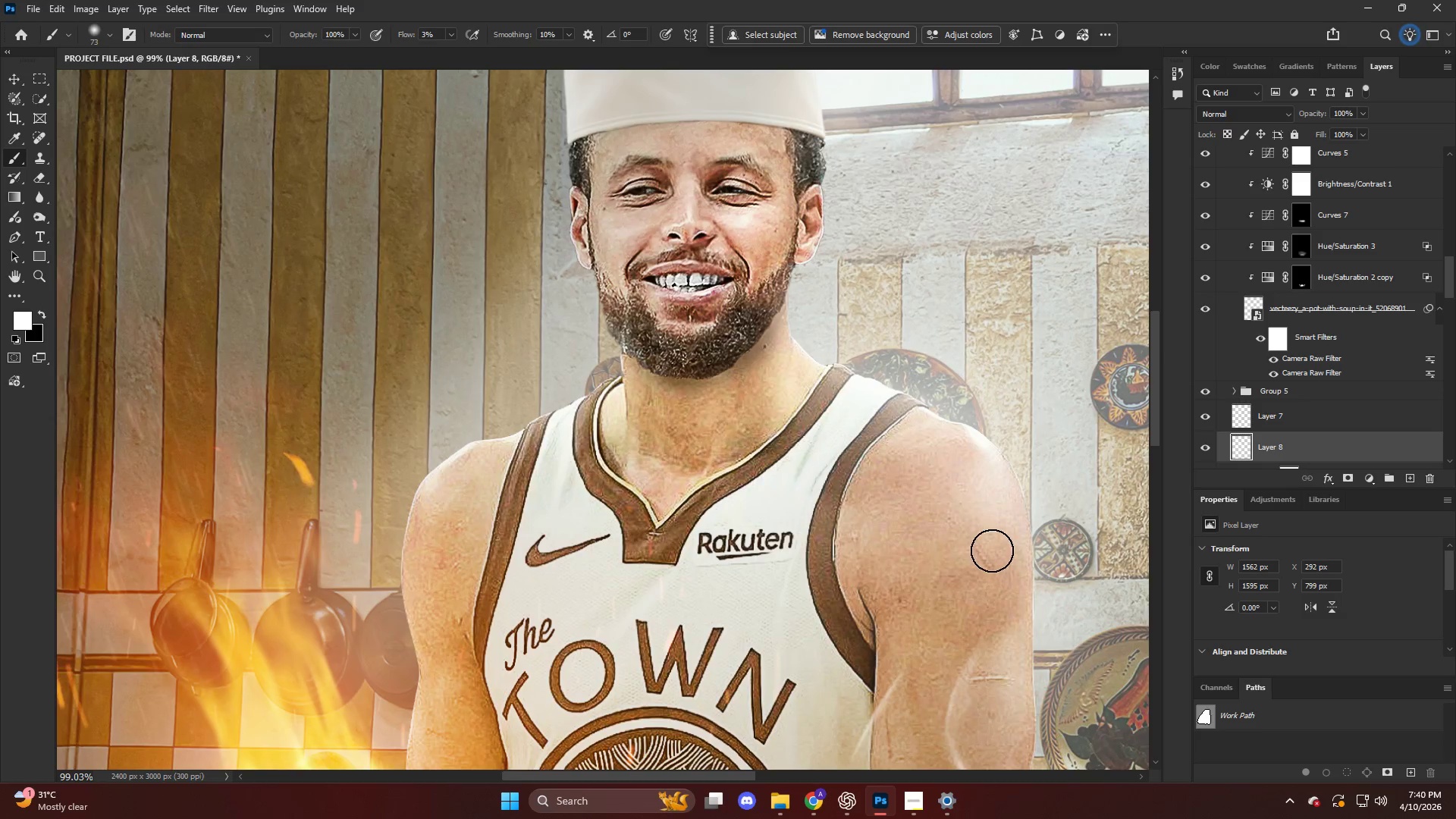 
scroll: coordinate [992, 550], scroll_direction: down, amount: 7.0
 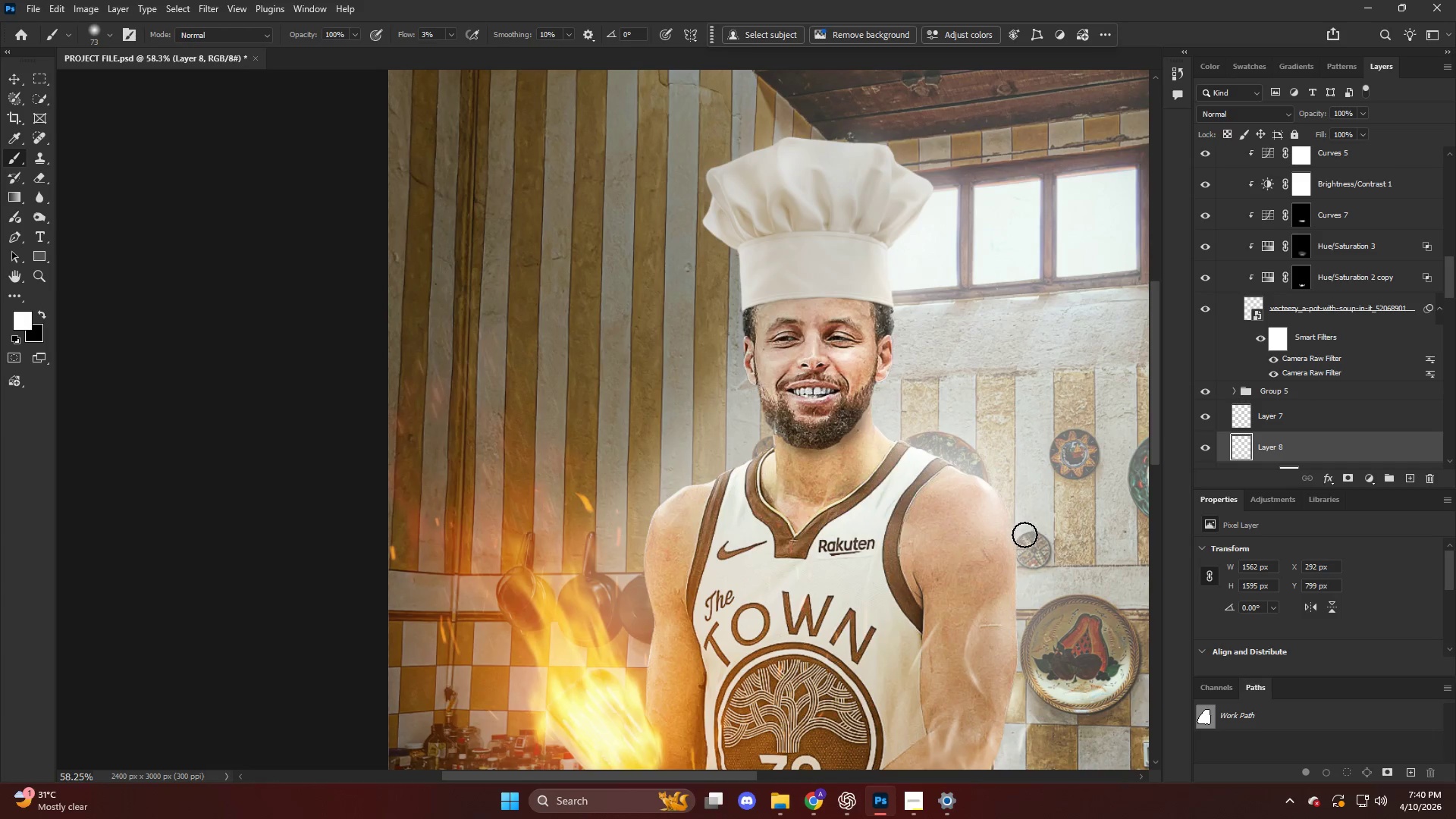 
left_click_drag(start_coordinate=[1019, 556], to_coordinate=[1005, 743])
 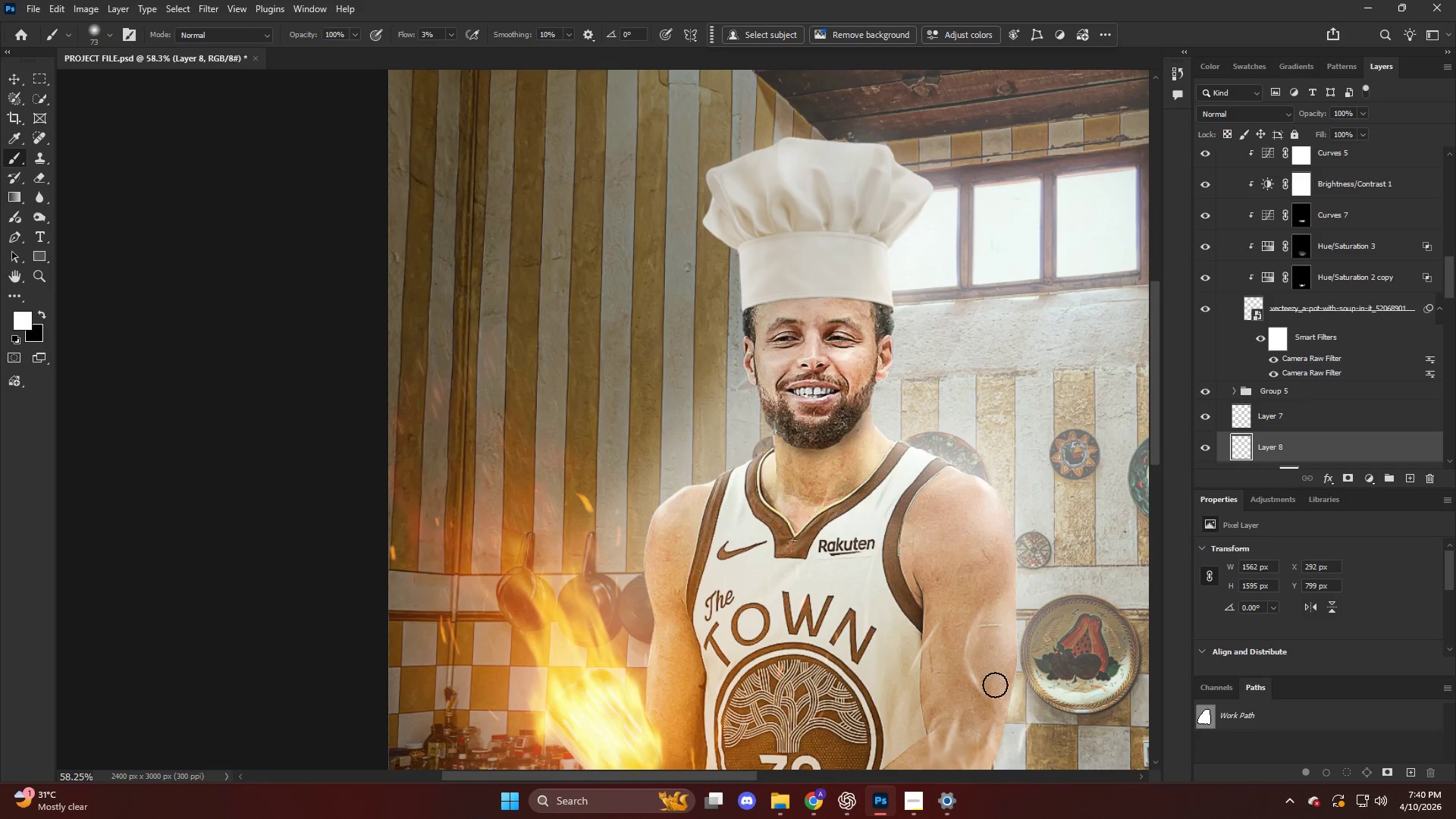 
left_click_drag(start_coordinate=[1011, 626], to_coordinate=[981, 687])
 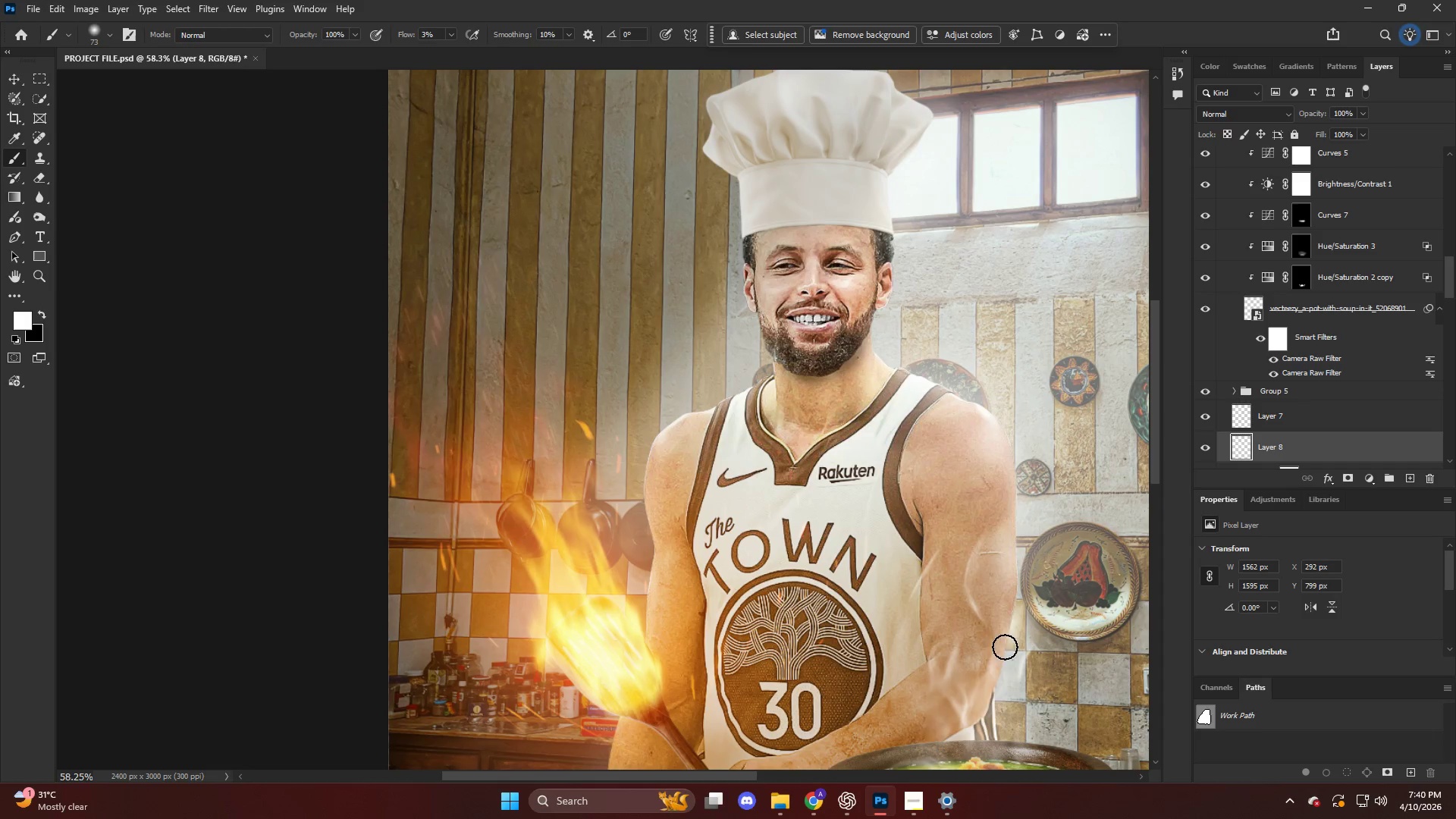 
scroll: coordinate [993, 676], scroll_direction: down, amount: 6.0
 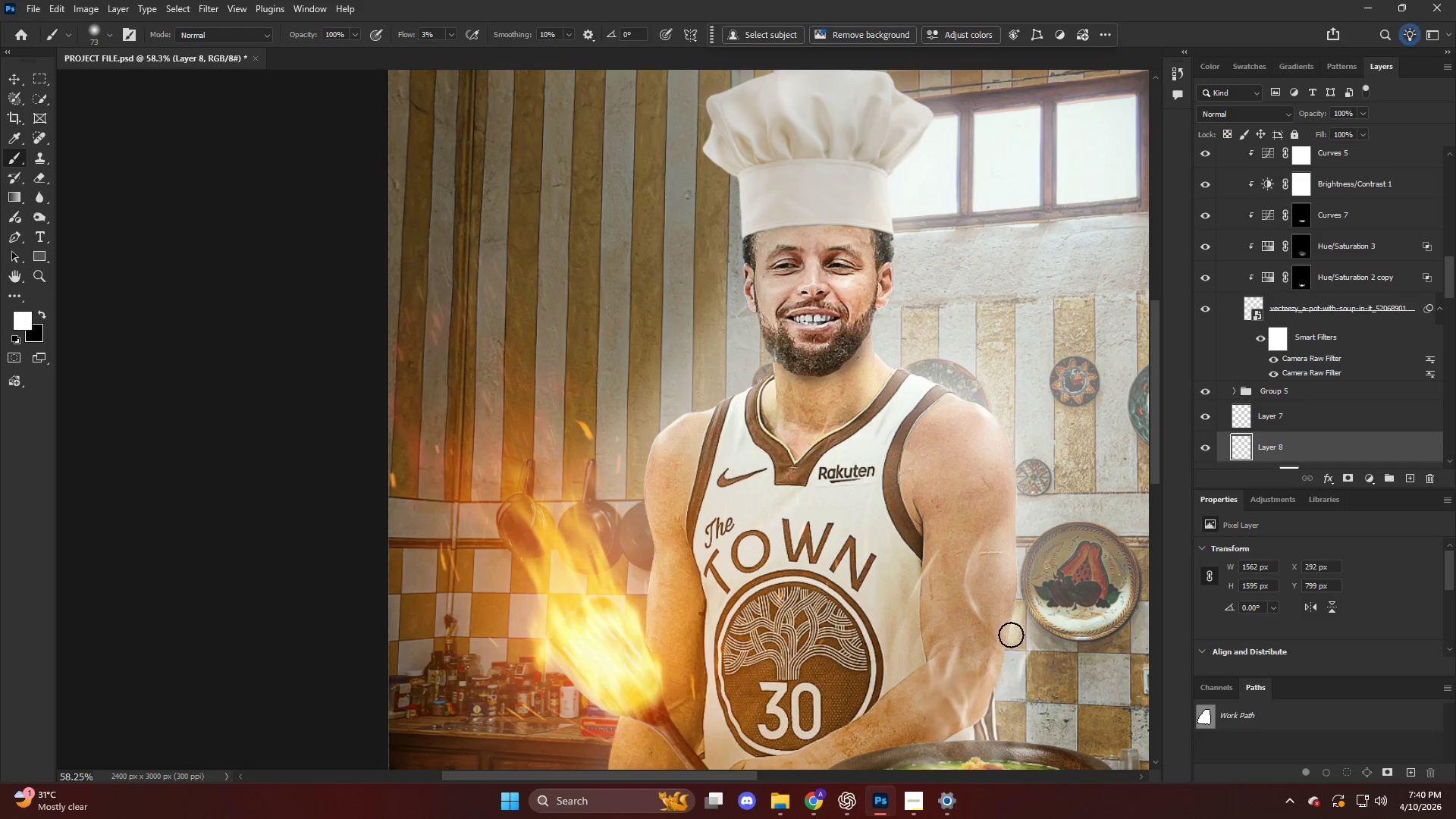 
left_click_drag(start_coordinate=[1003, 653], to_coordinate=[974, 736])
 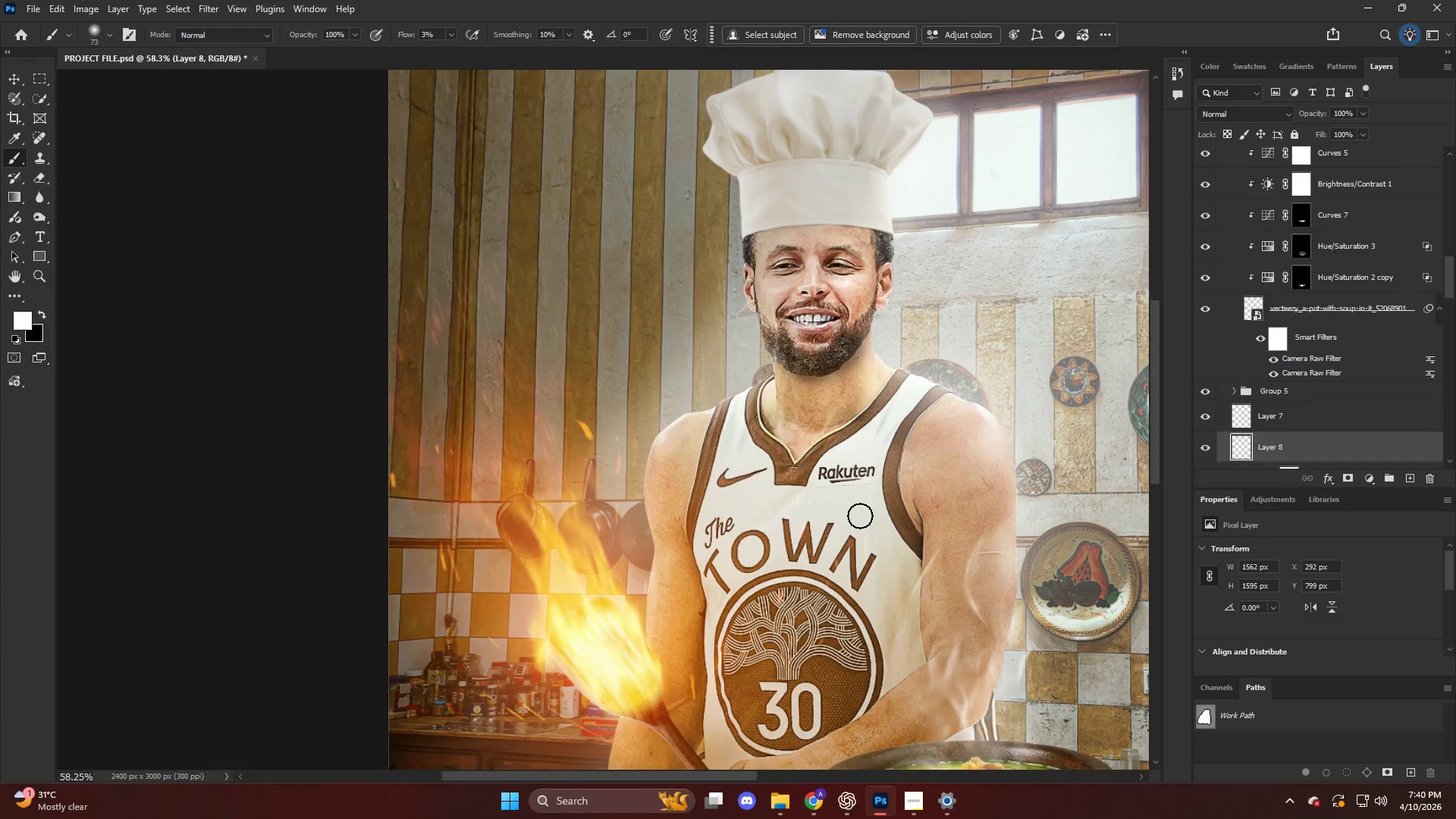 
hold_key(key=AltLeft, duration=0.56)
scroll: coordinate [720, 411], scroll_direction: up, amount: 13.0
 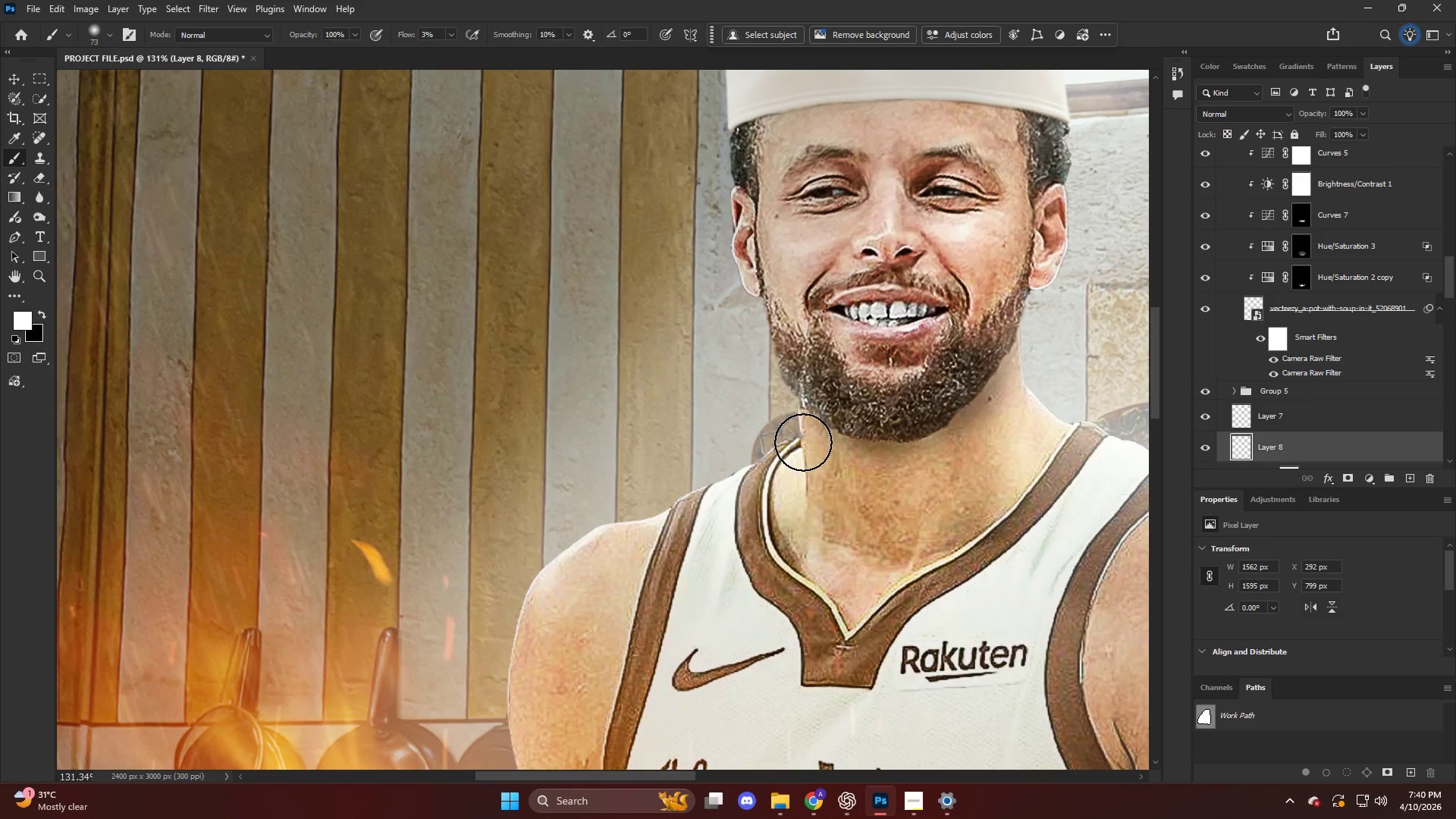 
left_click_drag(start_coordinate=[803, 443], to_coordinate=[544, 602])
 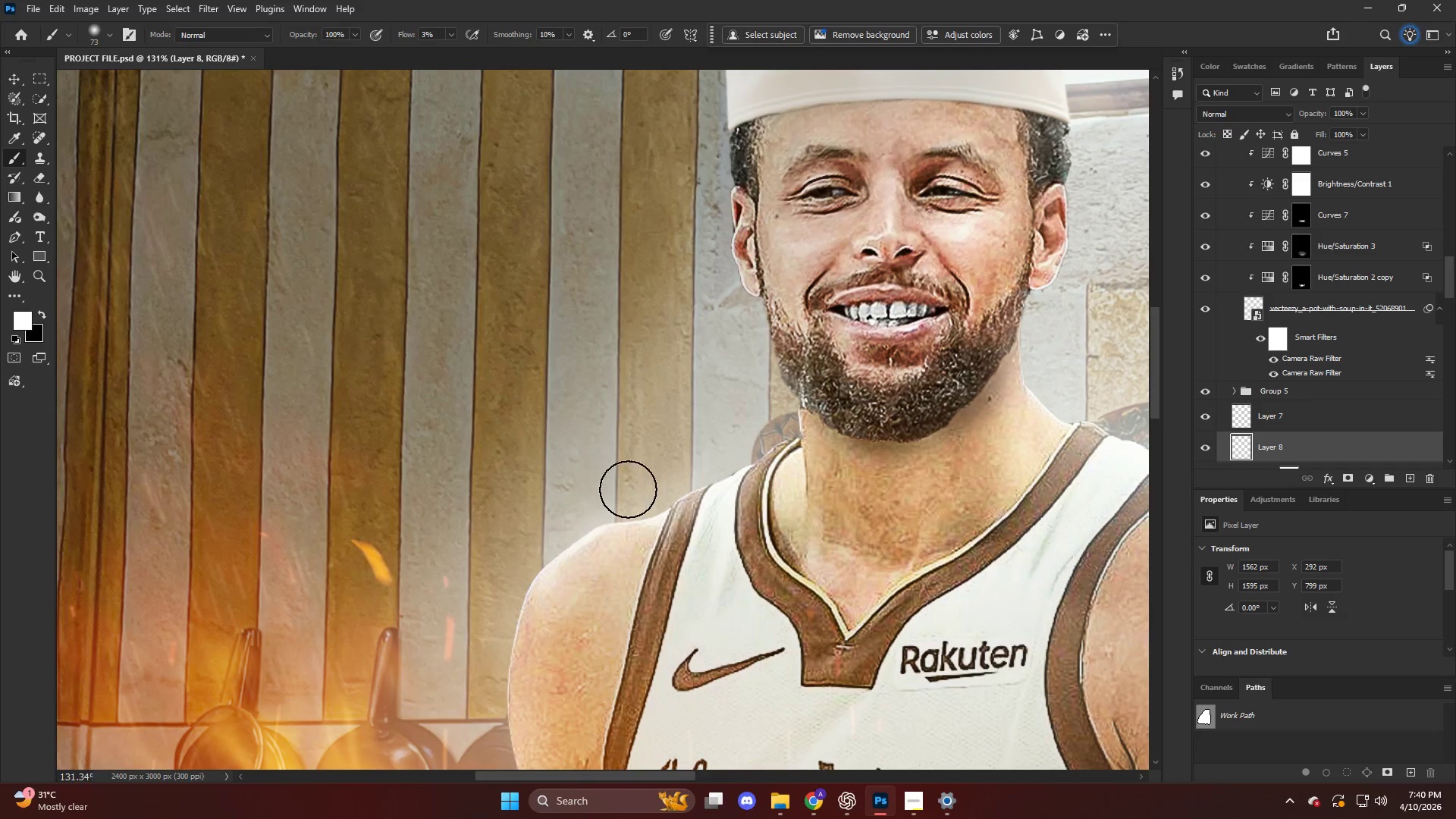 
left_click_drag(start_coordinate=[647, 472], to_coordinate=[809, 383])
 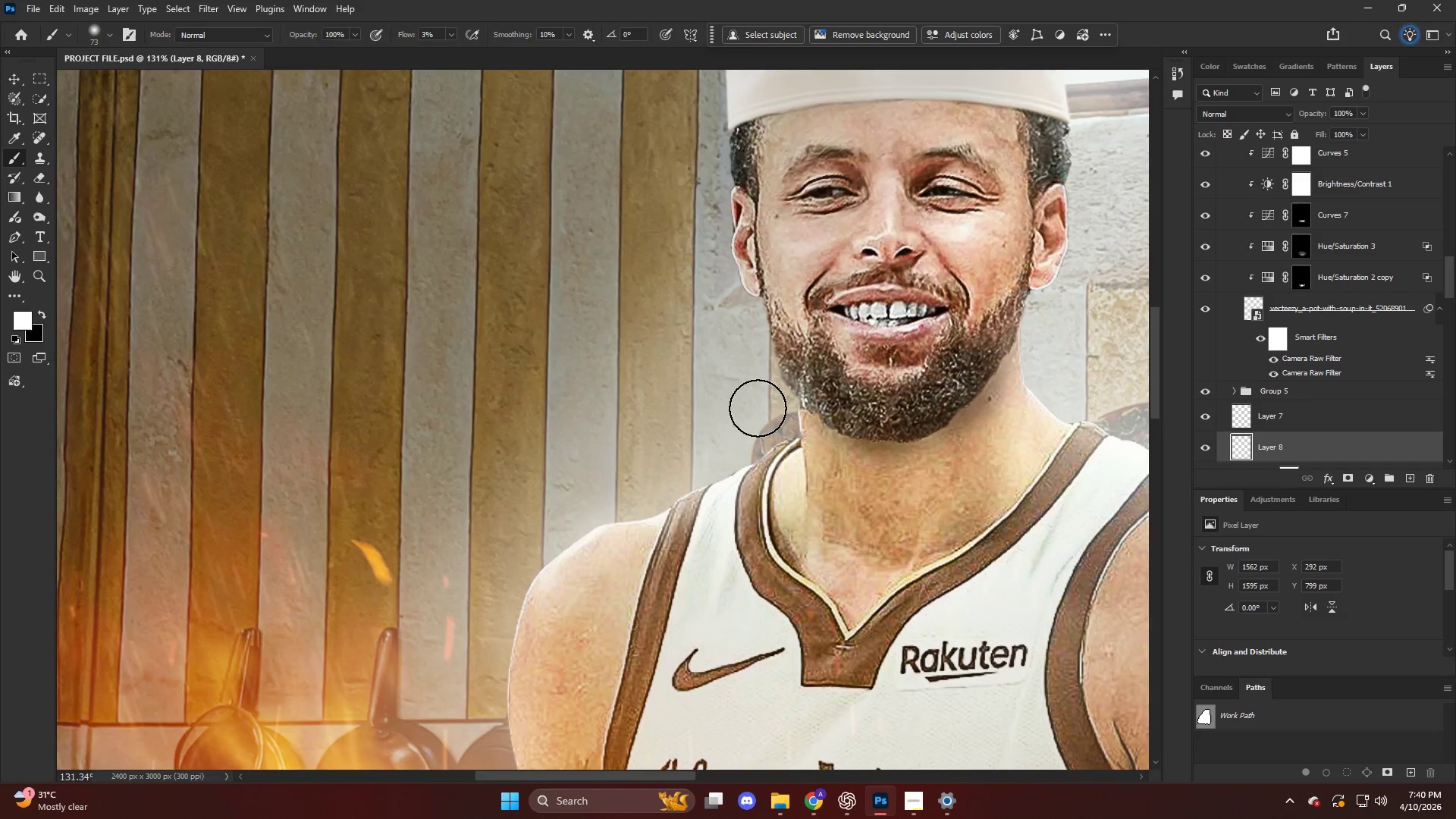 
hold_key(key=AltLeft, duration=0.31)
 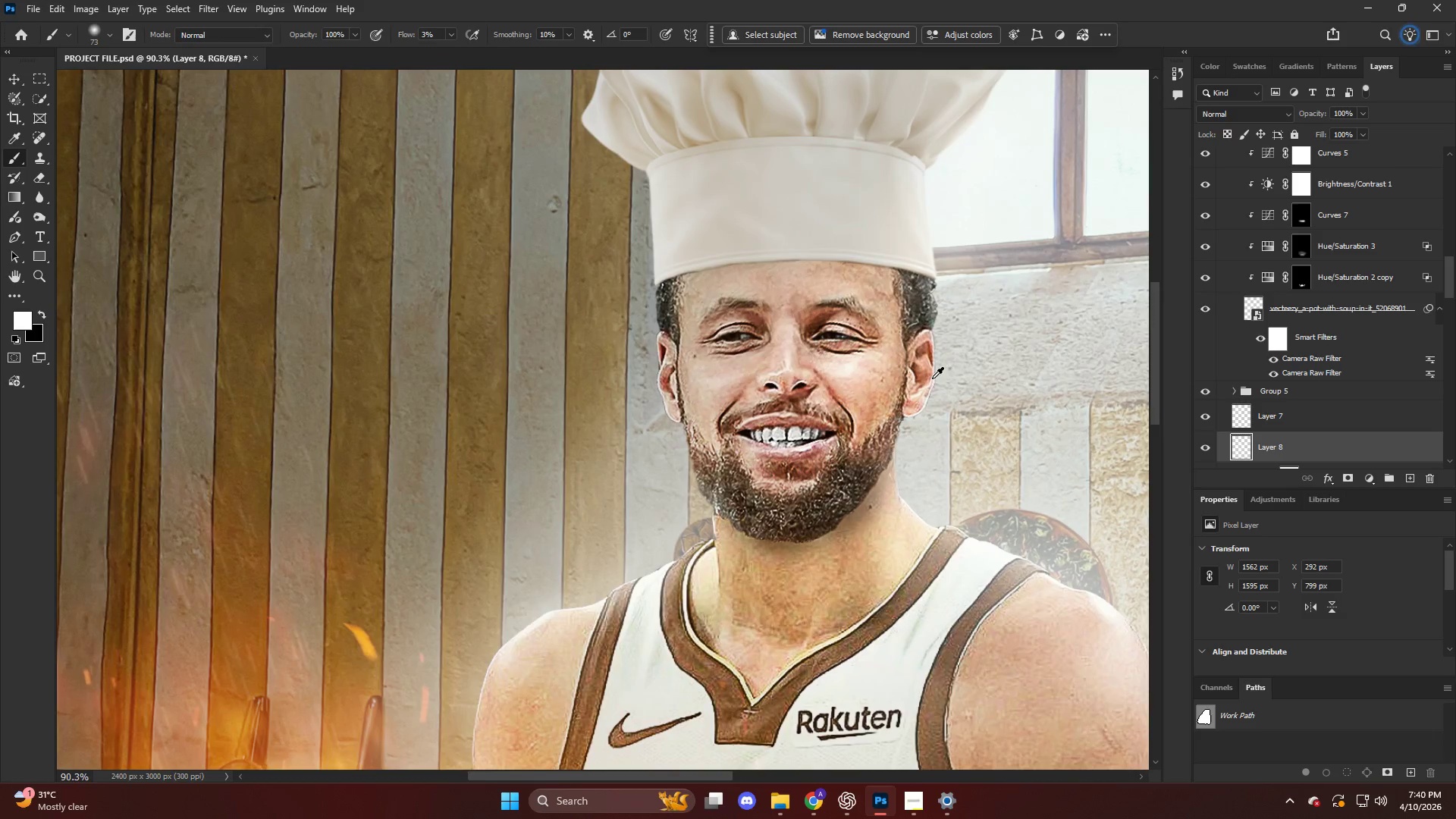 
hold_key(key=AltLeft, duration=0.34)
 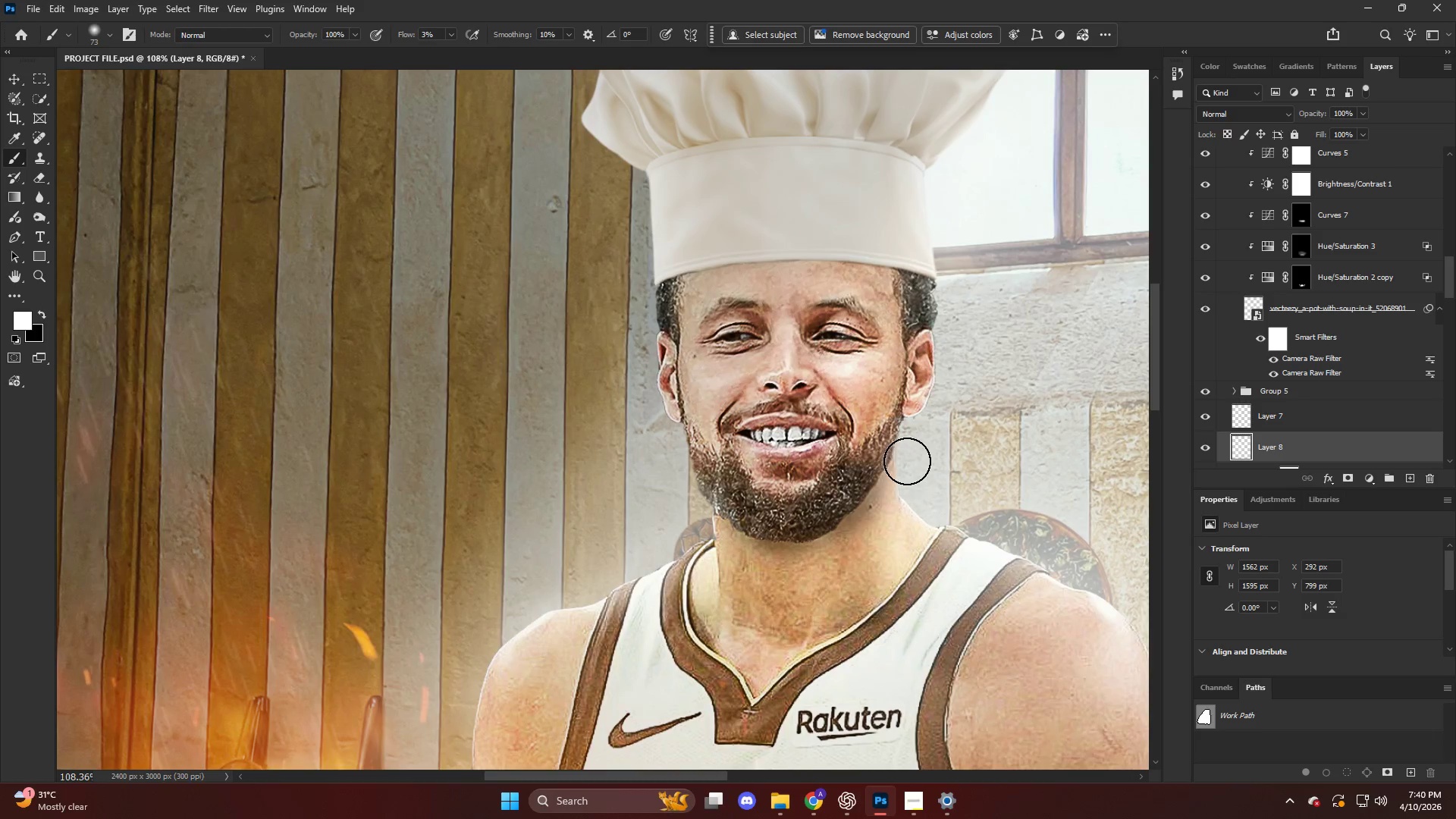 
left_click_drag(start_coordinate=[907, 466], to_coordinate=[925, 424])
 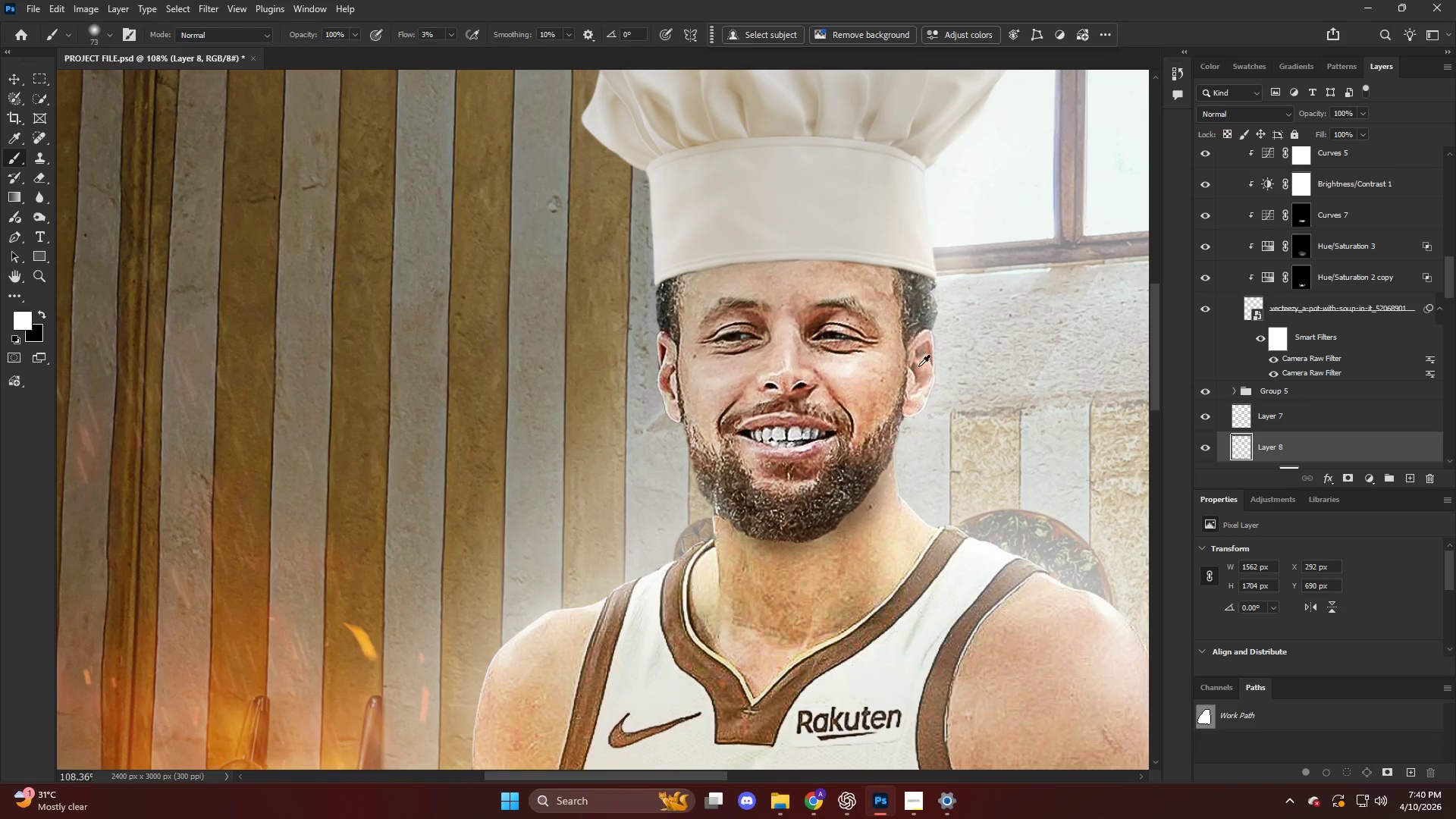 
scroll: coordinate [931, 368], scroll_direction: up, amount: 3.0
 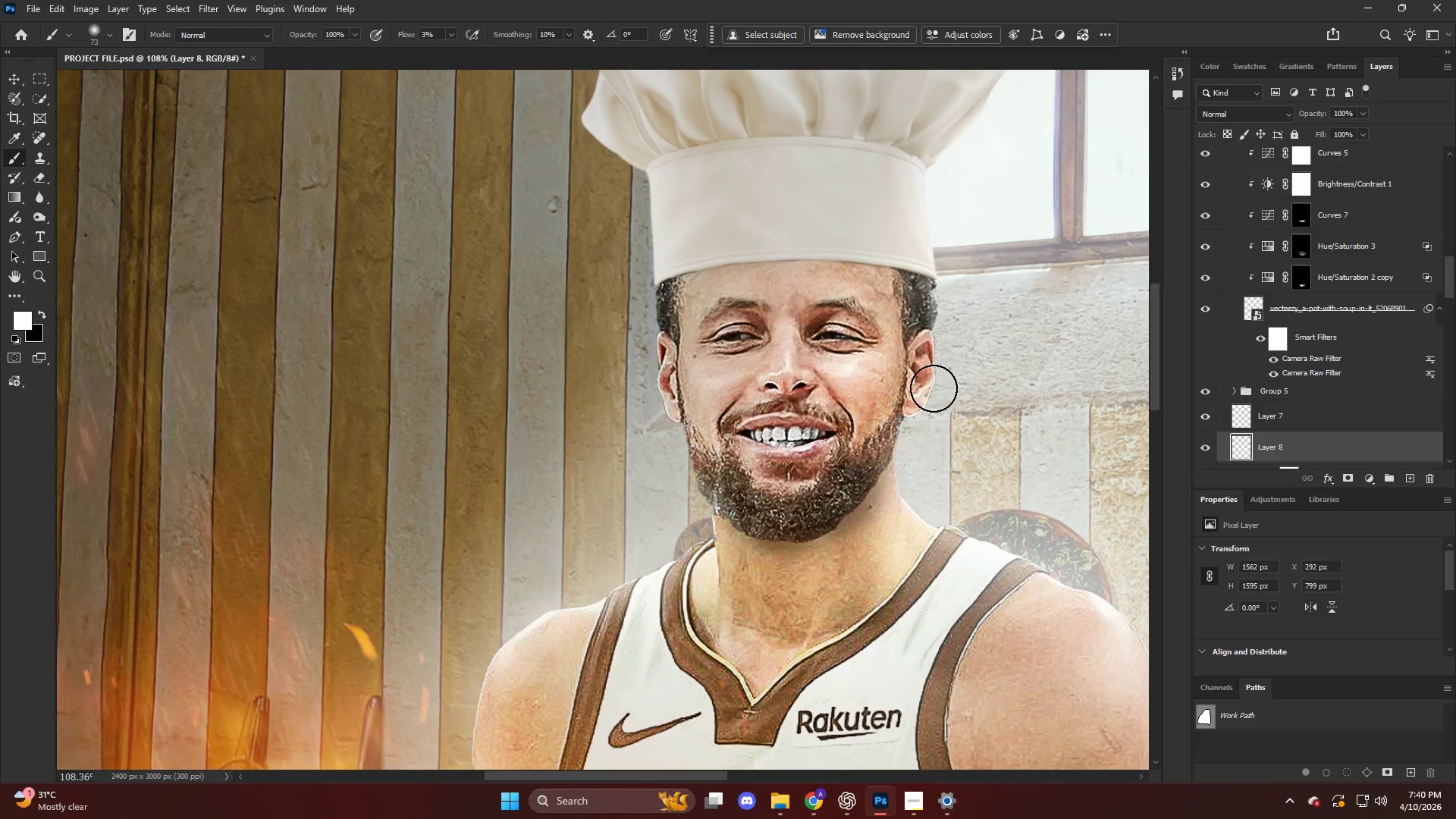 
hold_key(key=AltLeft, duration=0.73)
hold_key(key=ControlLeft, duration=0.44)
scroll: coordinate [914, 340], scroll_direction: down, amount: 30.0
 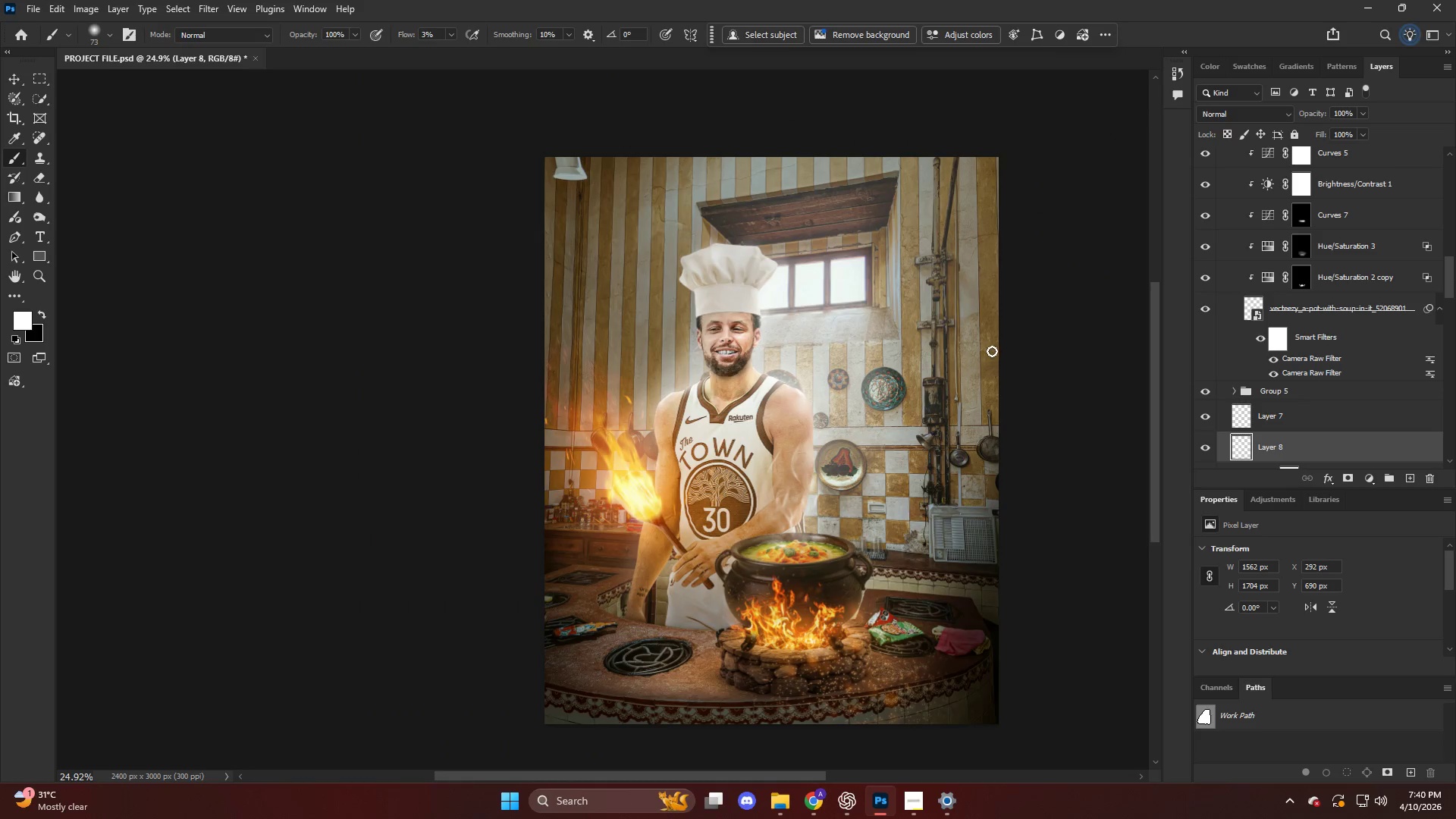 
hold_key(key=AltLeft, duration=0.8)
scroll: coordinate [795, 526], scroll_direction: up, amount: 8.0
 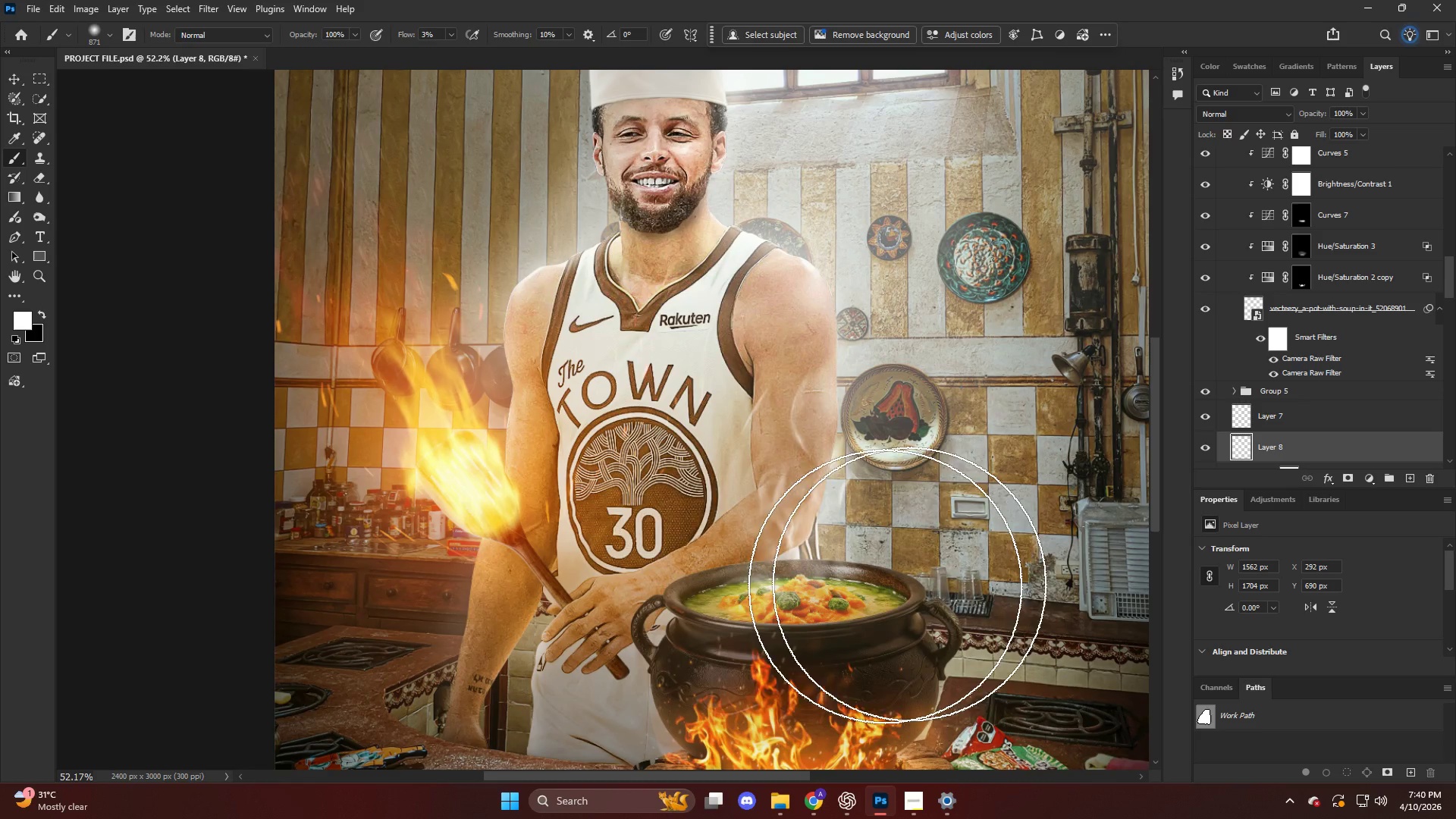 
left_click_drag(start_coordinate=[811, 570], to_coordinate=[836, 668])
 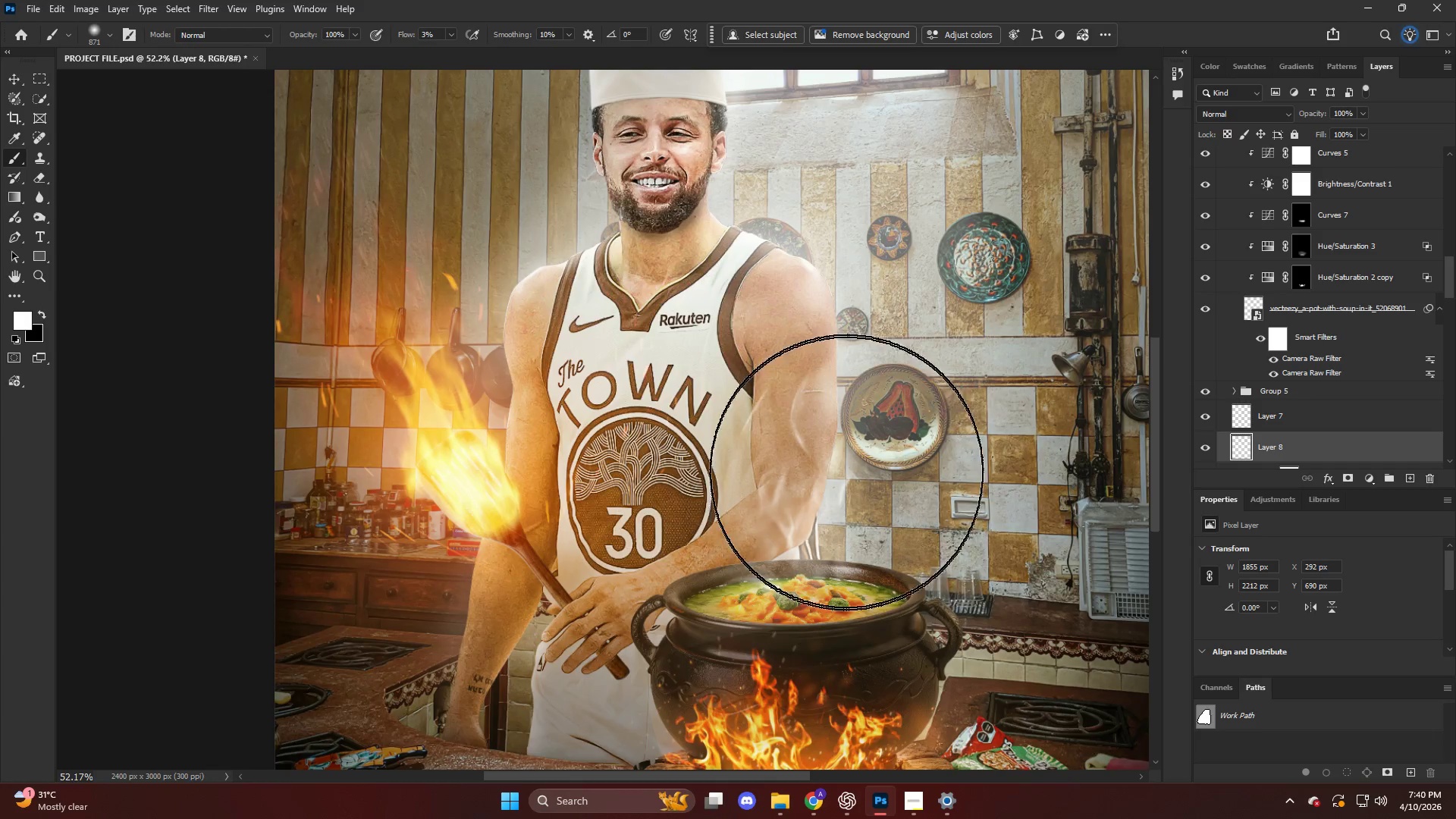 
hold_key(key=AltLeft, duration=0.33)
scroll: coordinate [846, 468], scroll_direction: down, amount: 6.0
 